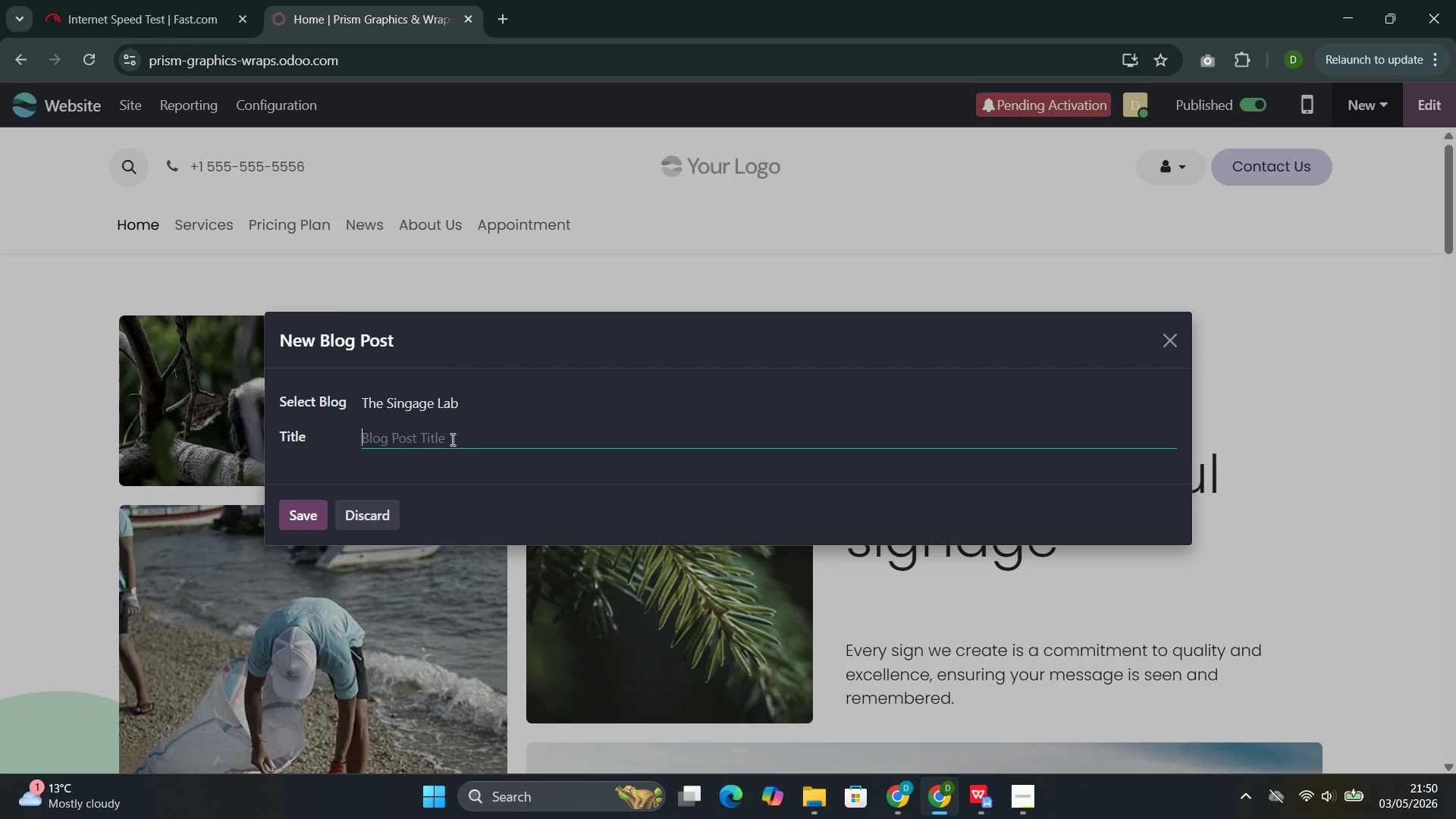 
type(Maximizing ROI for )
 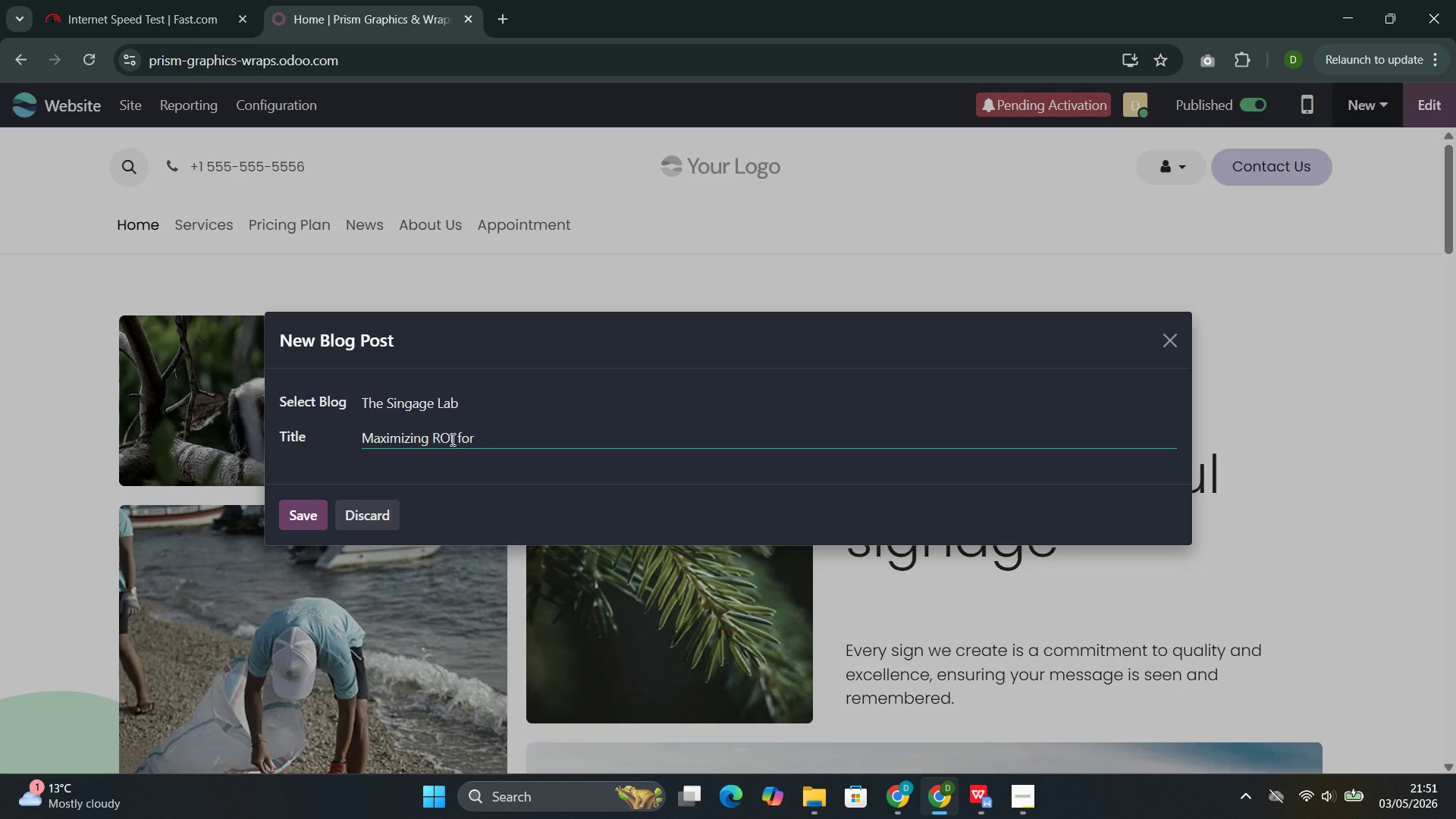 
key(Control+F)
 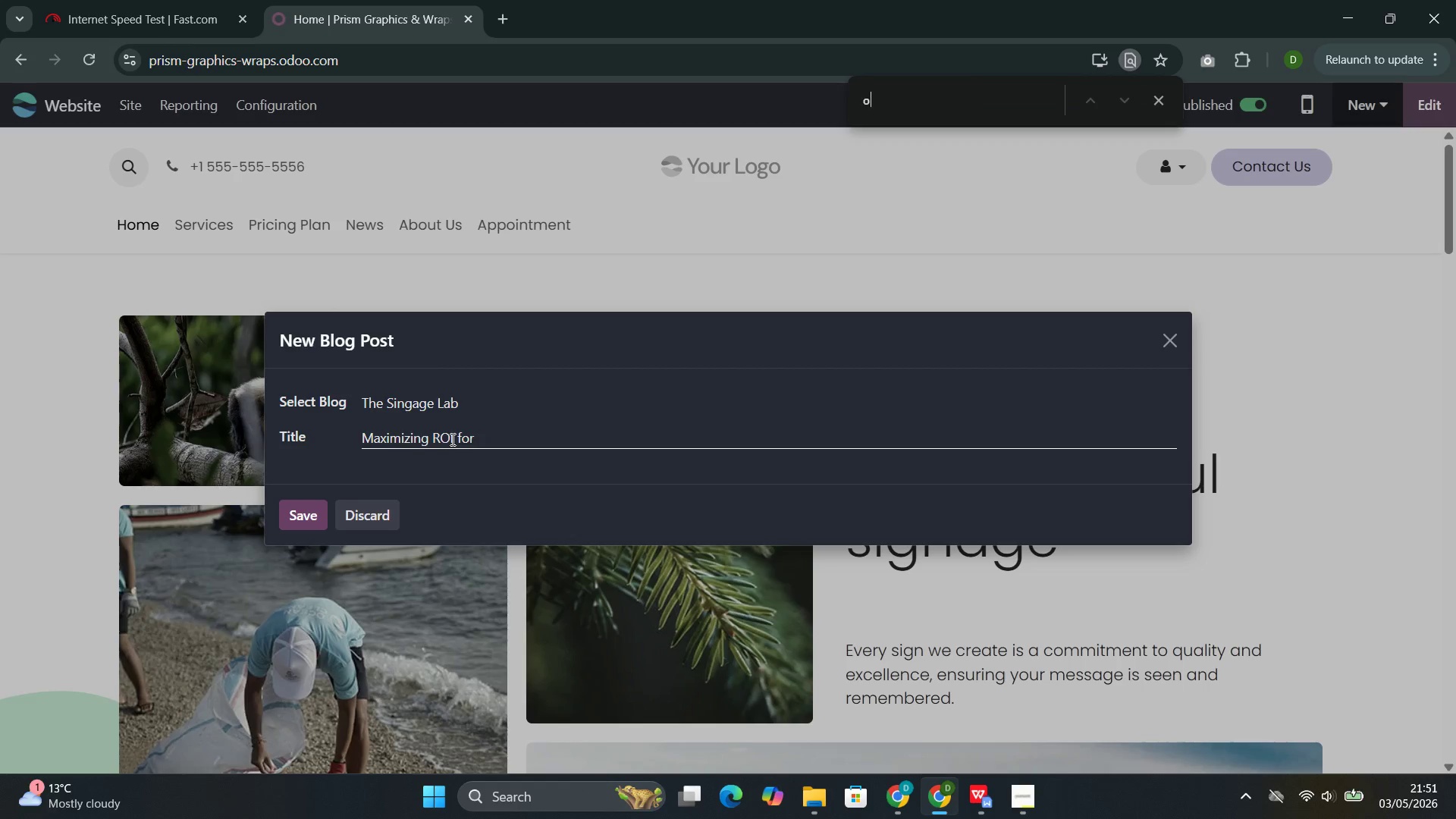 
type(oo)
 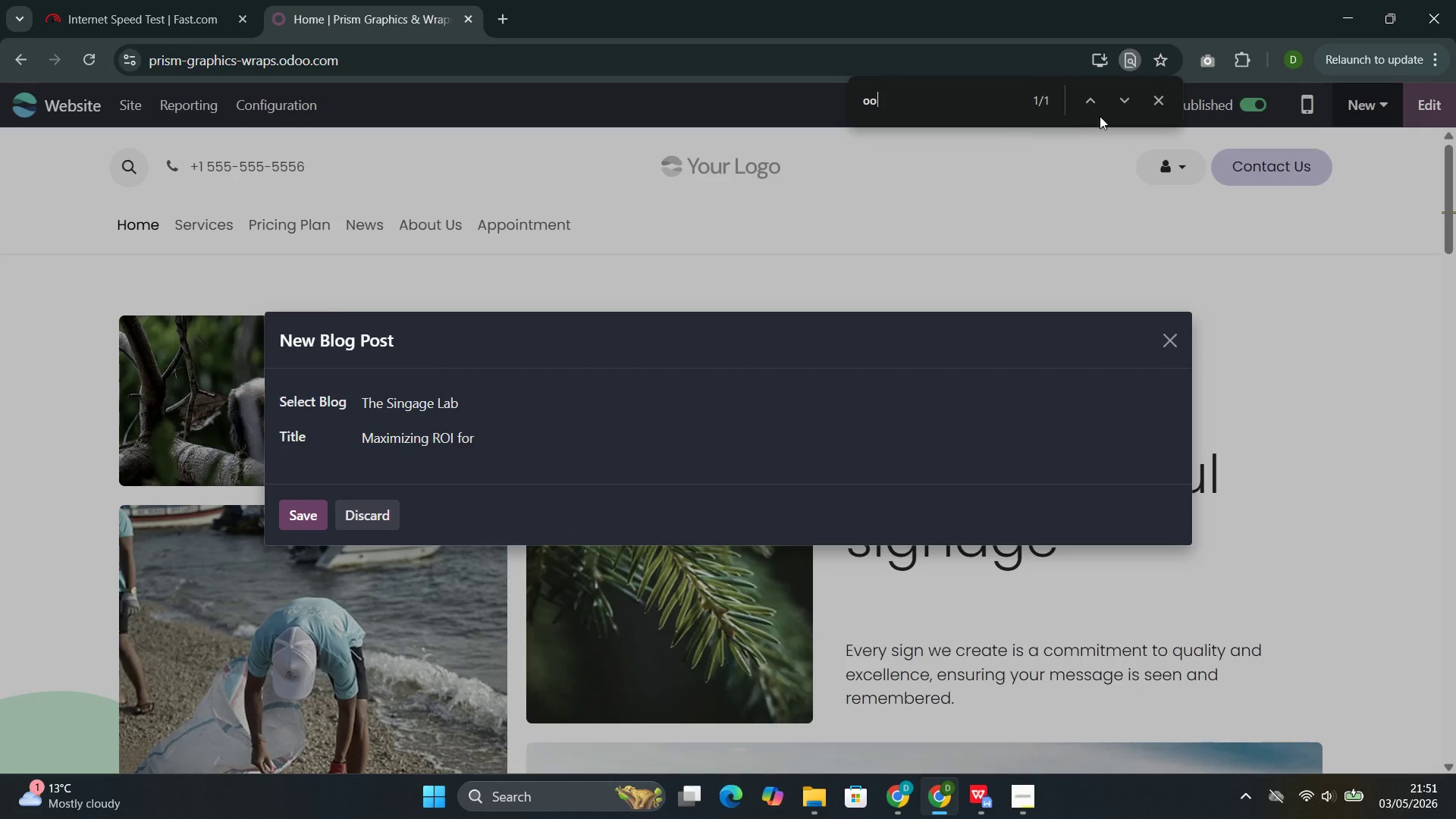 
left_click([1162, 106])
 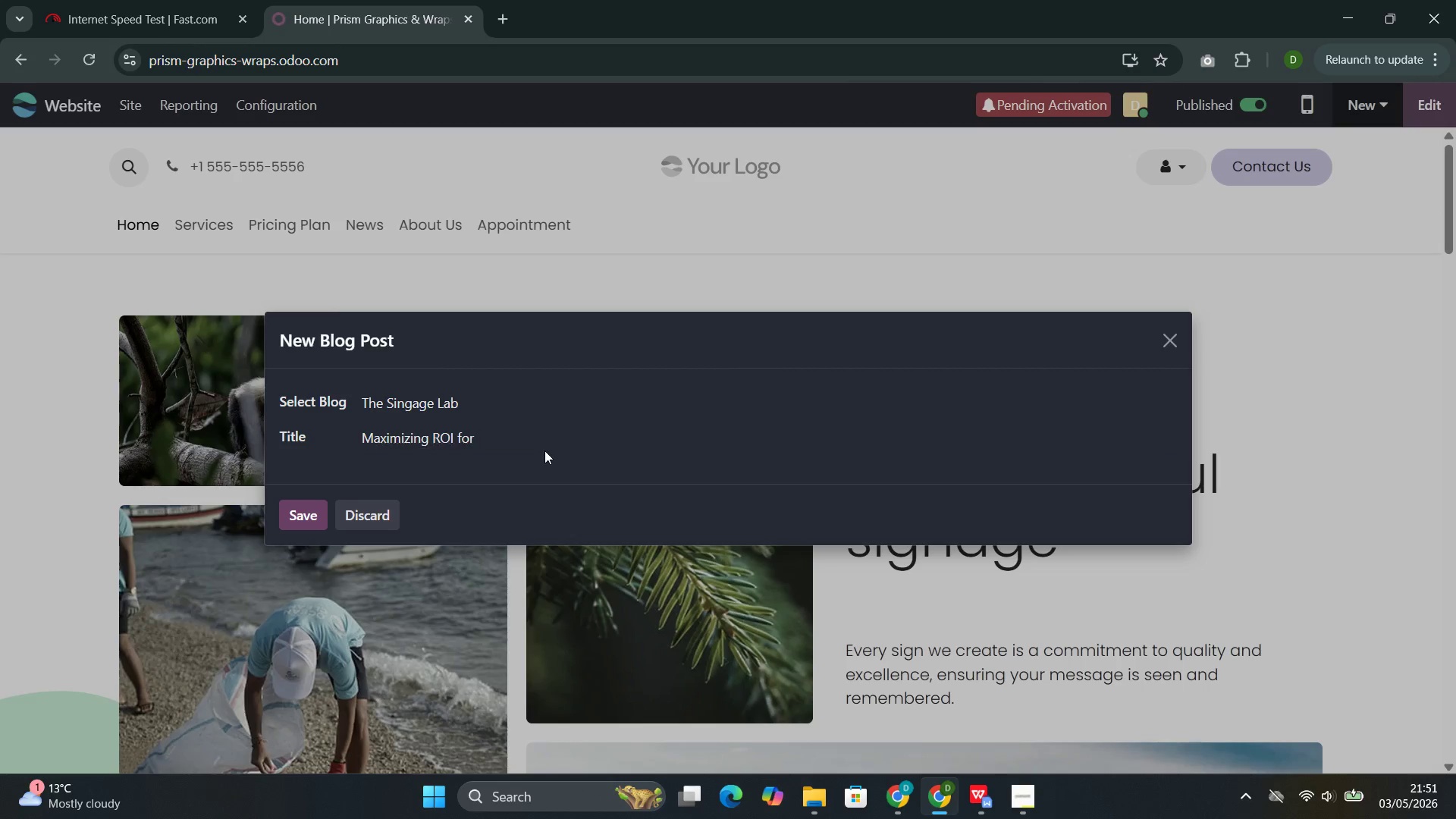 
left_click([548, 436])
 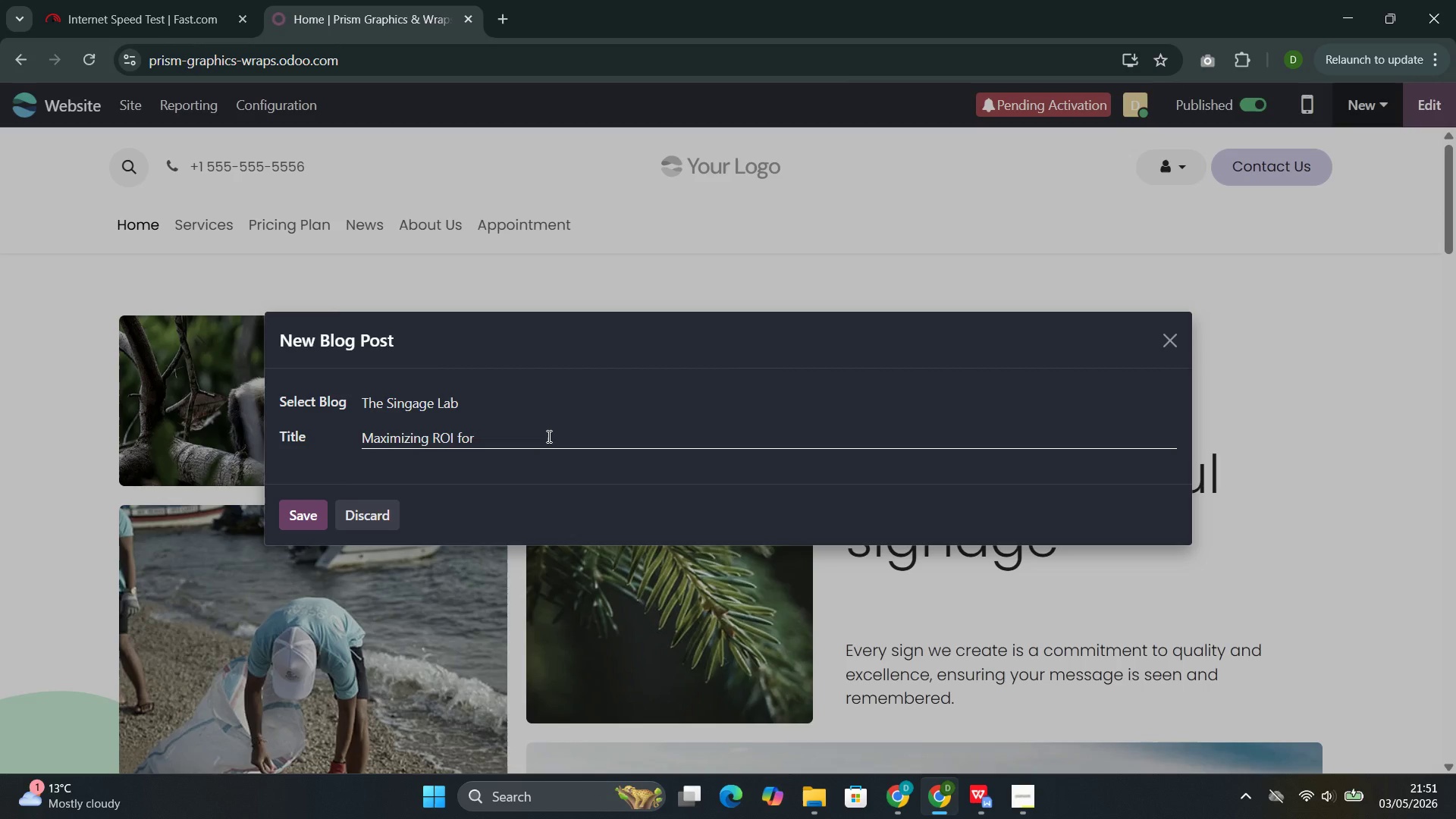 
type( Food Truck Grapj)
key(Backspace)
type(hics: TE)
key(Backspace)
type(urn YOur )
 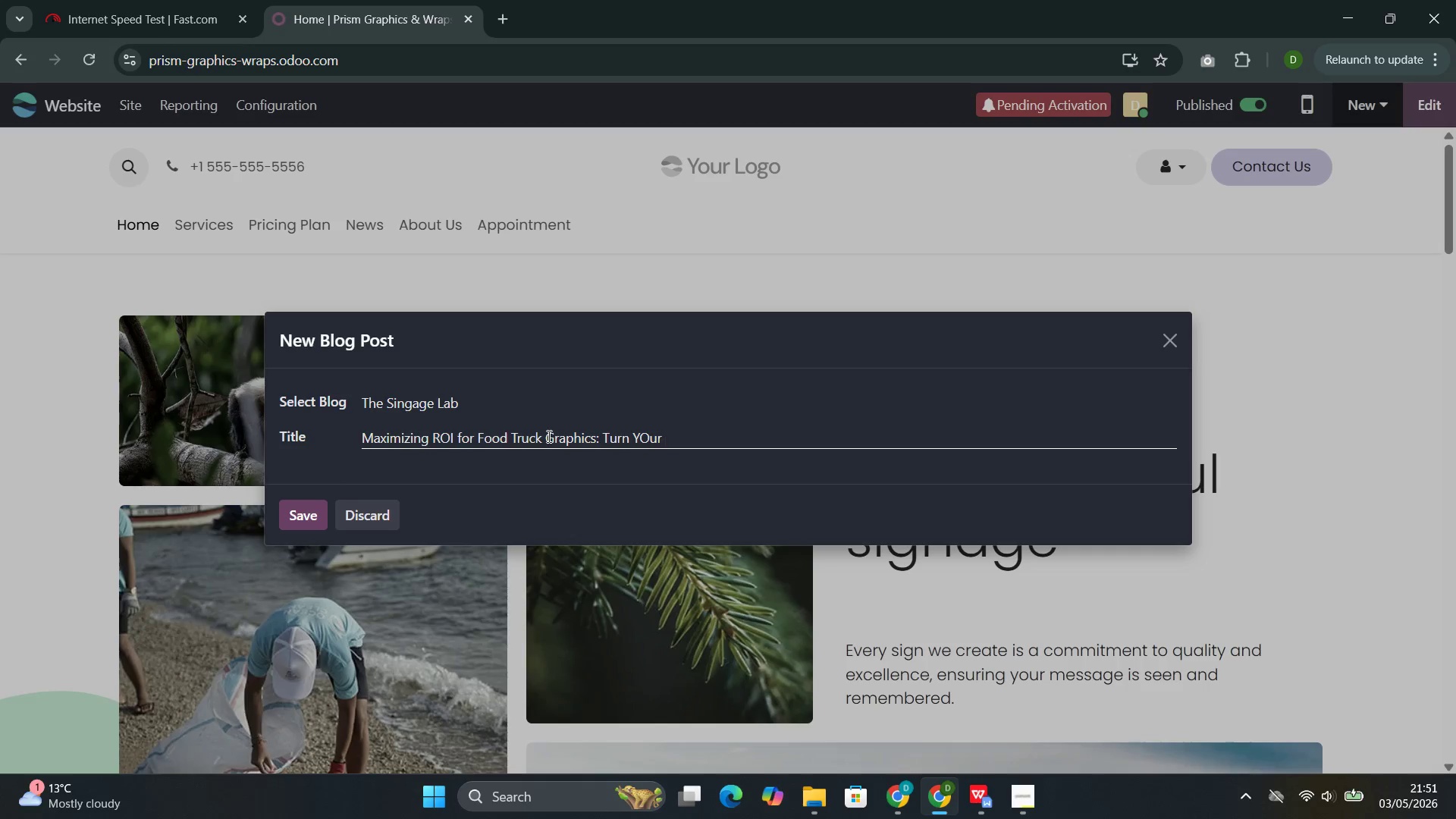 
key(ArrowLeft)
 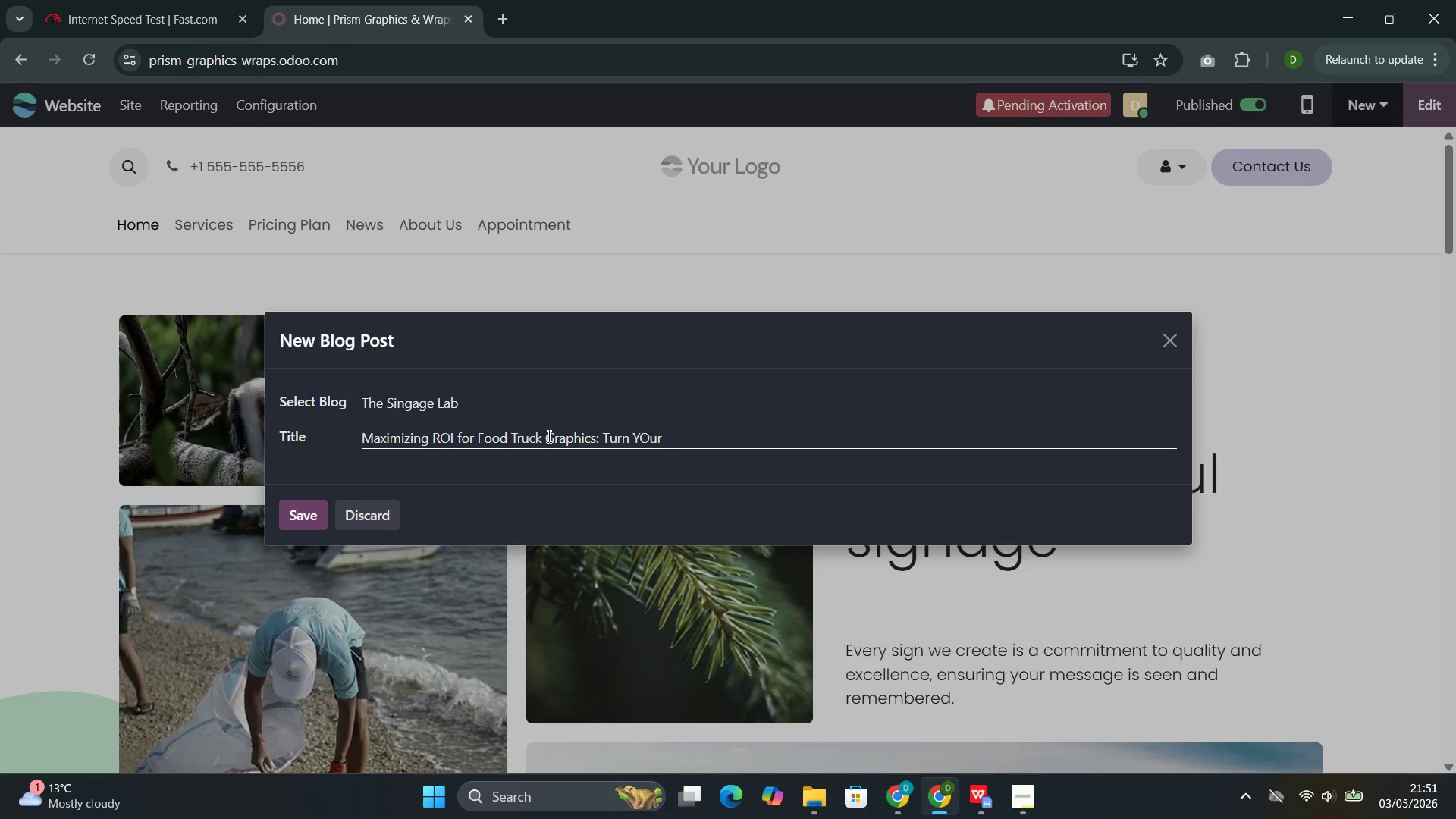 
key(ArrowLeft)
 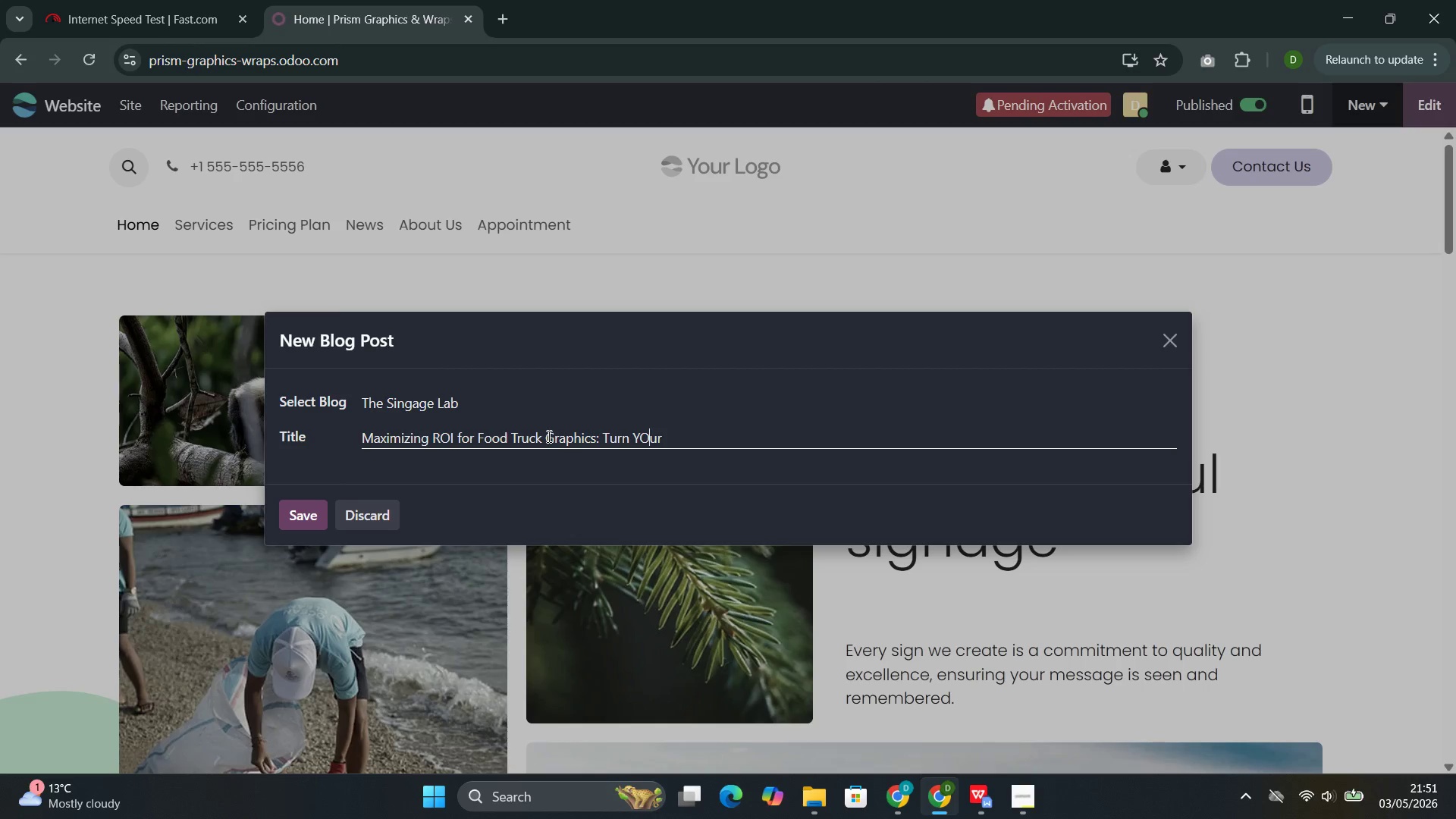 
key(ArrowLeft)
 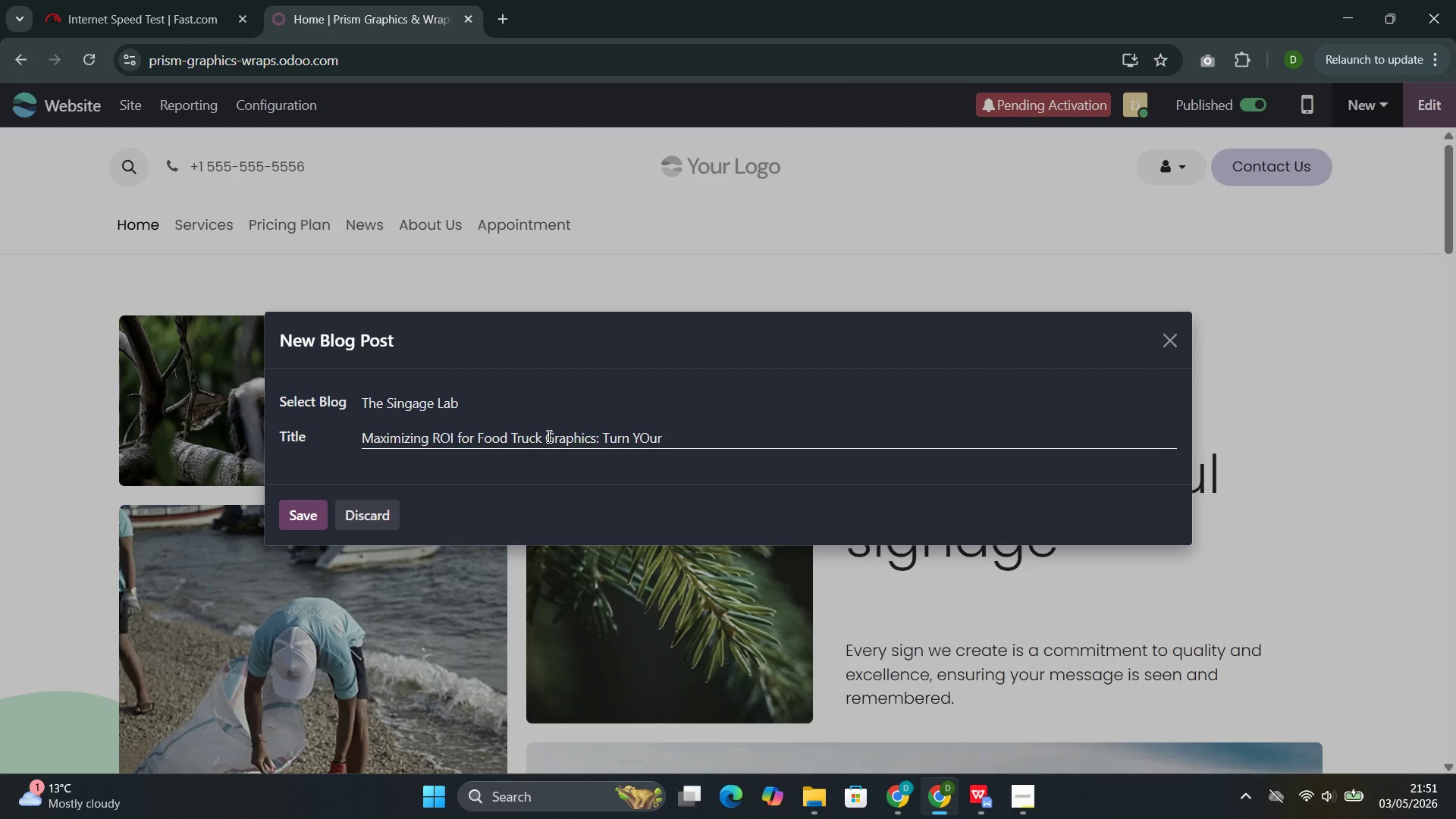 
key(Backspace)
 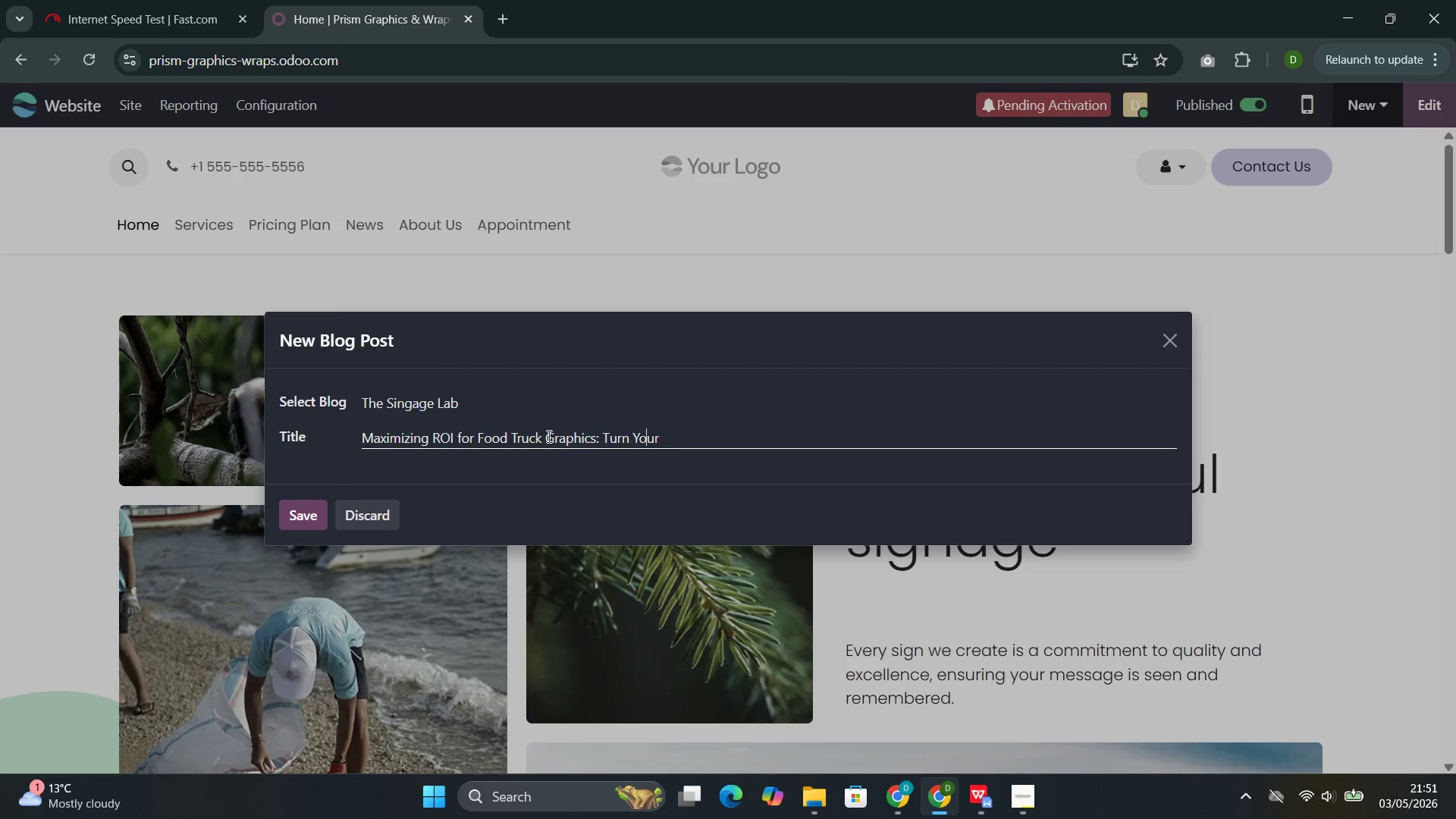 
key(O)
 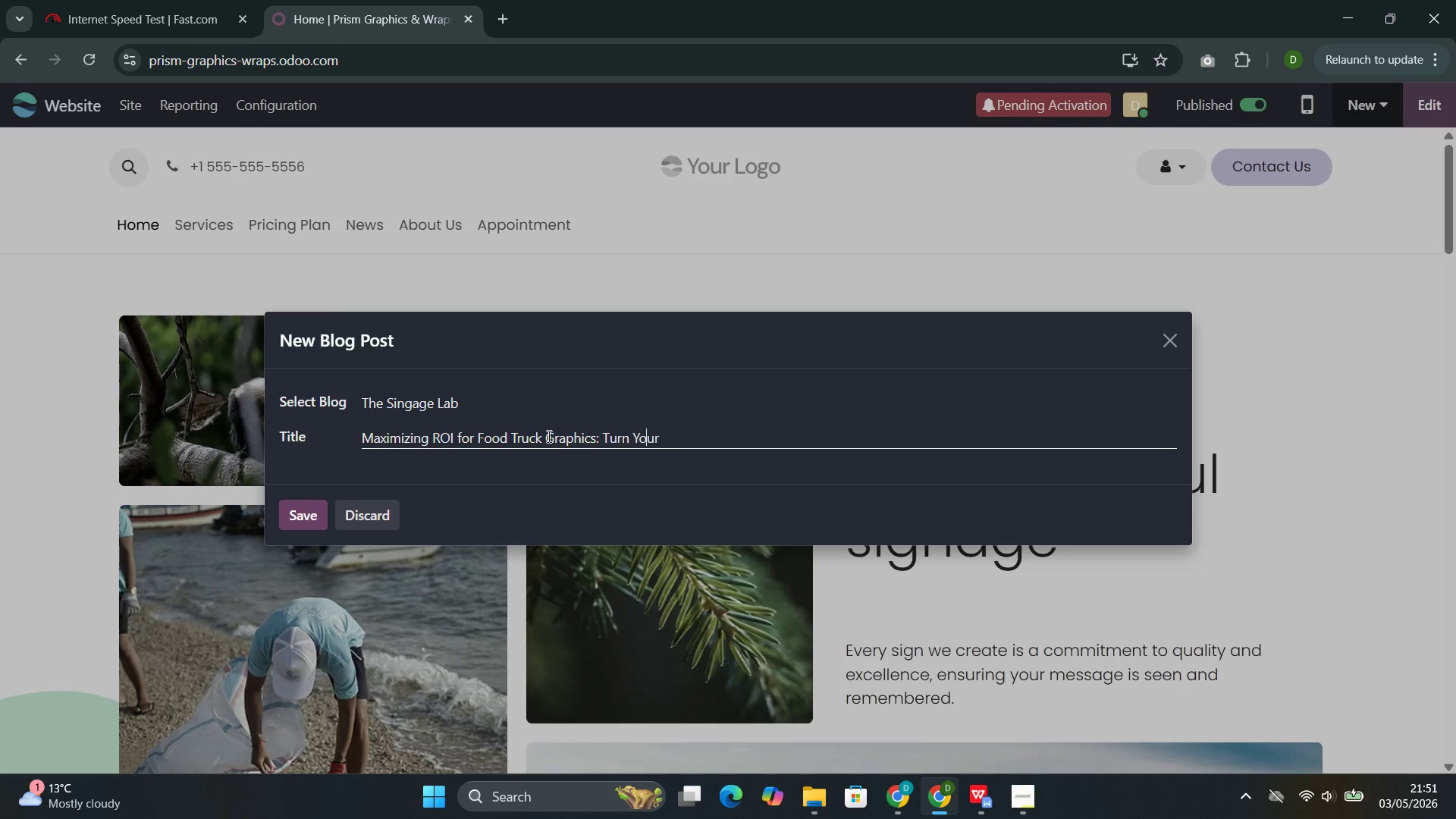 
key(ArrowRight)
 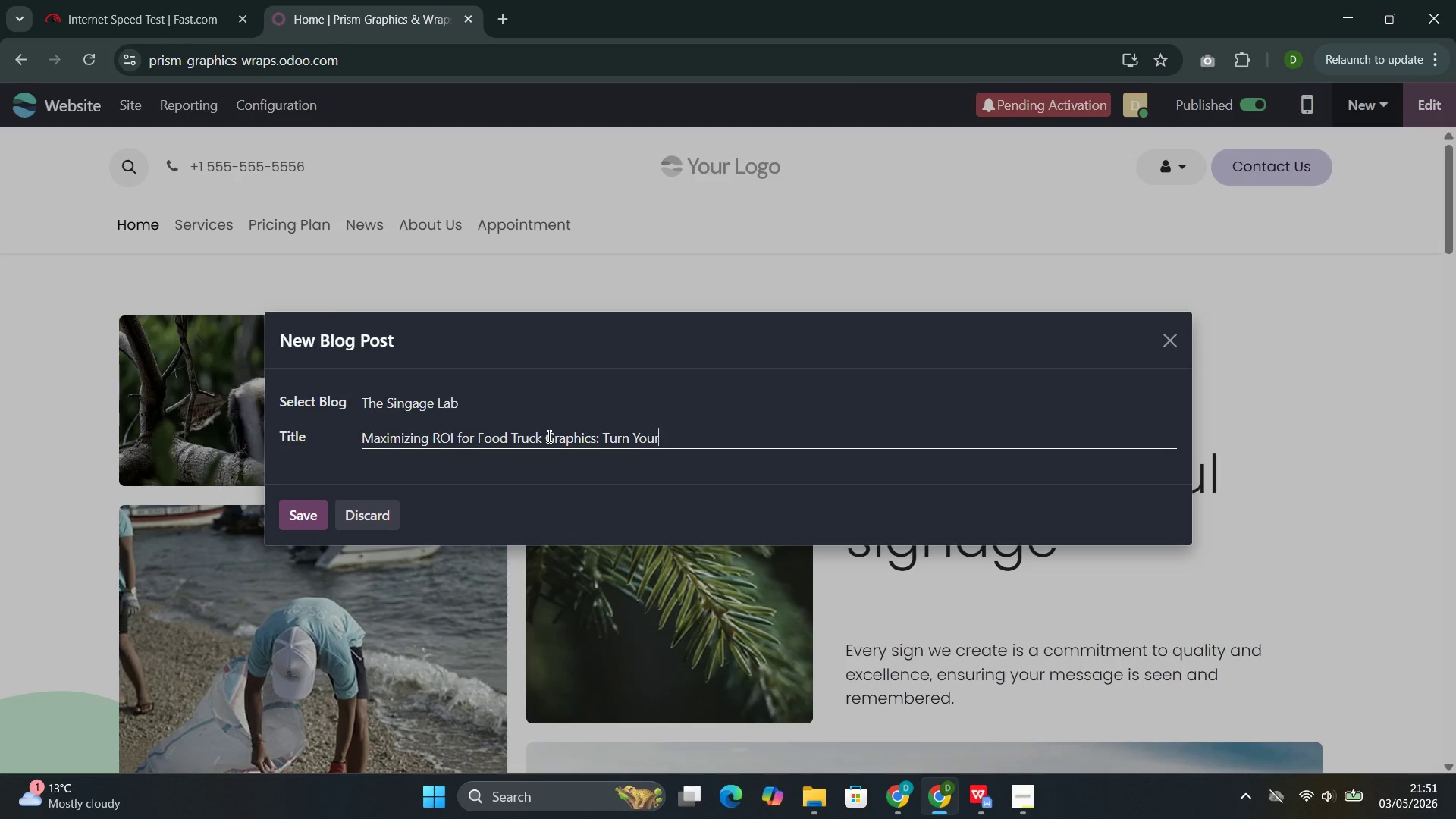 
key(ArrowRight)
 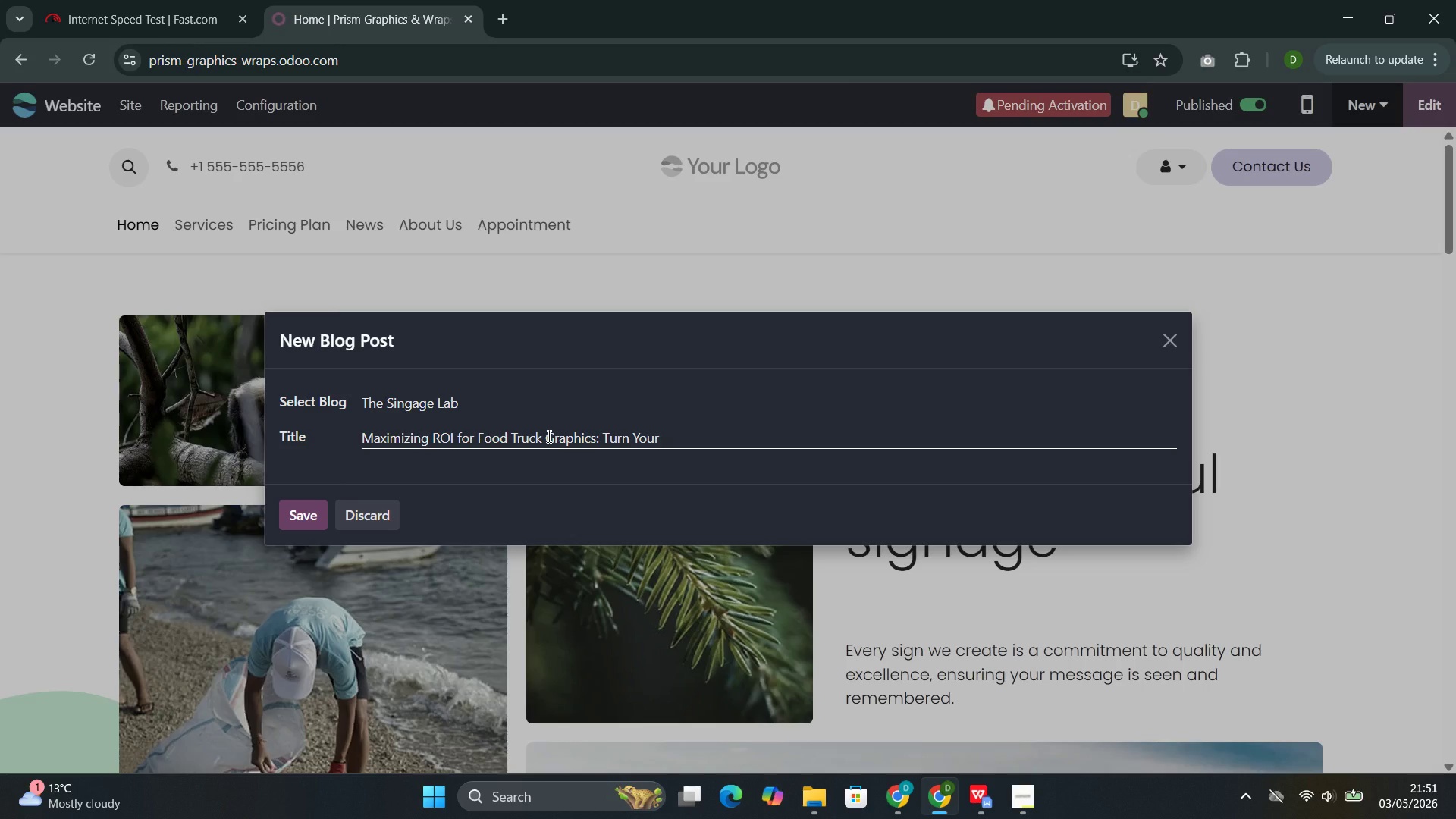 
type( Vehicle Into a 24/7 B)
 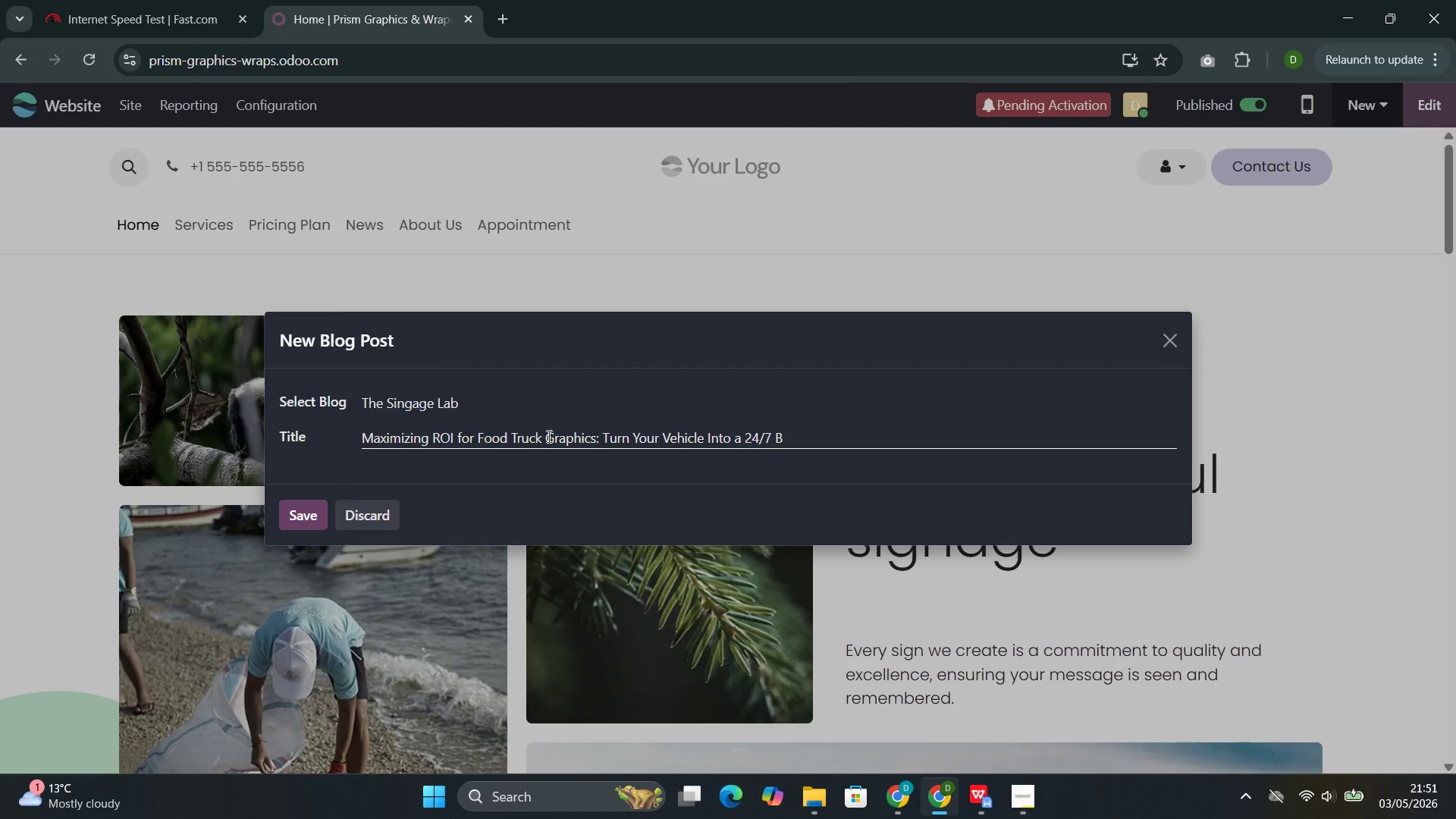 
wait(5.23)
 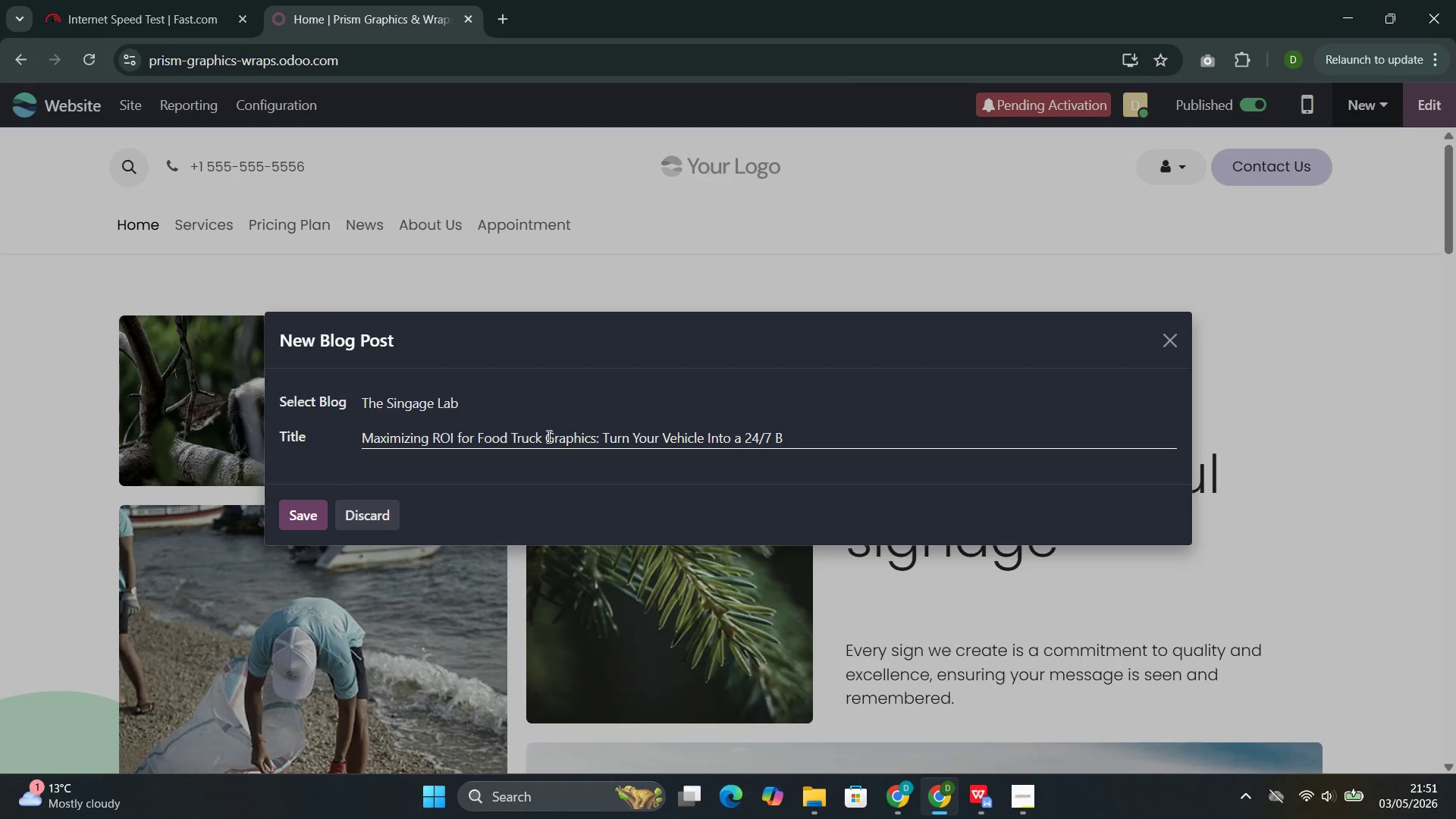 
type(illo)
 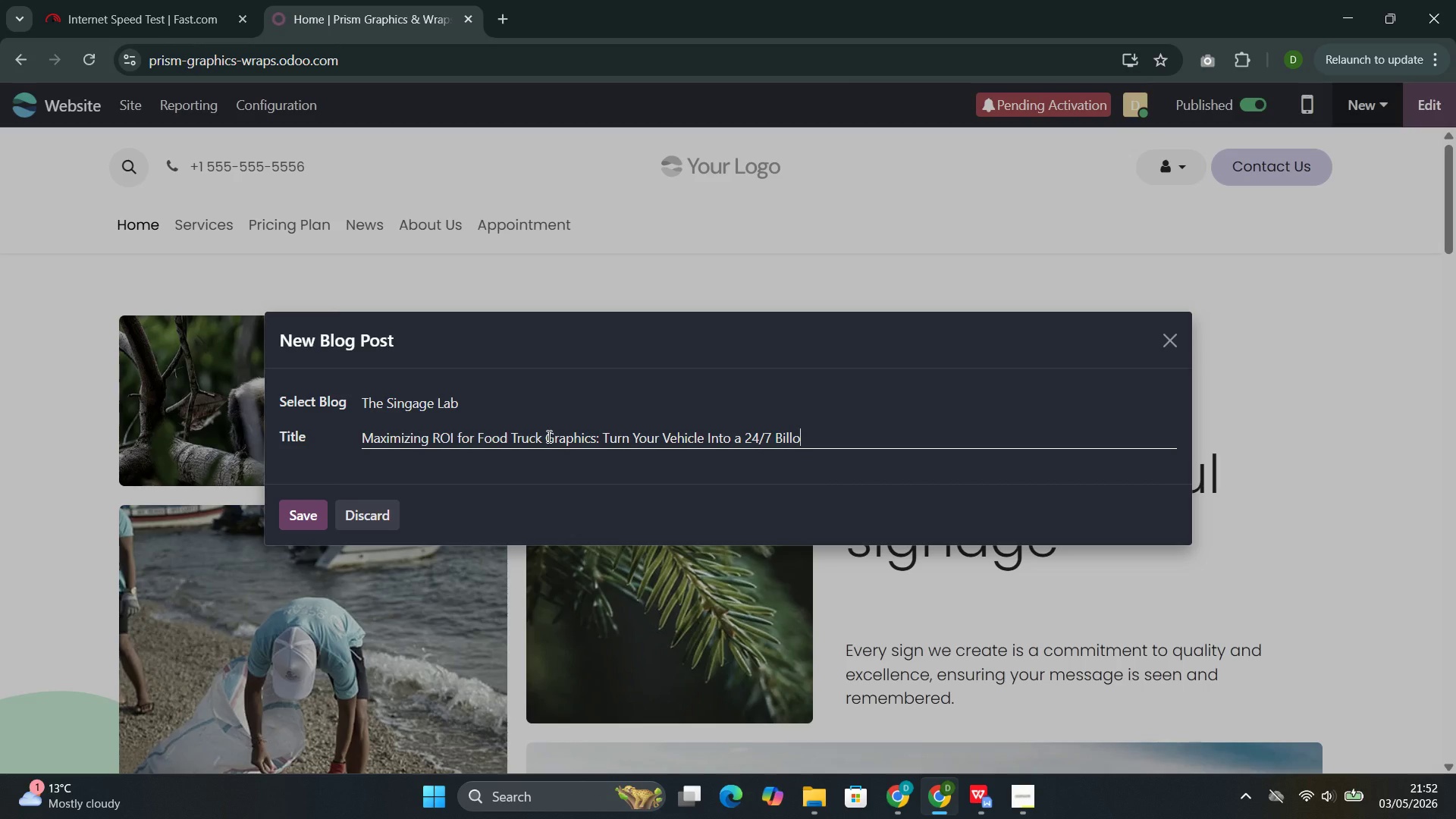 
key(ArrowLeft)
 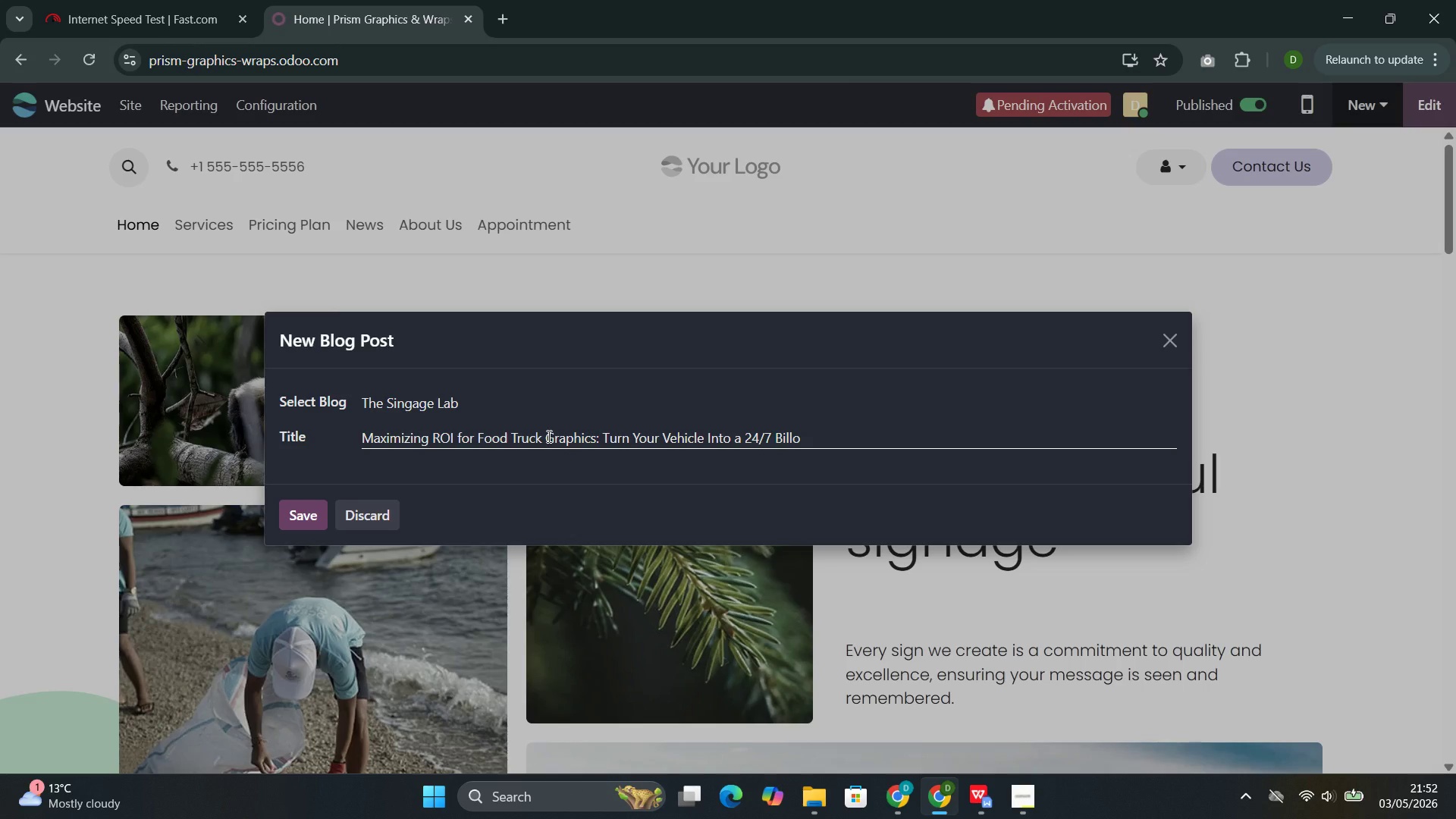 
key(B)
 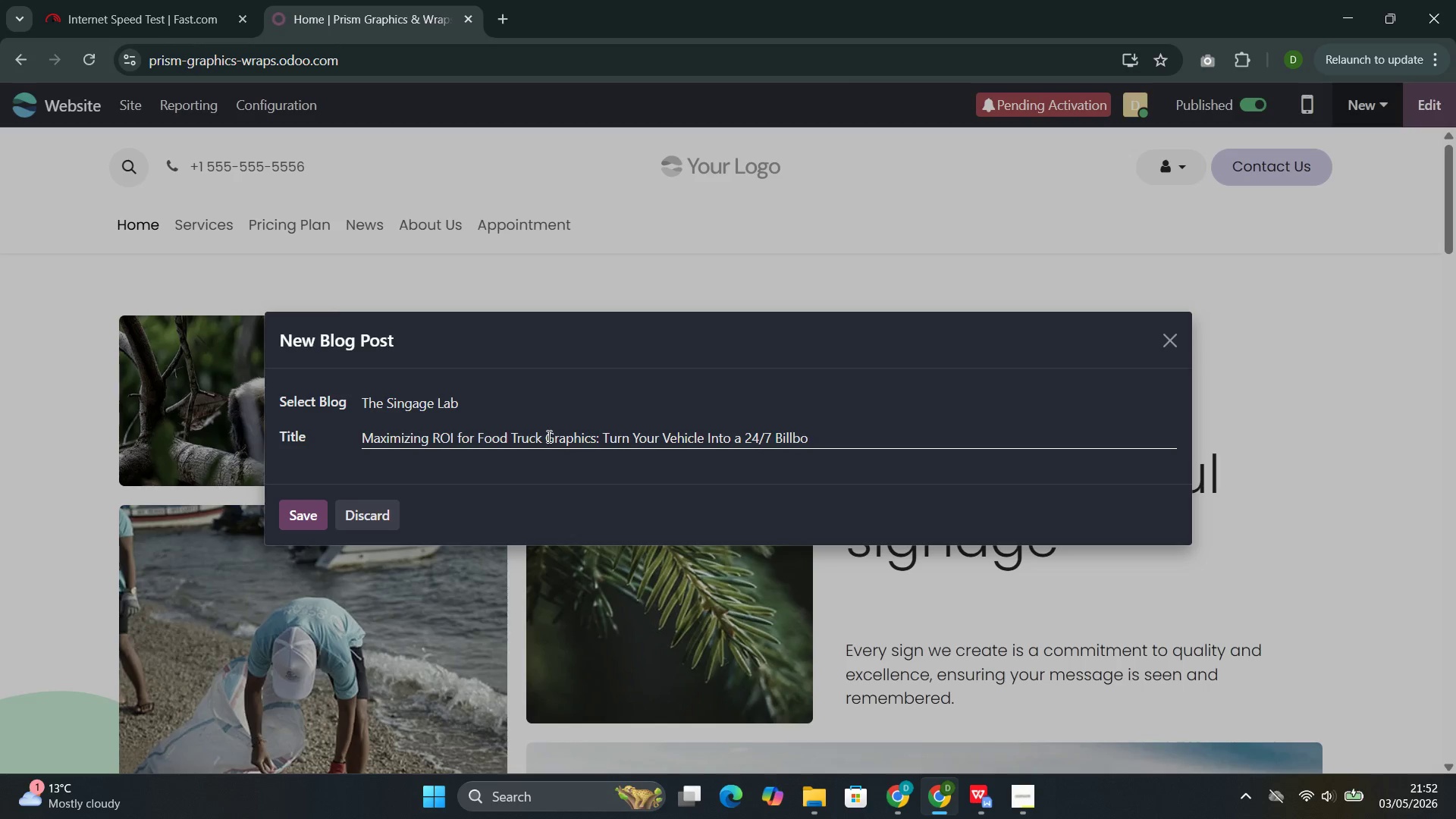 
key(ArrowRight)
 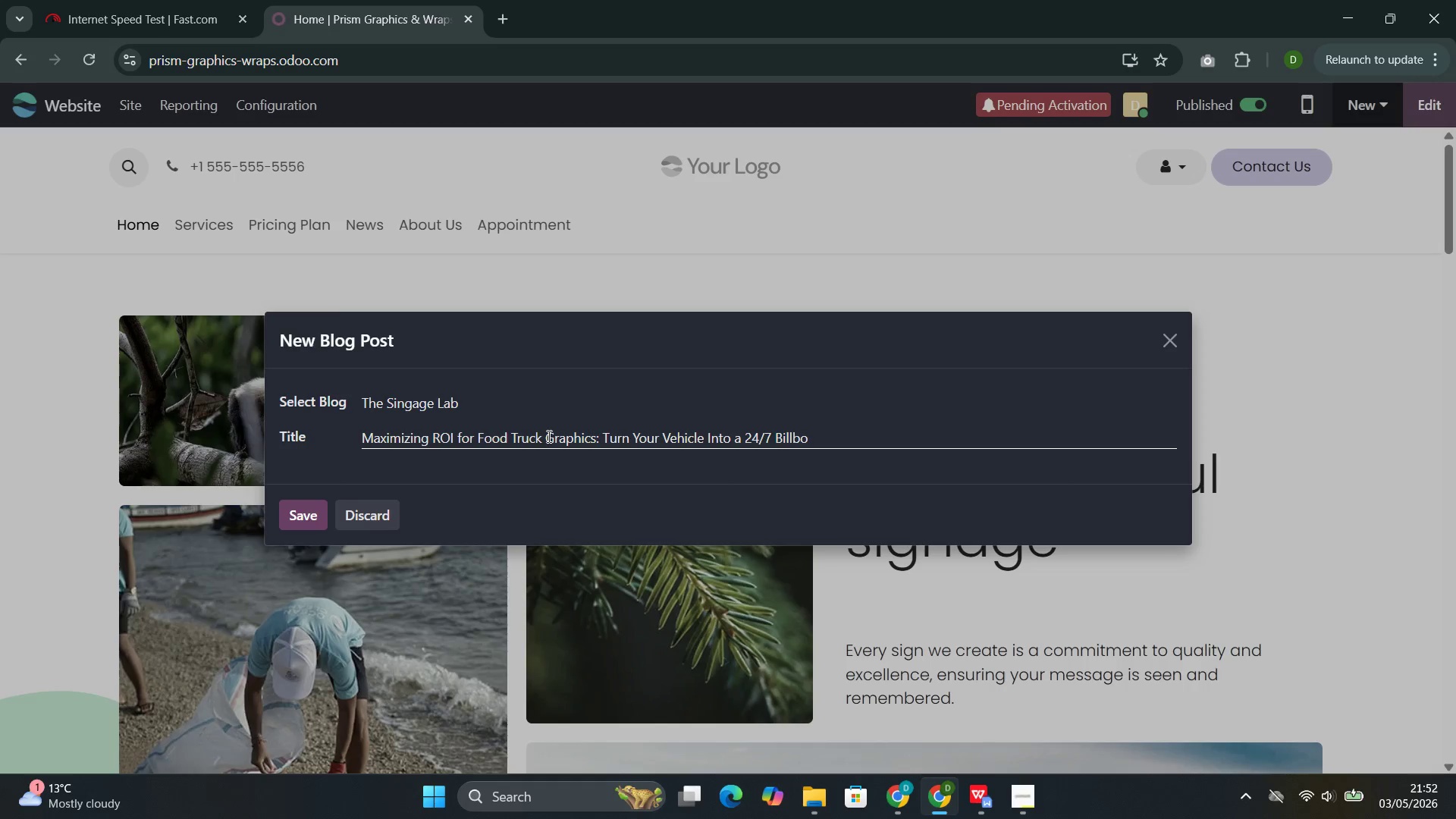 
type(ard)
 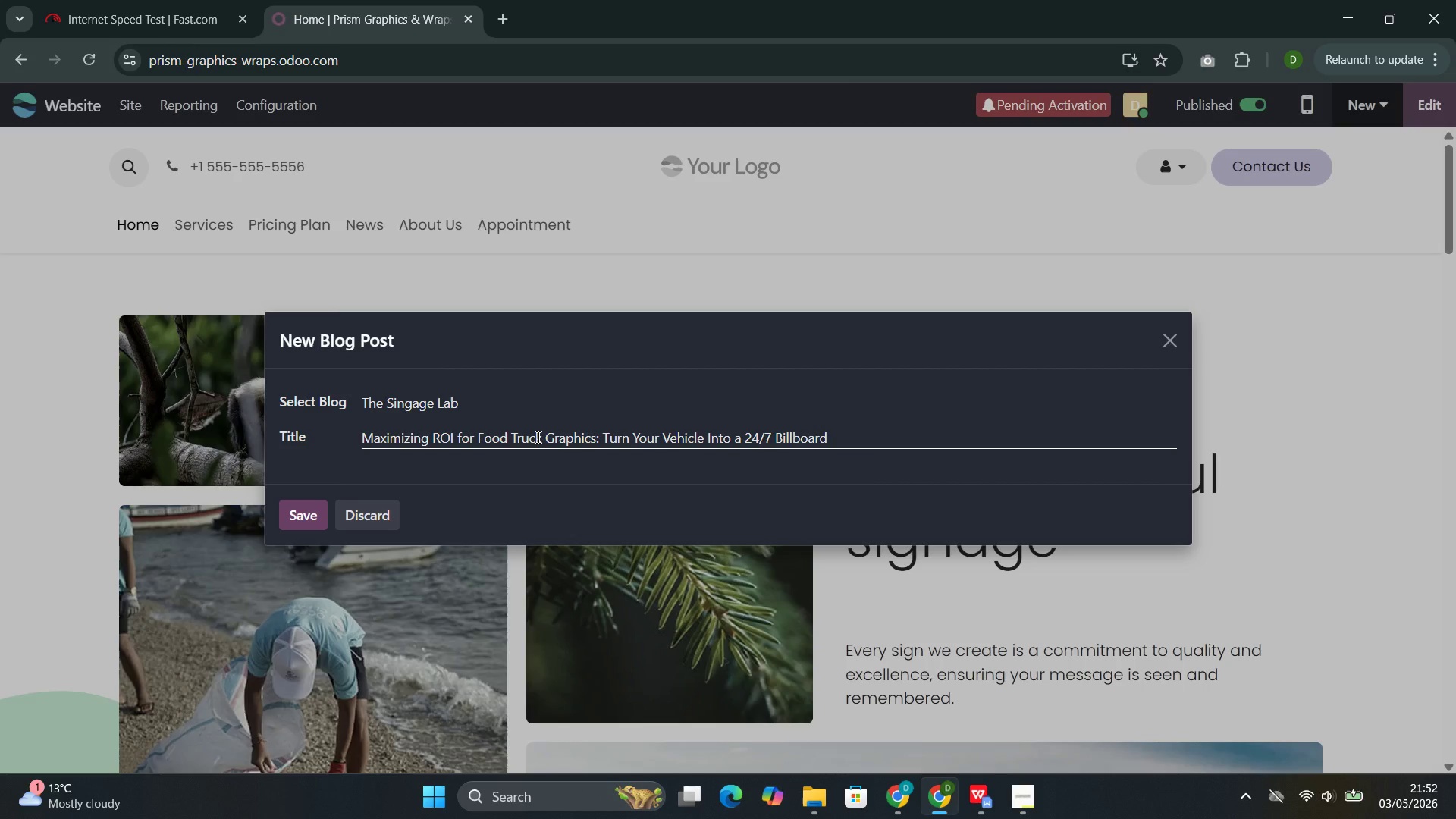 
wait(5.11)
 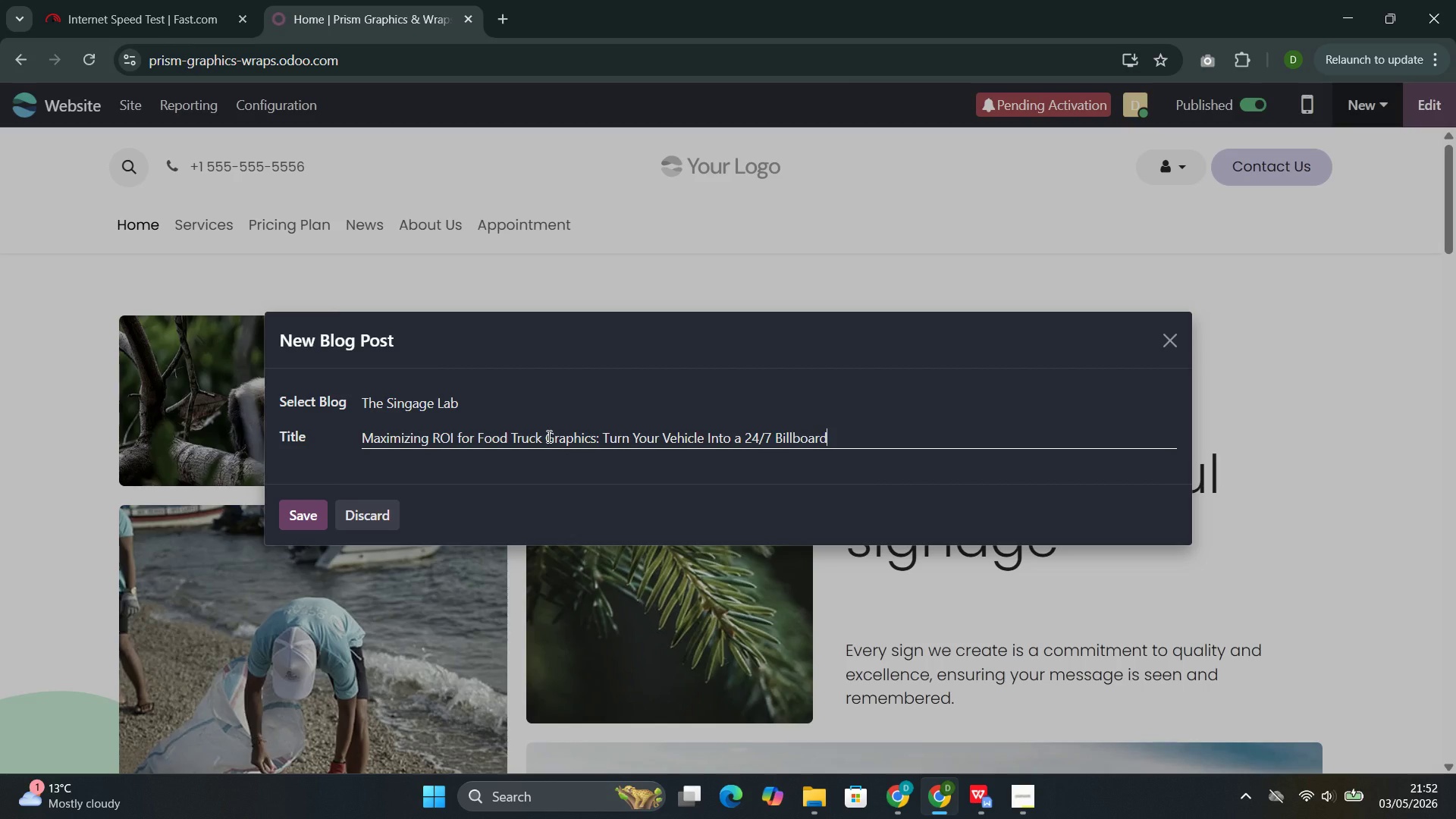 
left_click([288, 514])
 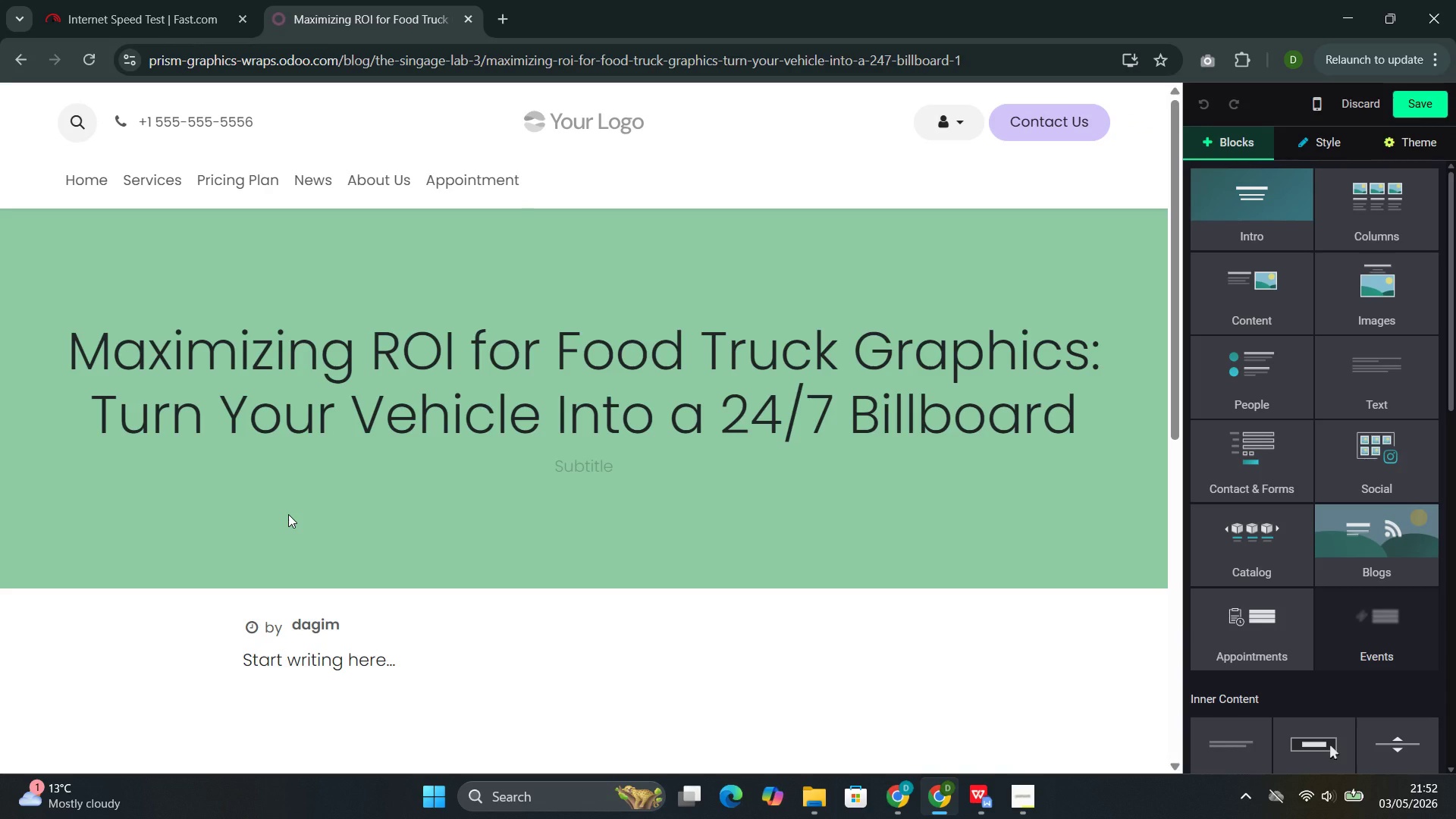 
wait(24.67)
 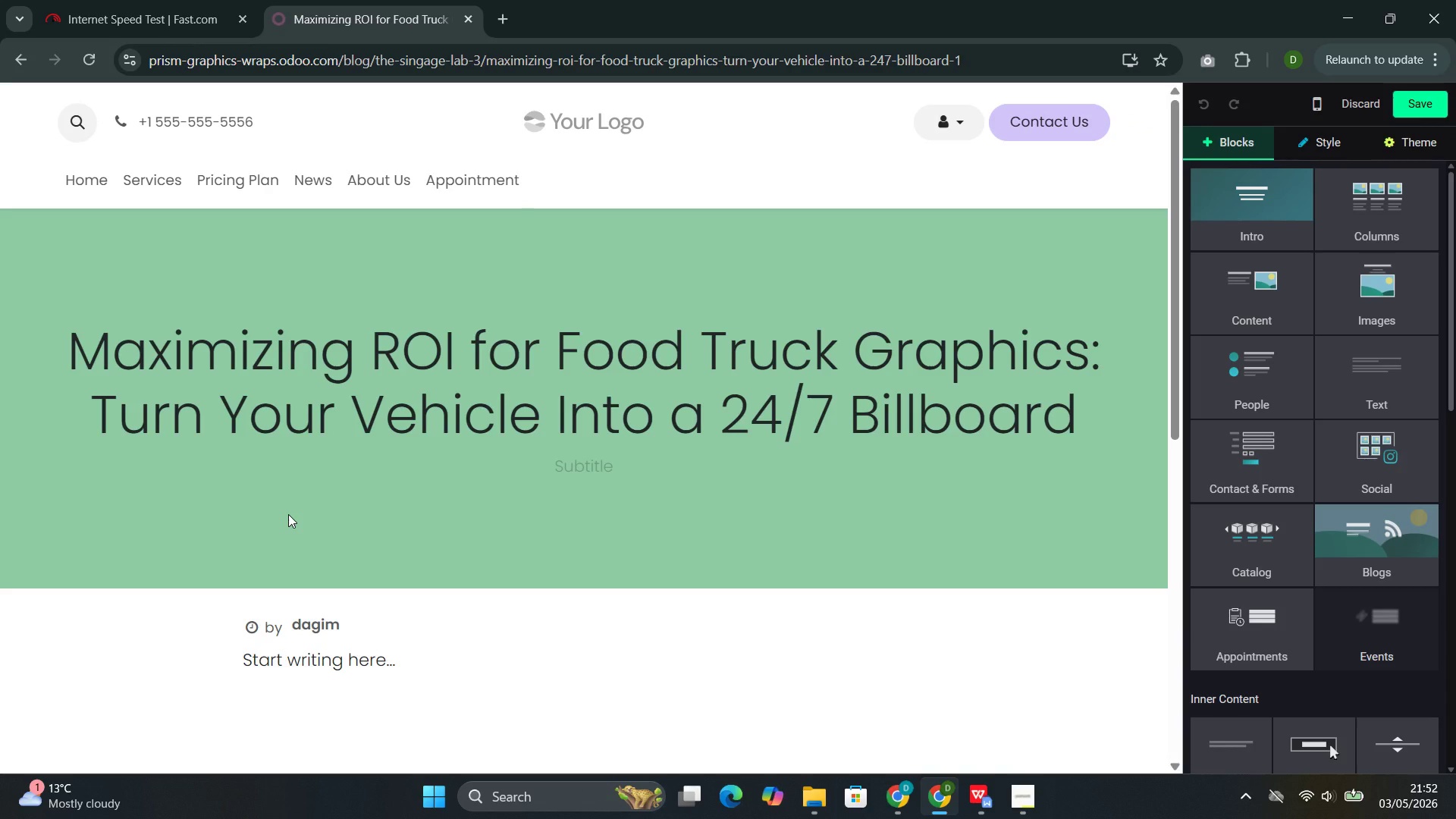 
left_click([1301, 316])
 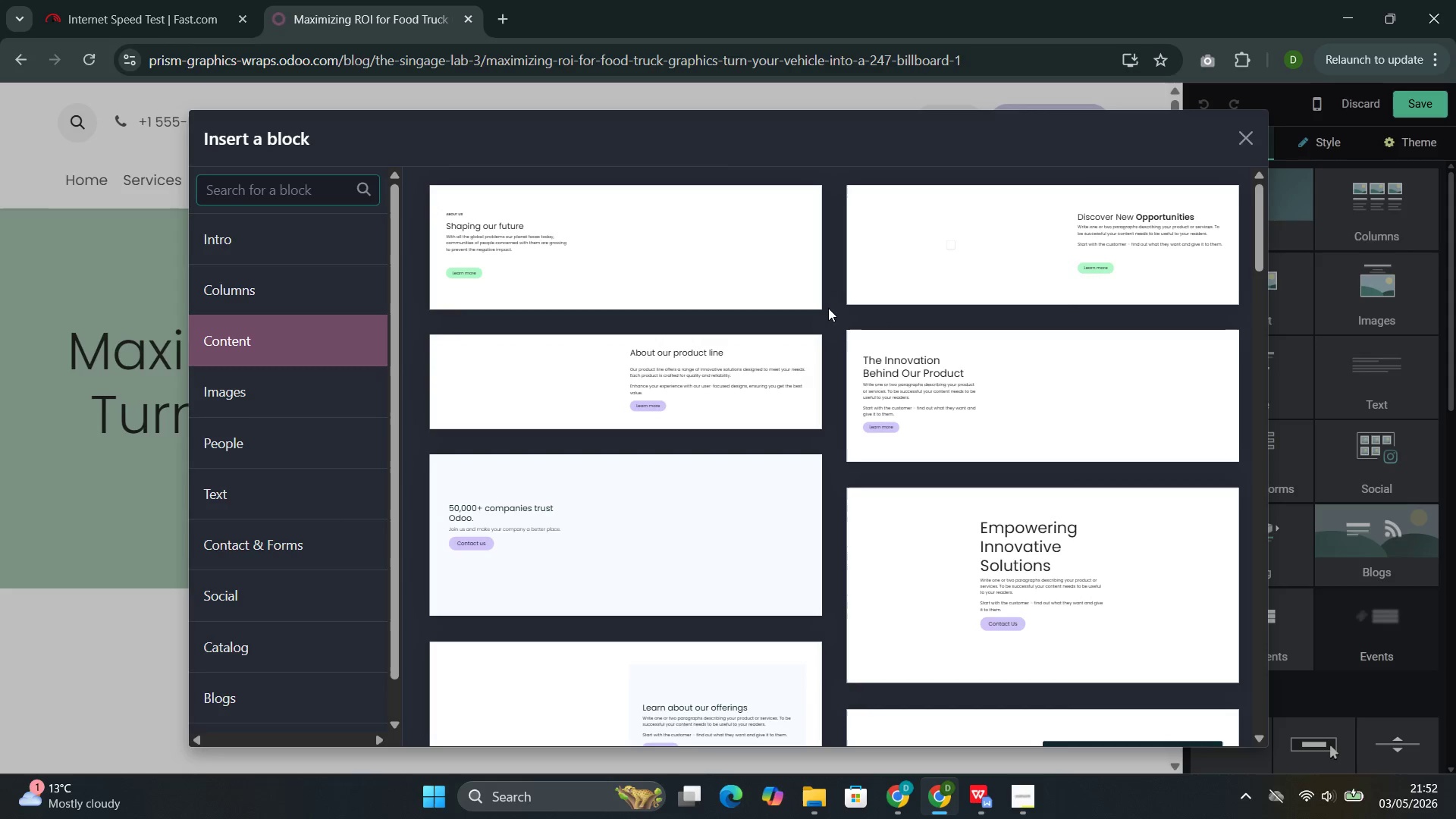 
mouse_move([590, 358])
 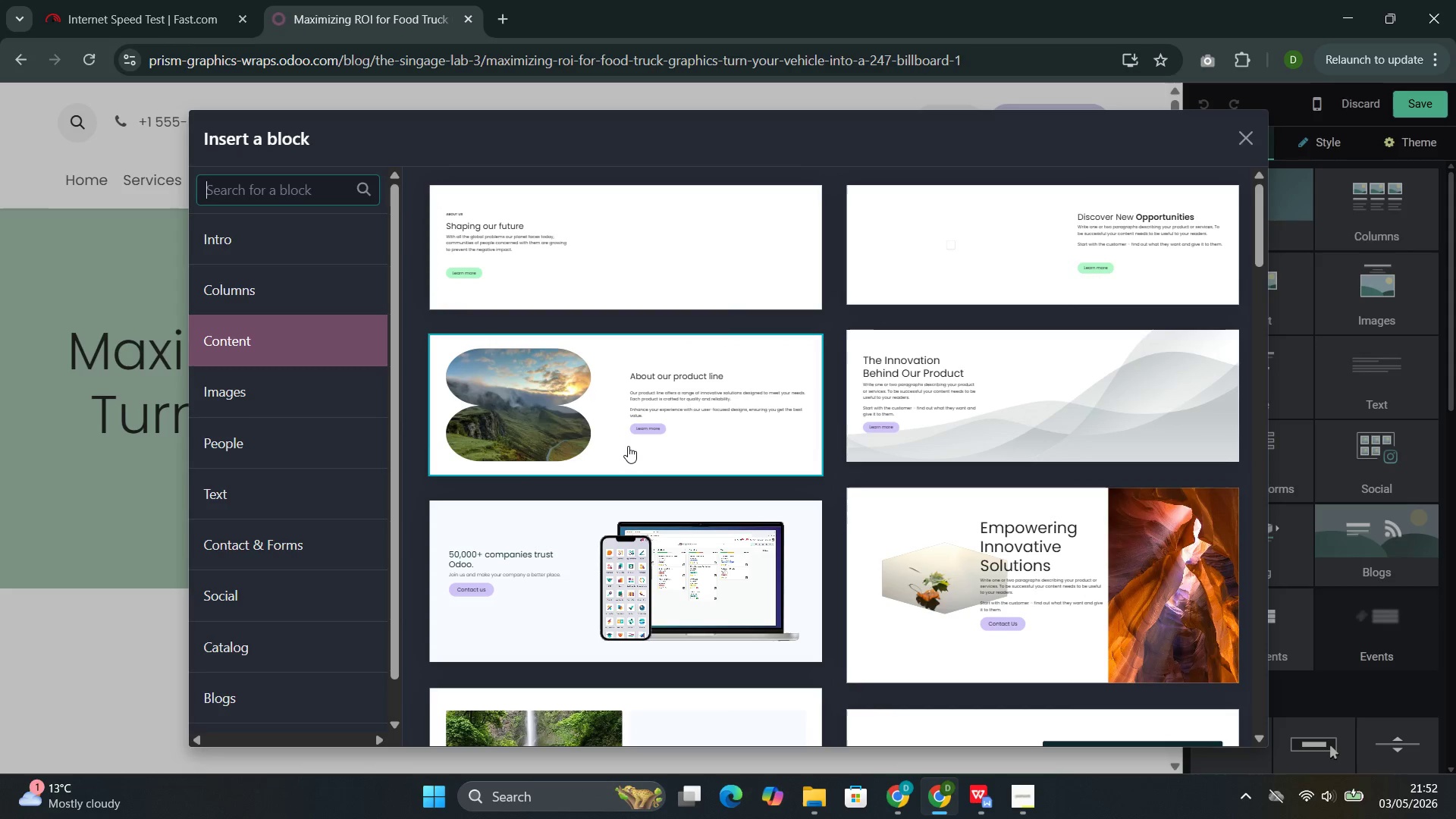 
left_click([628, 446])
 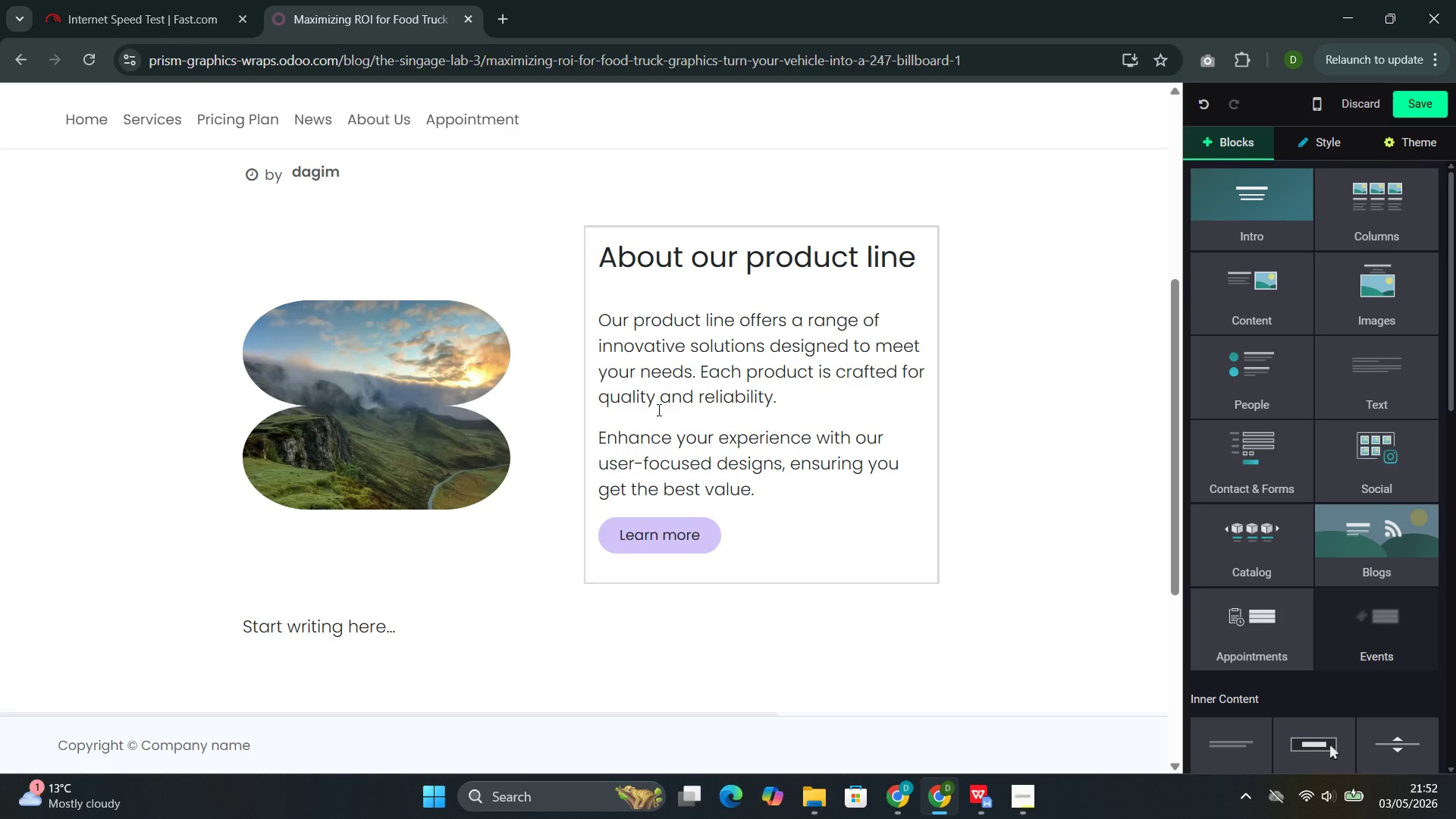 
wait(6.19)
 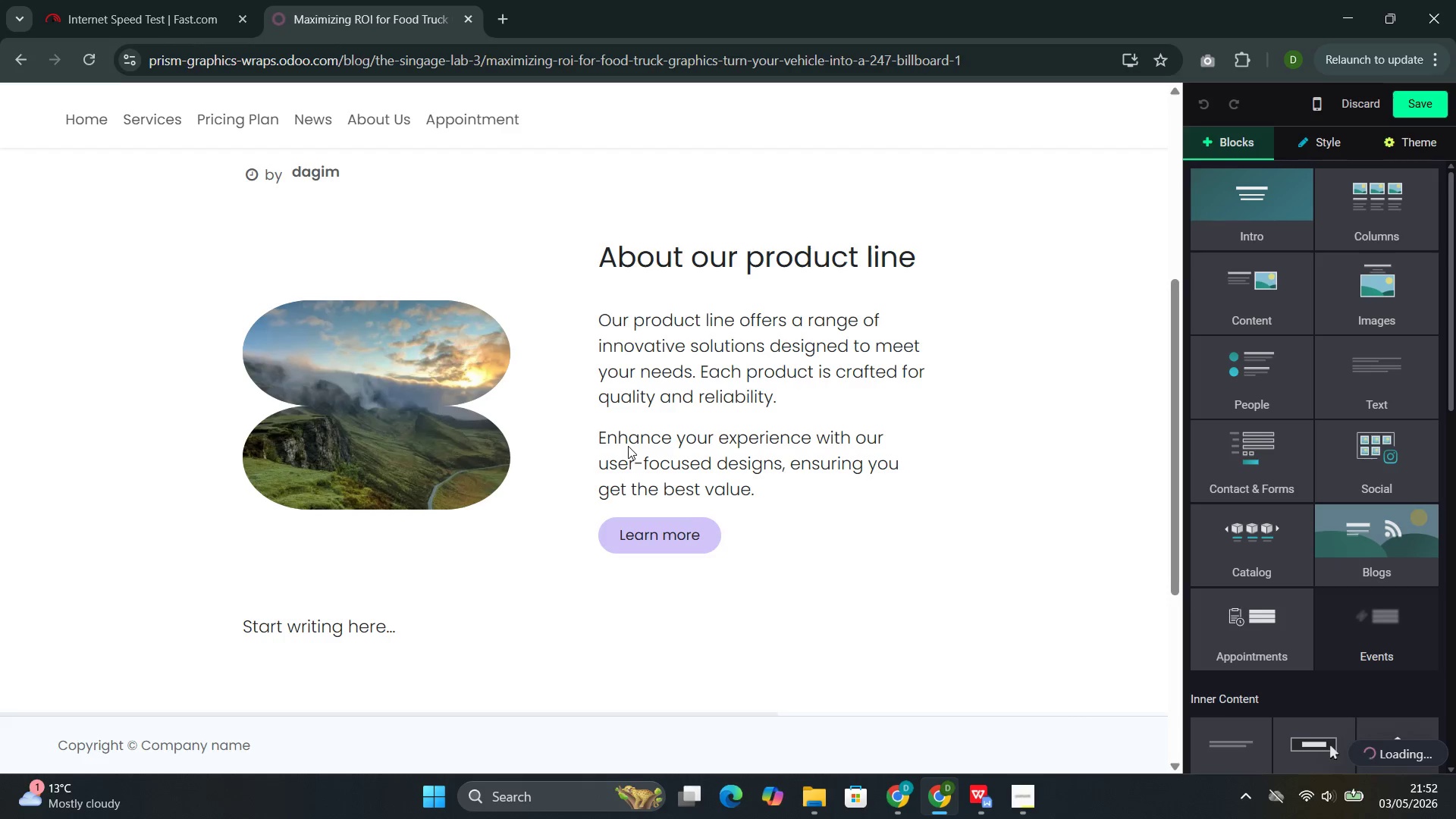 
double_click([775, 257])
 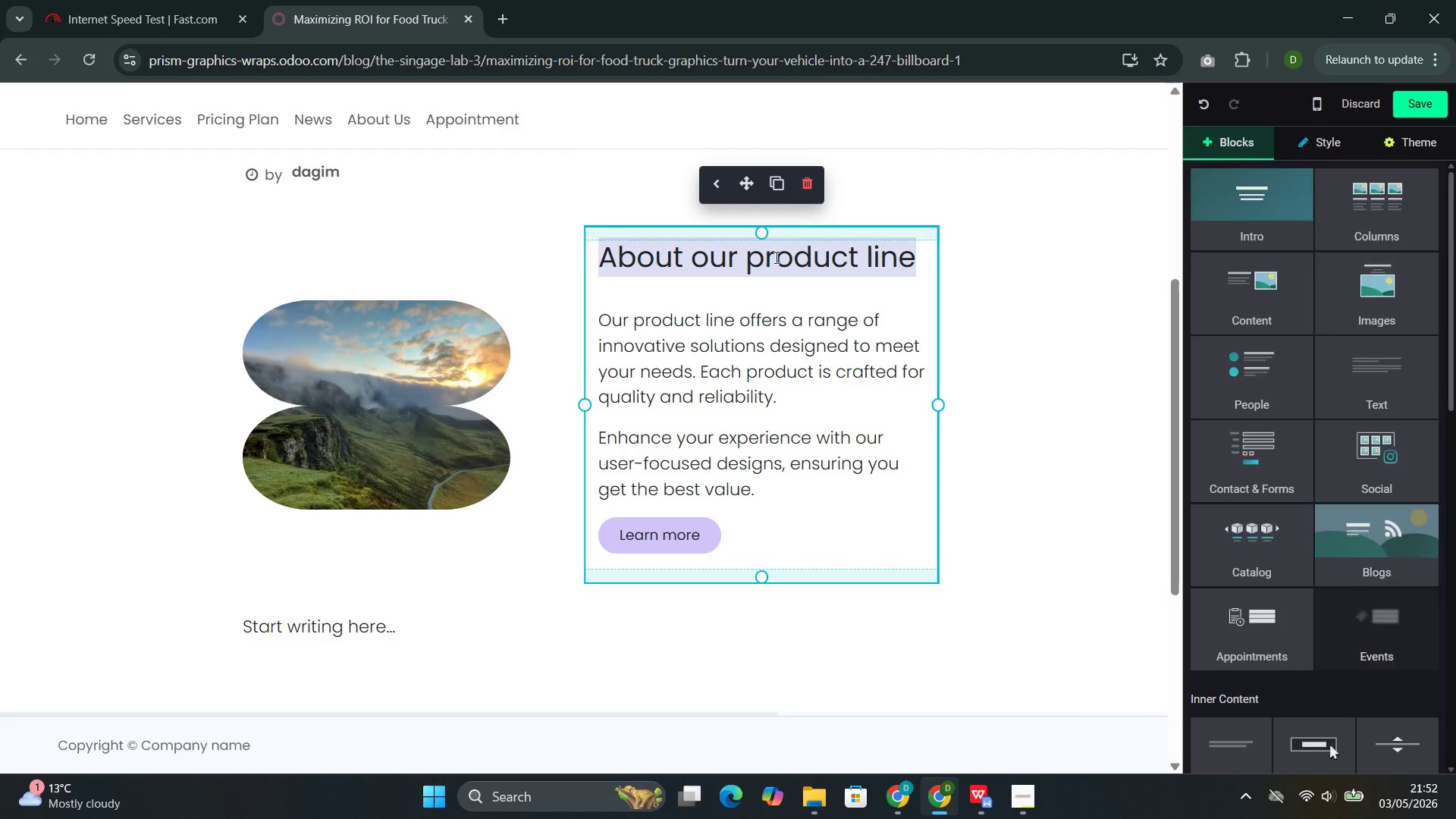 
triple_click([775, 257])
 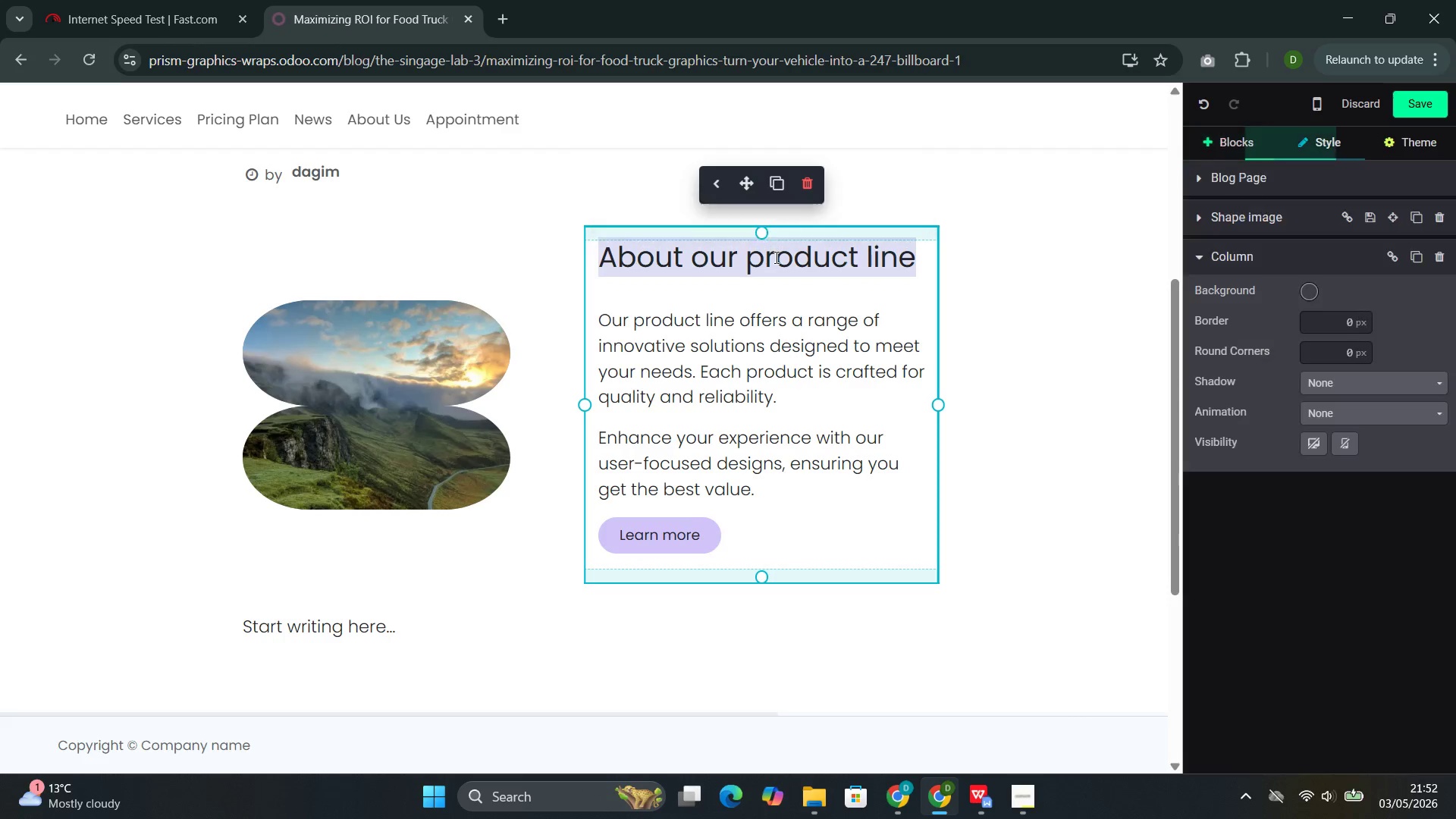 
triple_click([775, 257])
 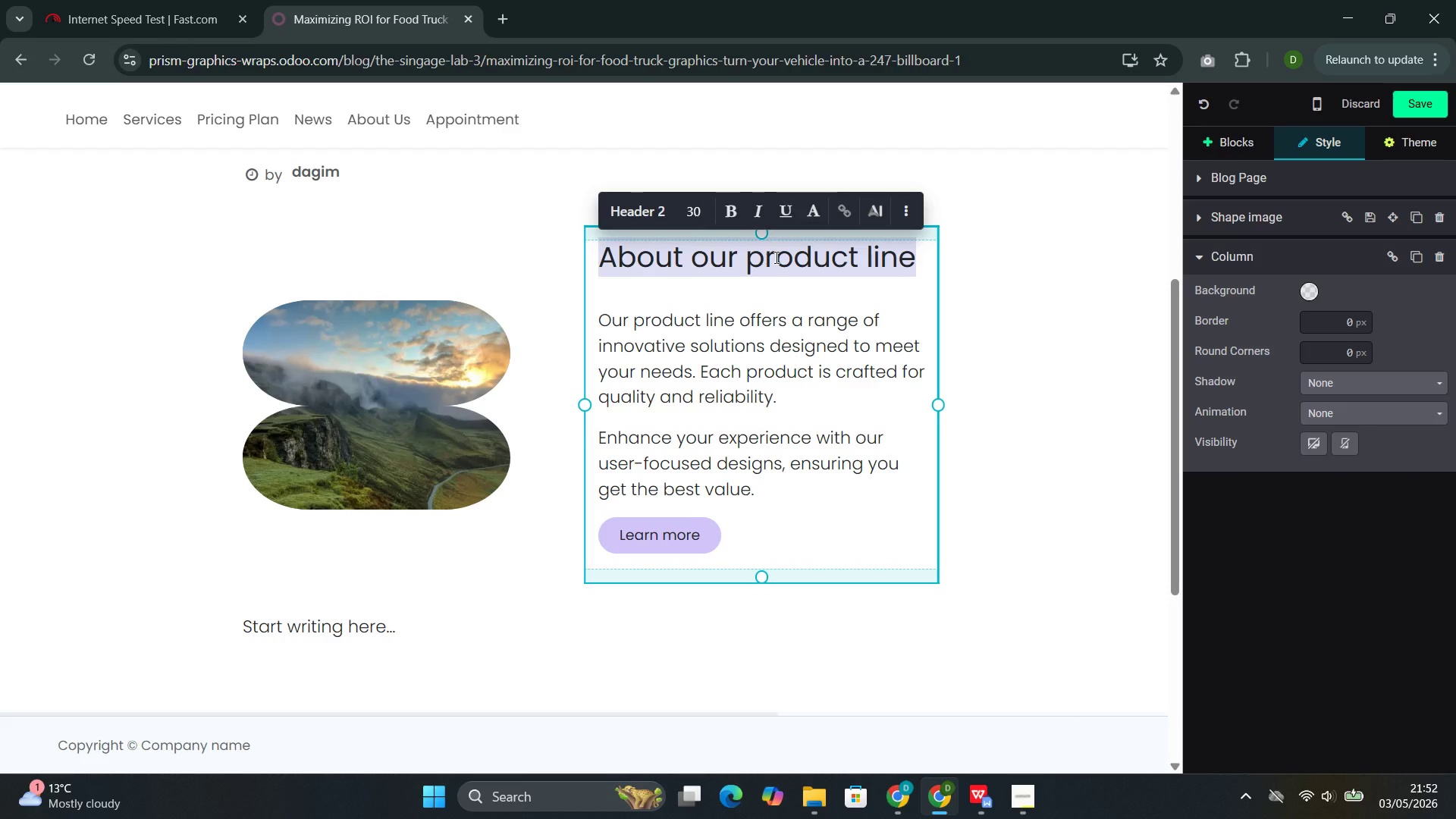 
type(Maximizing Ro)
key(Backspace)
type(OI for Food Truck Graphics)
 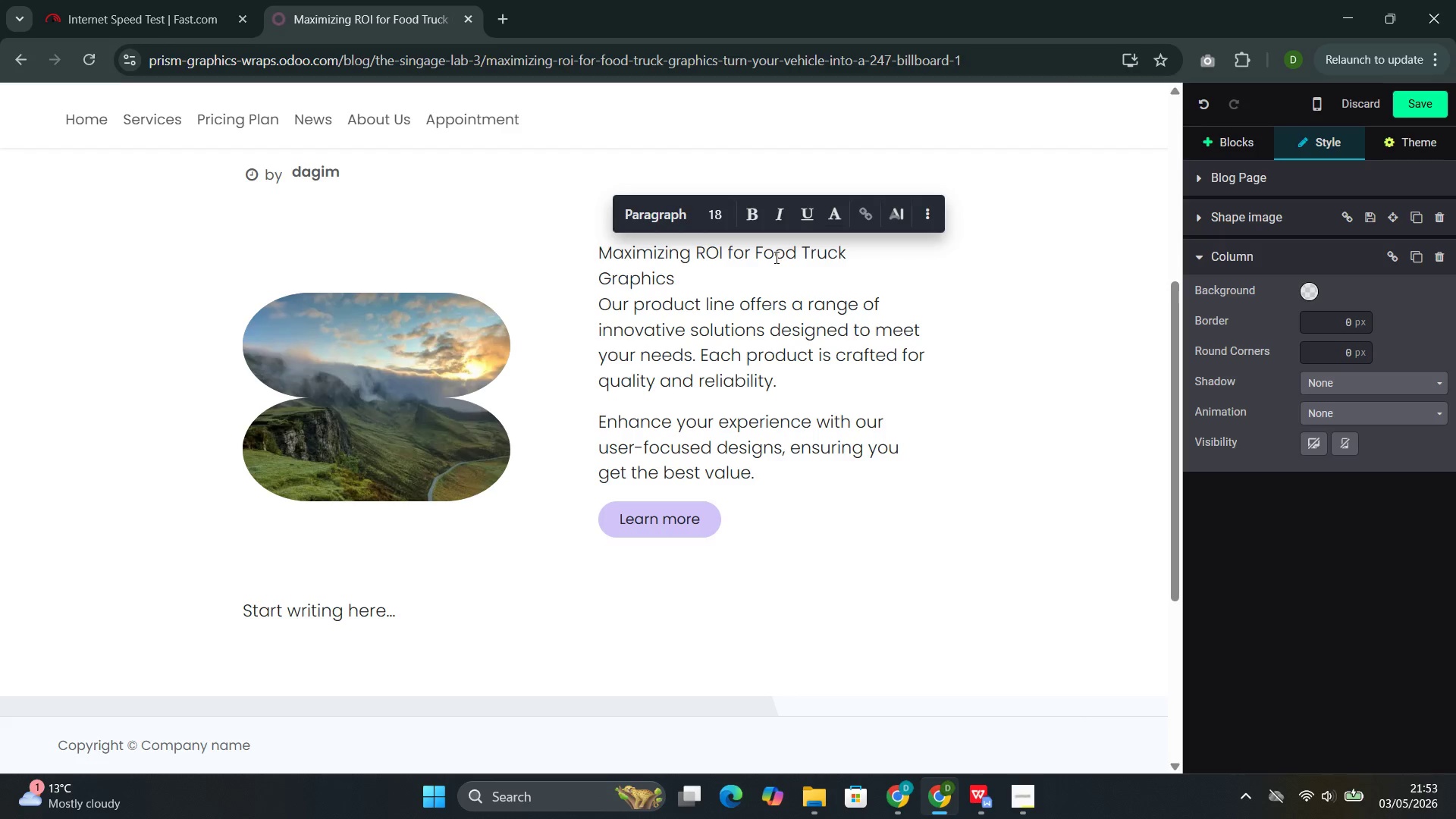 
left_click_drag(start_coordinate=[680, 281], to_coordinate=[600, 254])
 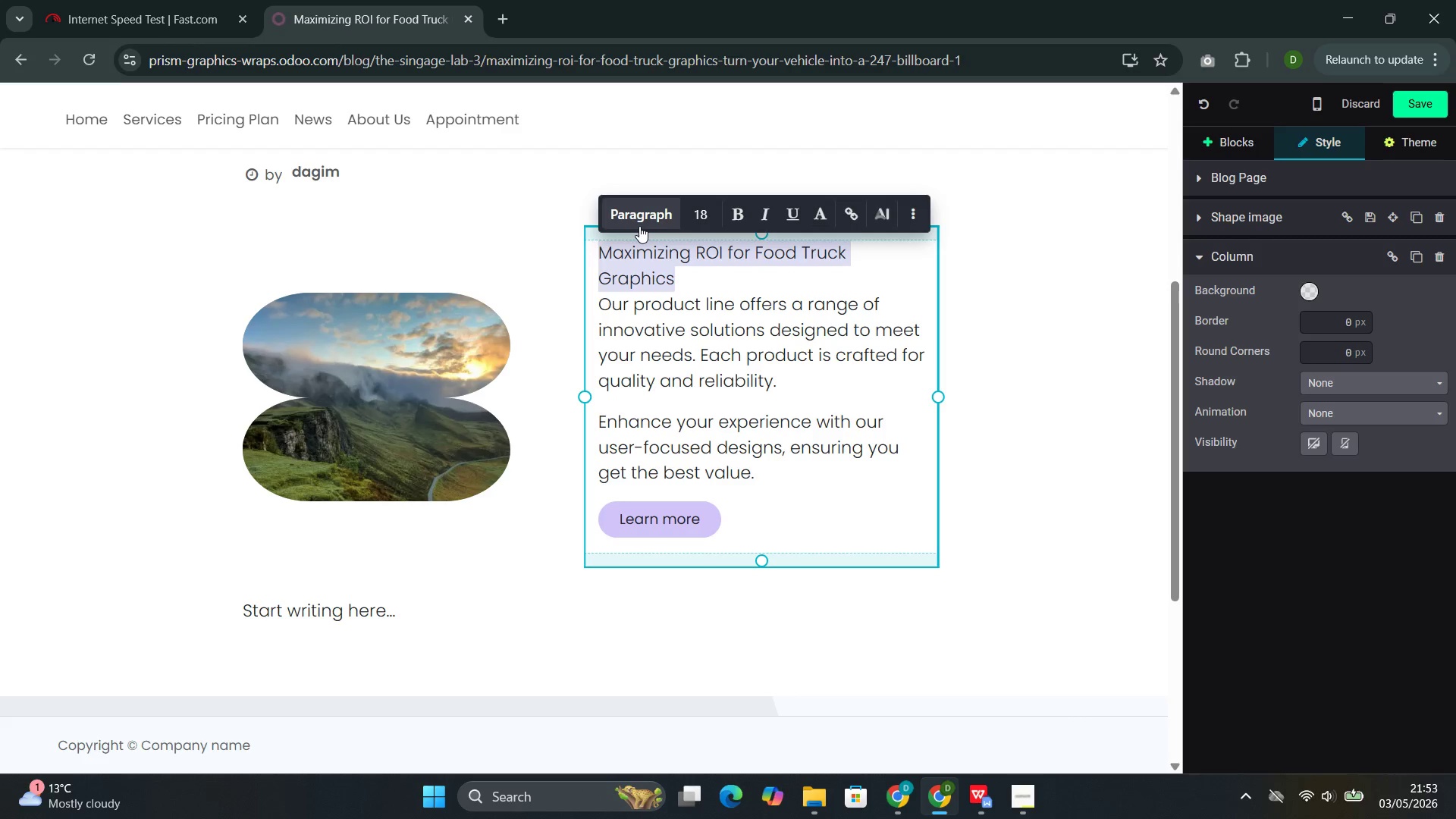 
left_click([640, 226])
 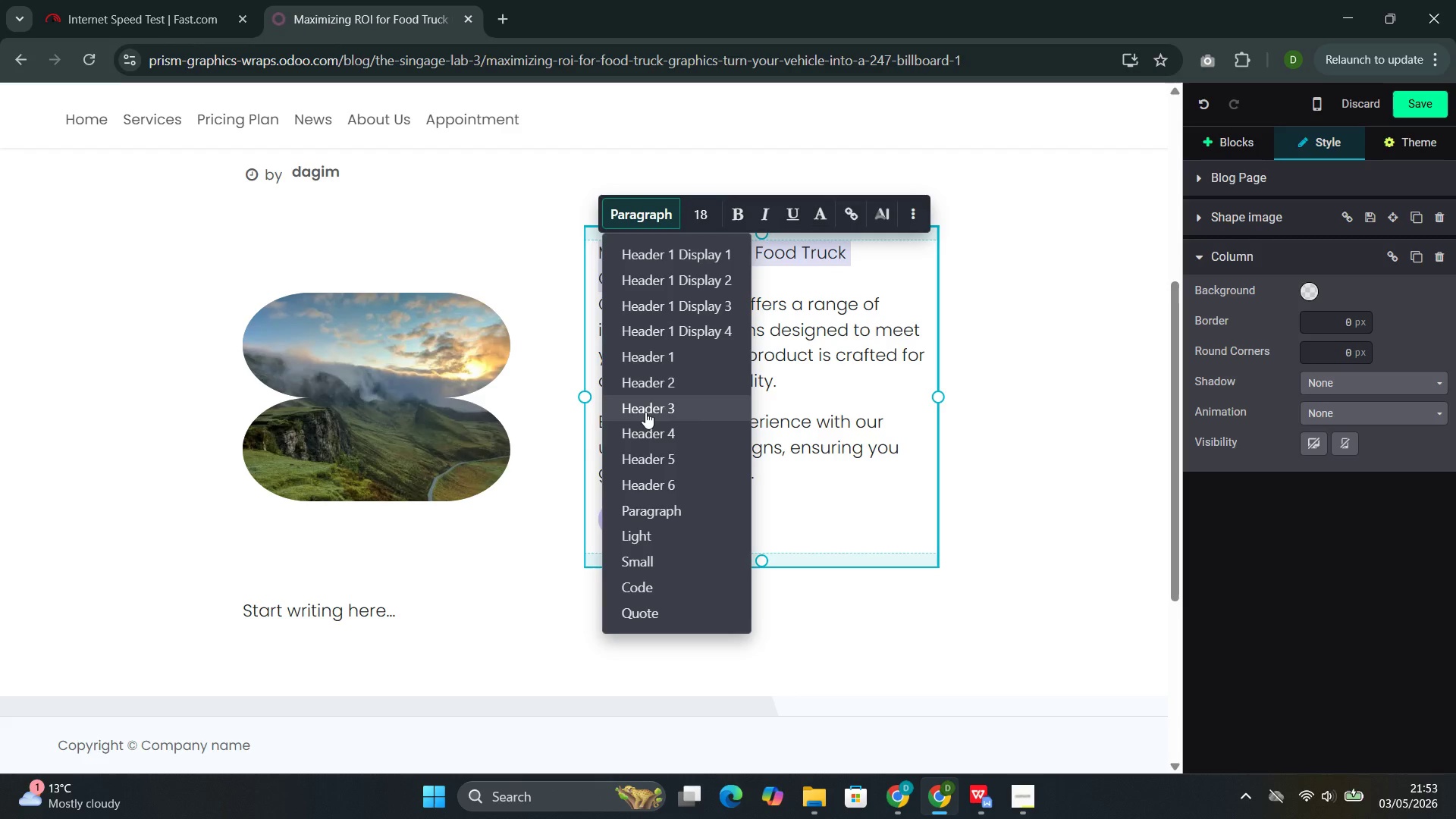 
left_click([660, 389])
 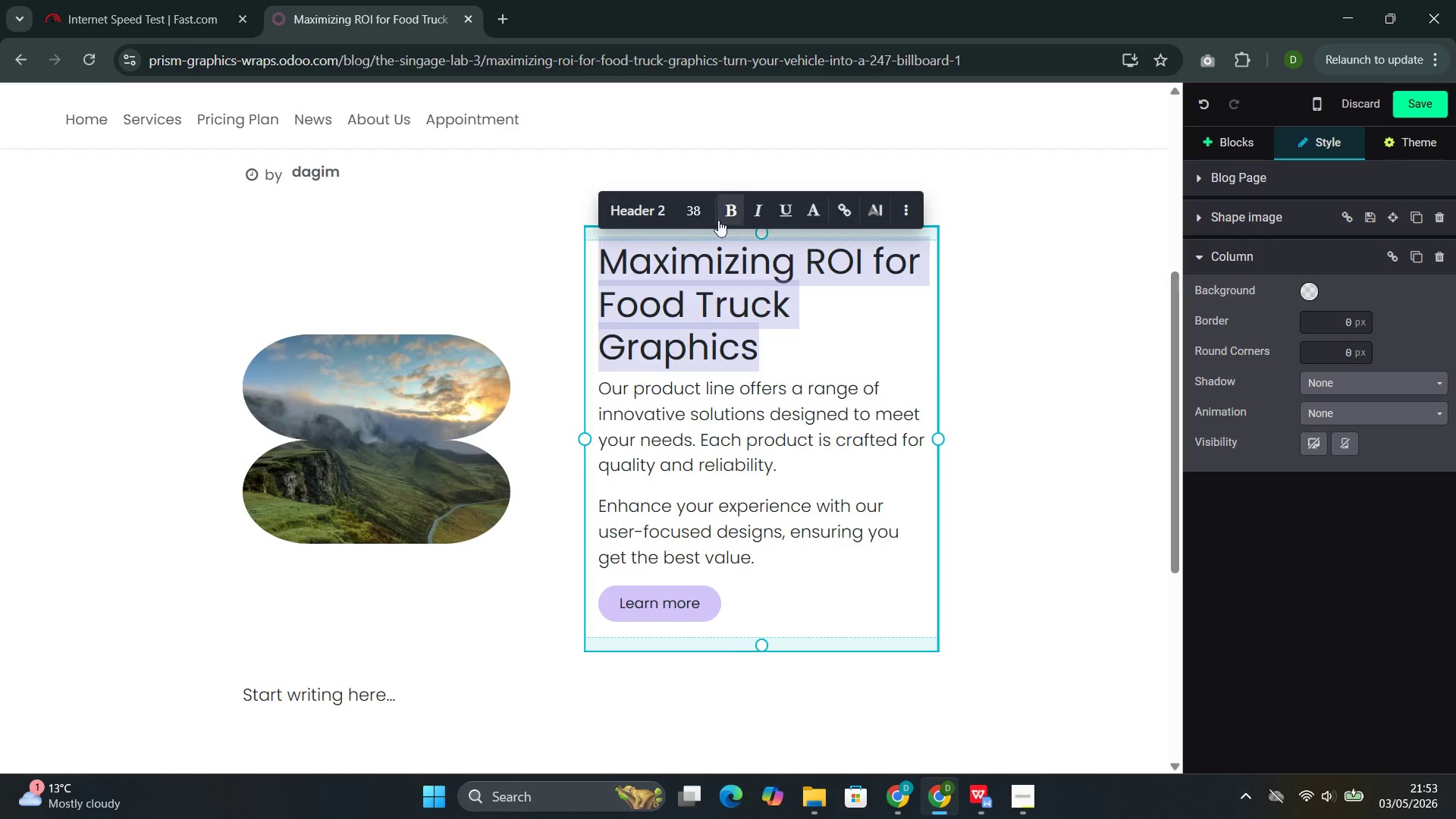 
left_click([690, 215])
 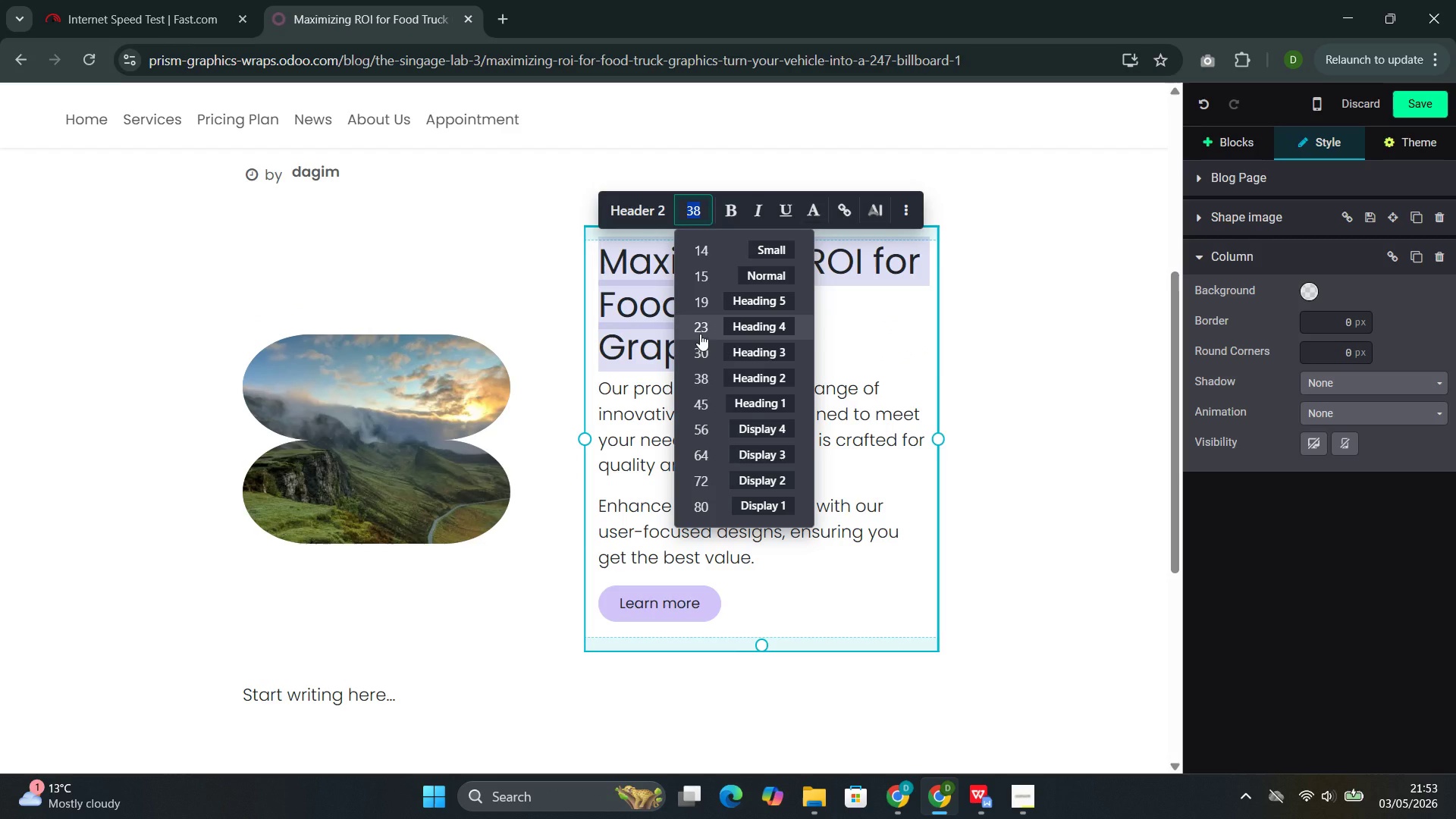 
left_click([700, 334])
 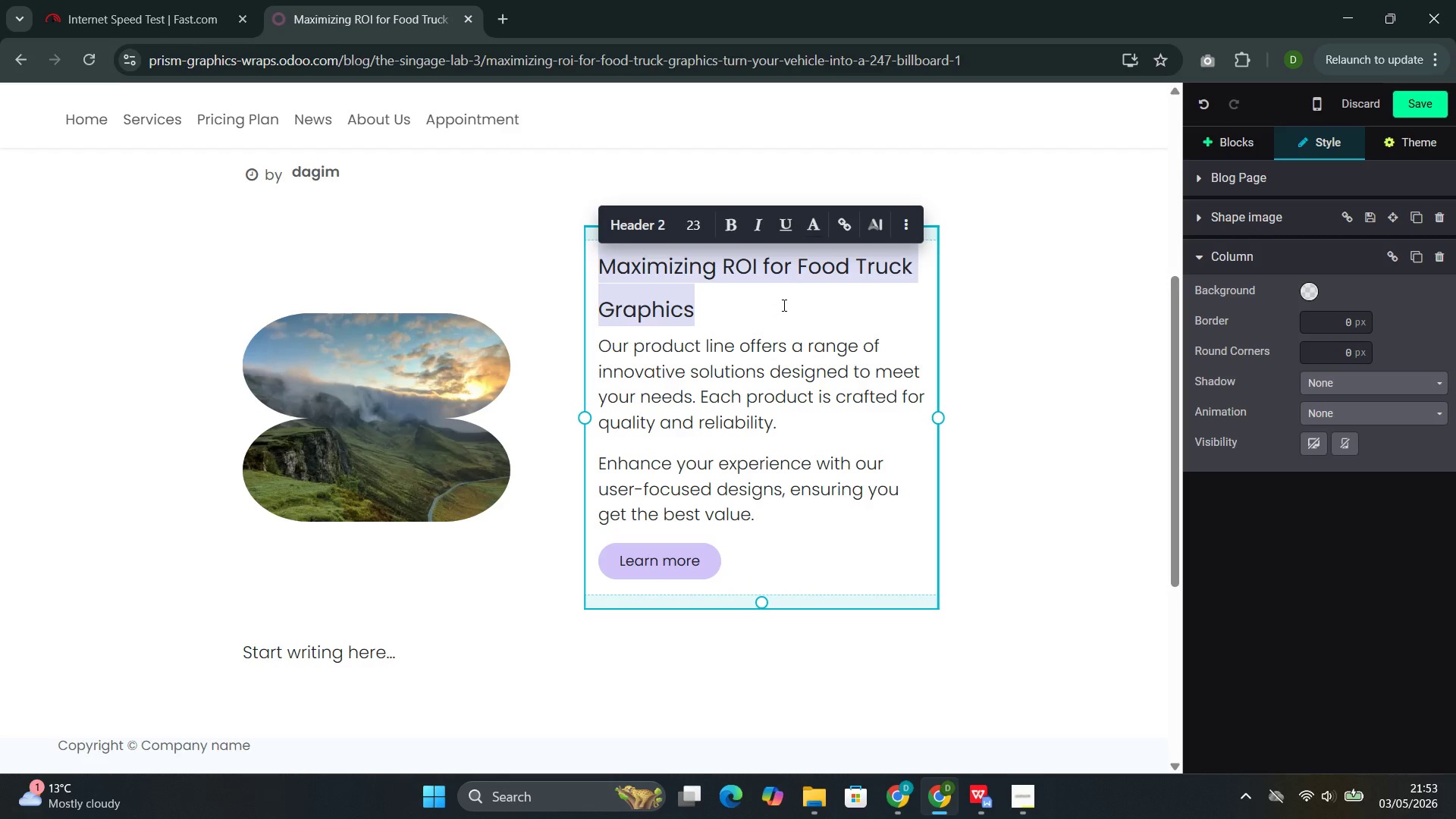 
left_click([783, 305])
 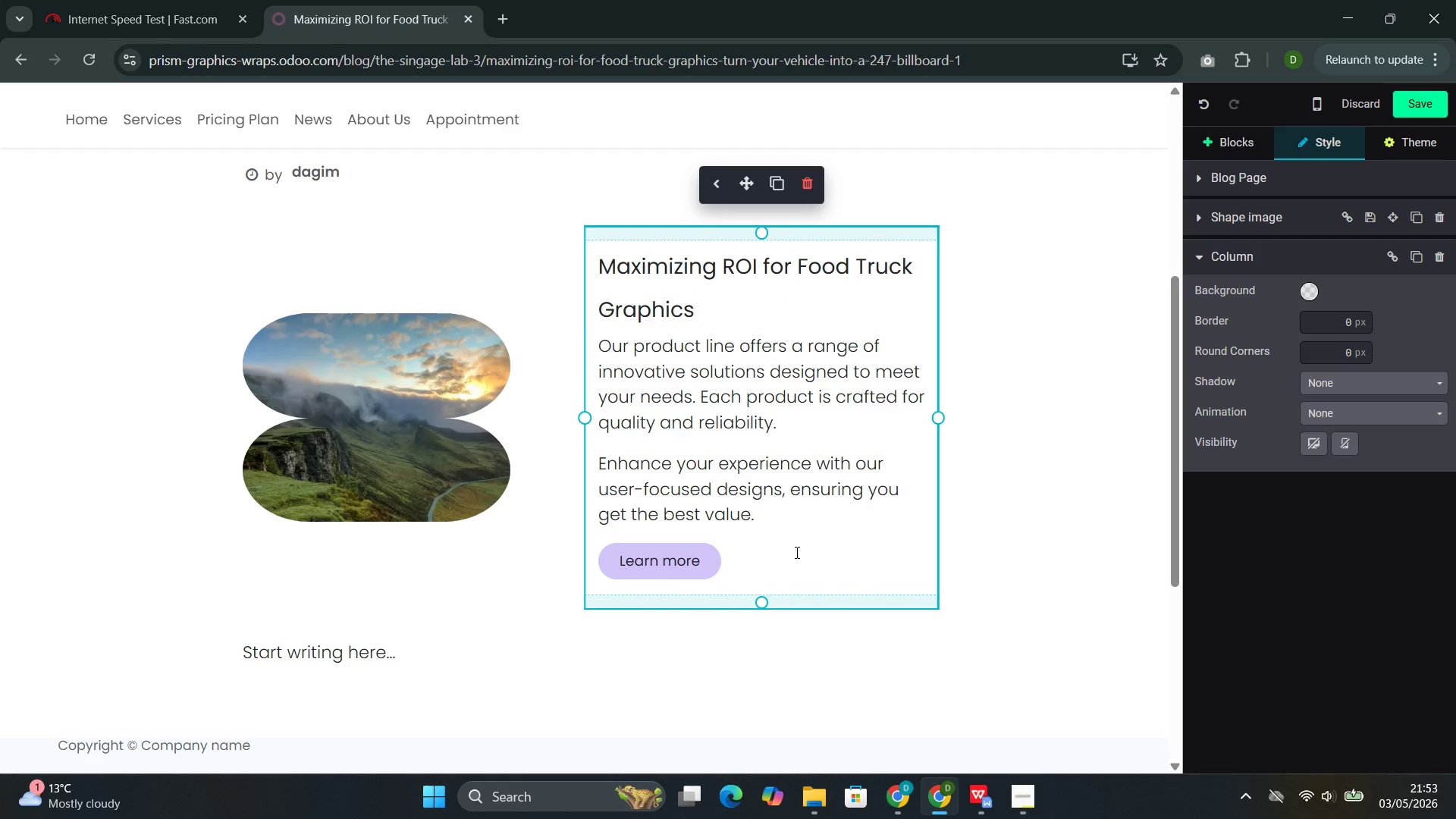 
left_click_drag(start_coordinate=[720, 544], to_coordinate=[629, 345])
 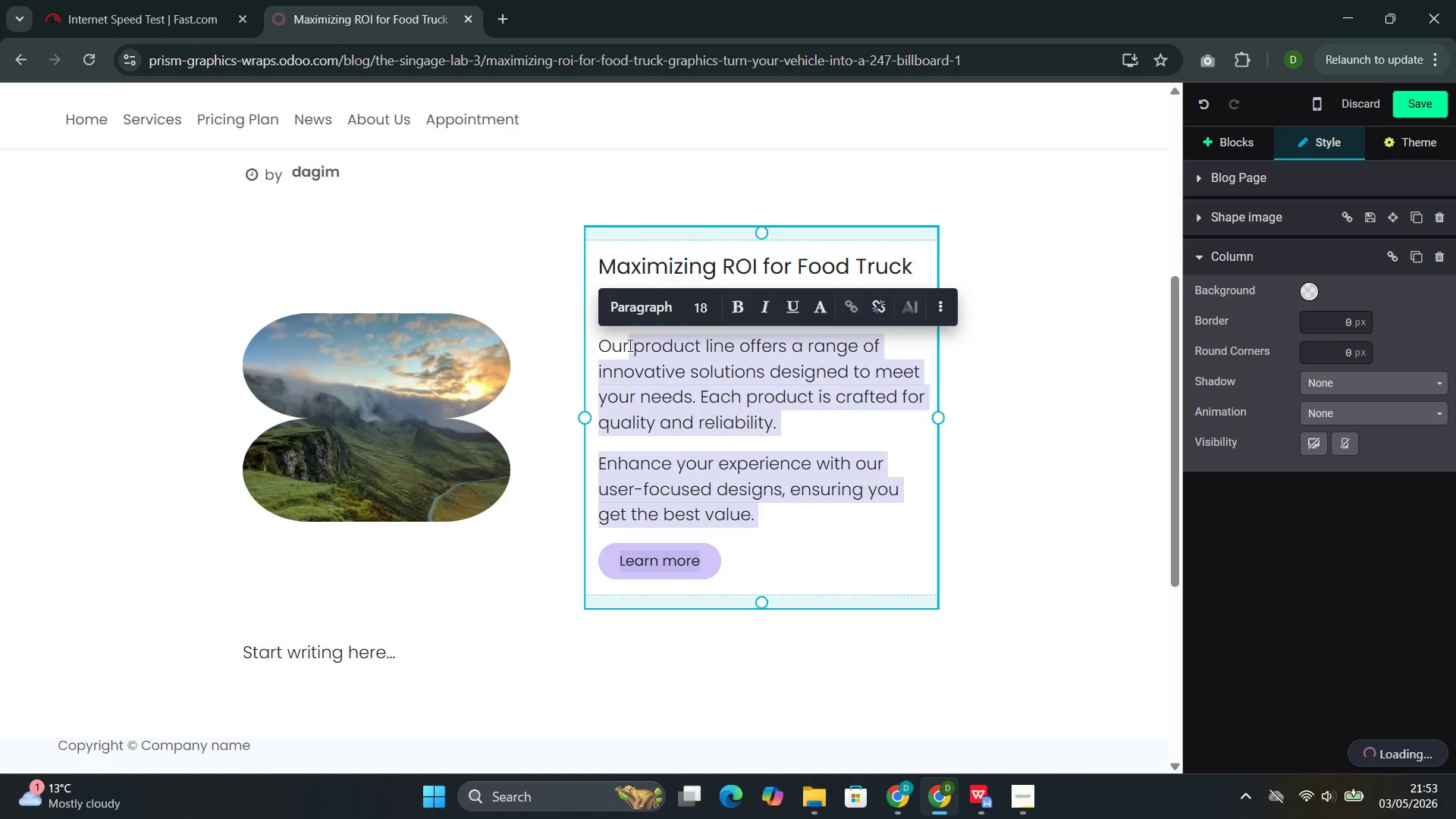 
key(Backspace)
 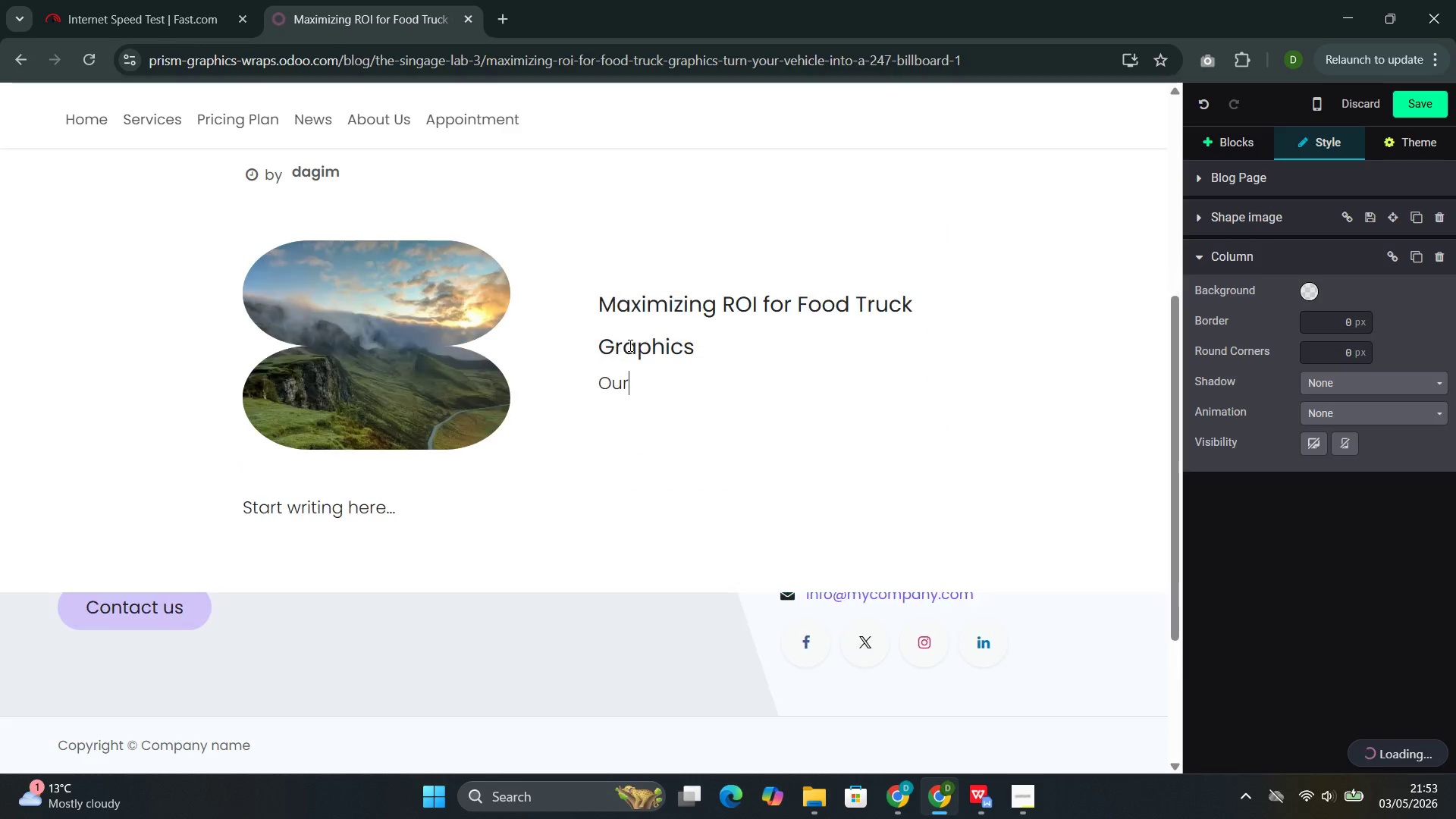 
key(Backspace)
 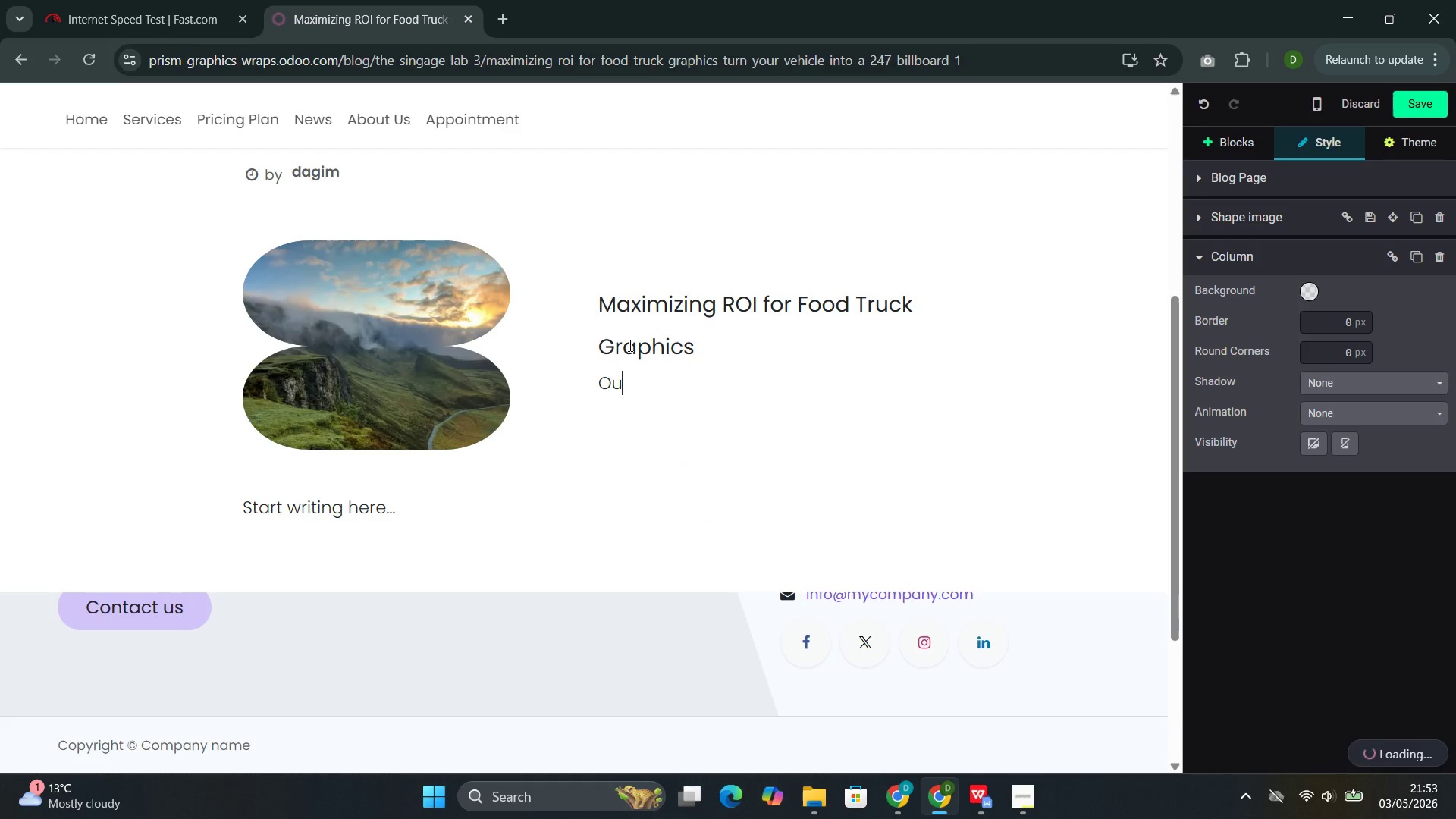 
key(Backspace)
 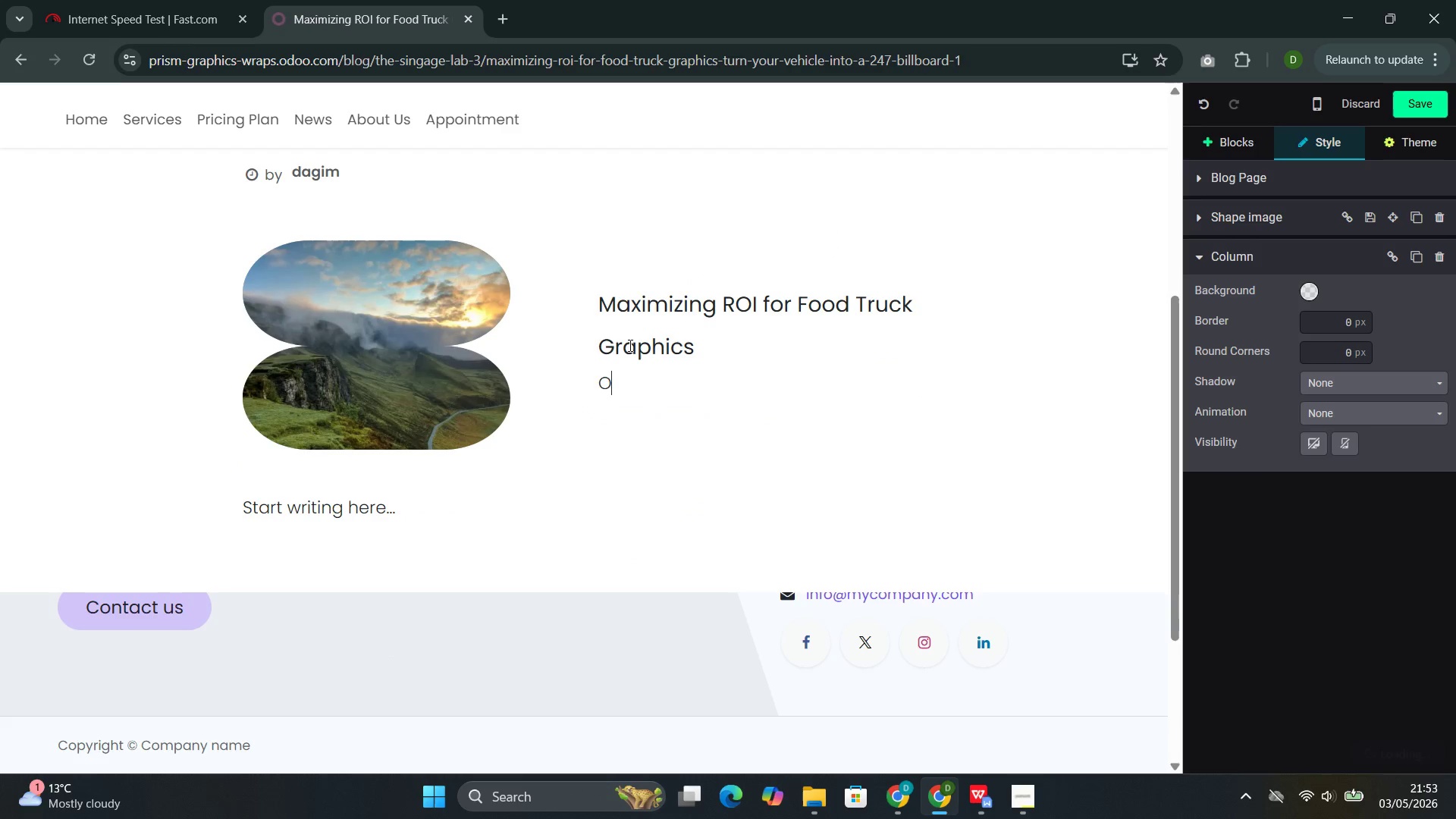 
key(Backspace)
 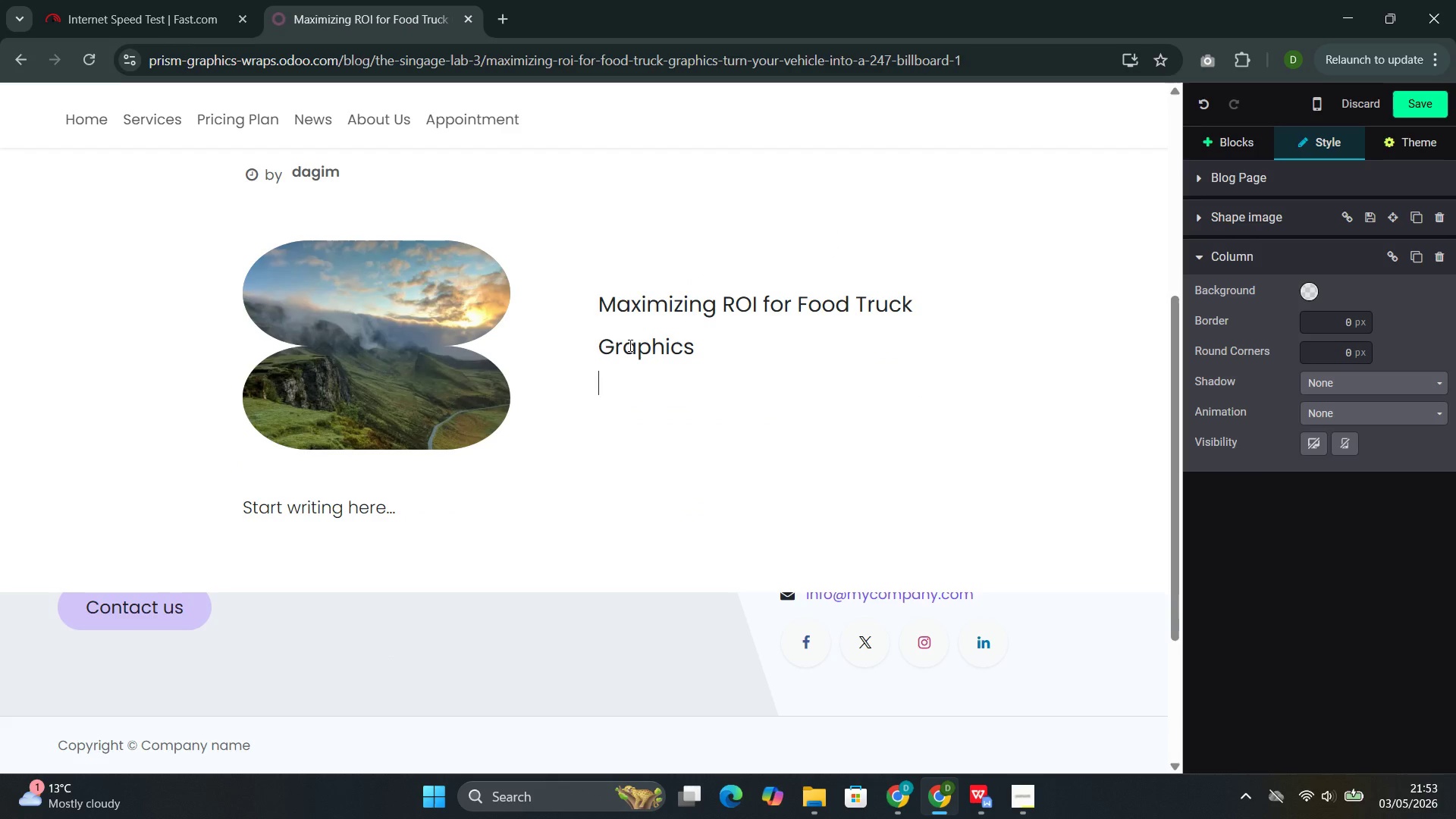 
wait(5.03)
 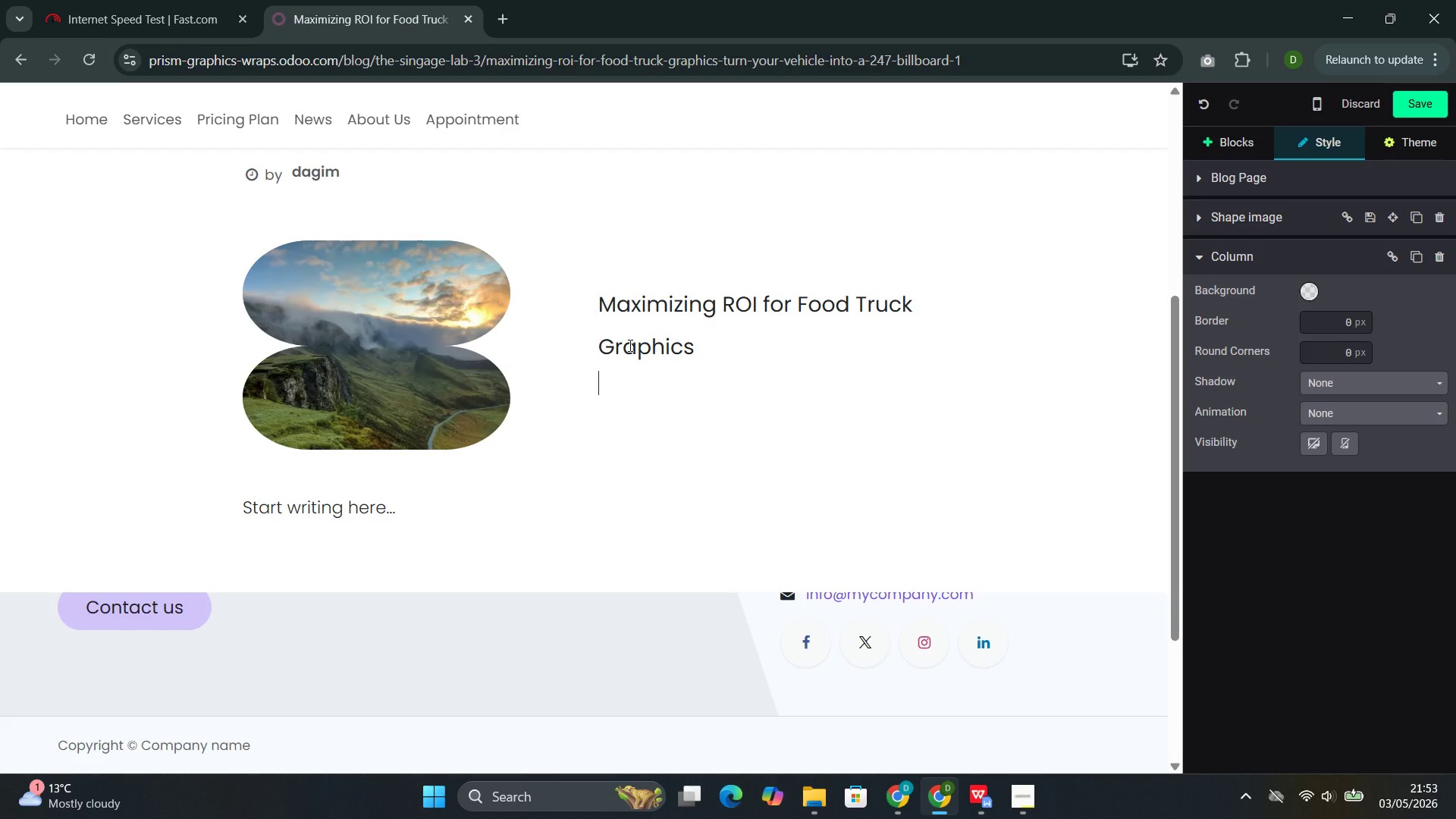 
type(A food truck u)
key(Backspace)
type(is more than a mobile kitche )
key(Backspace)
type(n )
key(Backspace)
type(. It is a movinng)
key(Backspace)
key(Backspace)
type(g billbp)
key(Backspace)
type(oard that reaches customers wherever it goes )
key(Backspace)
type(--through downtown business distri)
 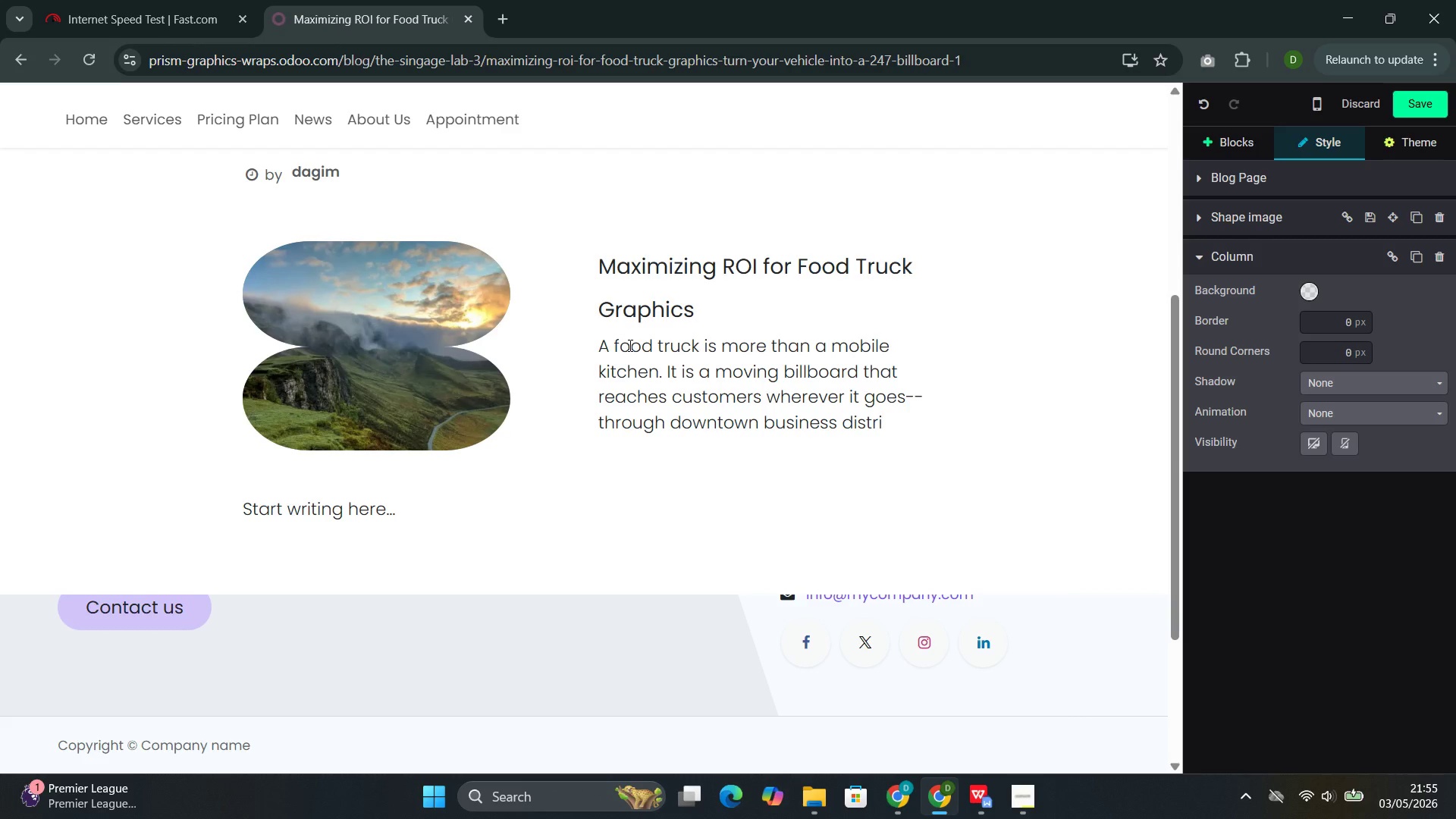 
wait(5.67)
 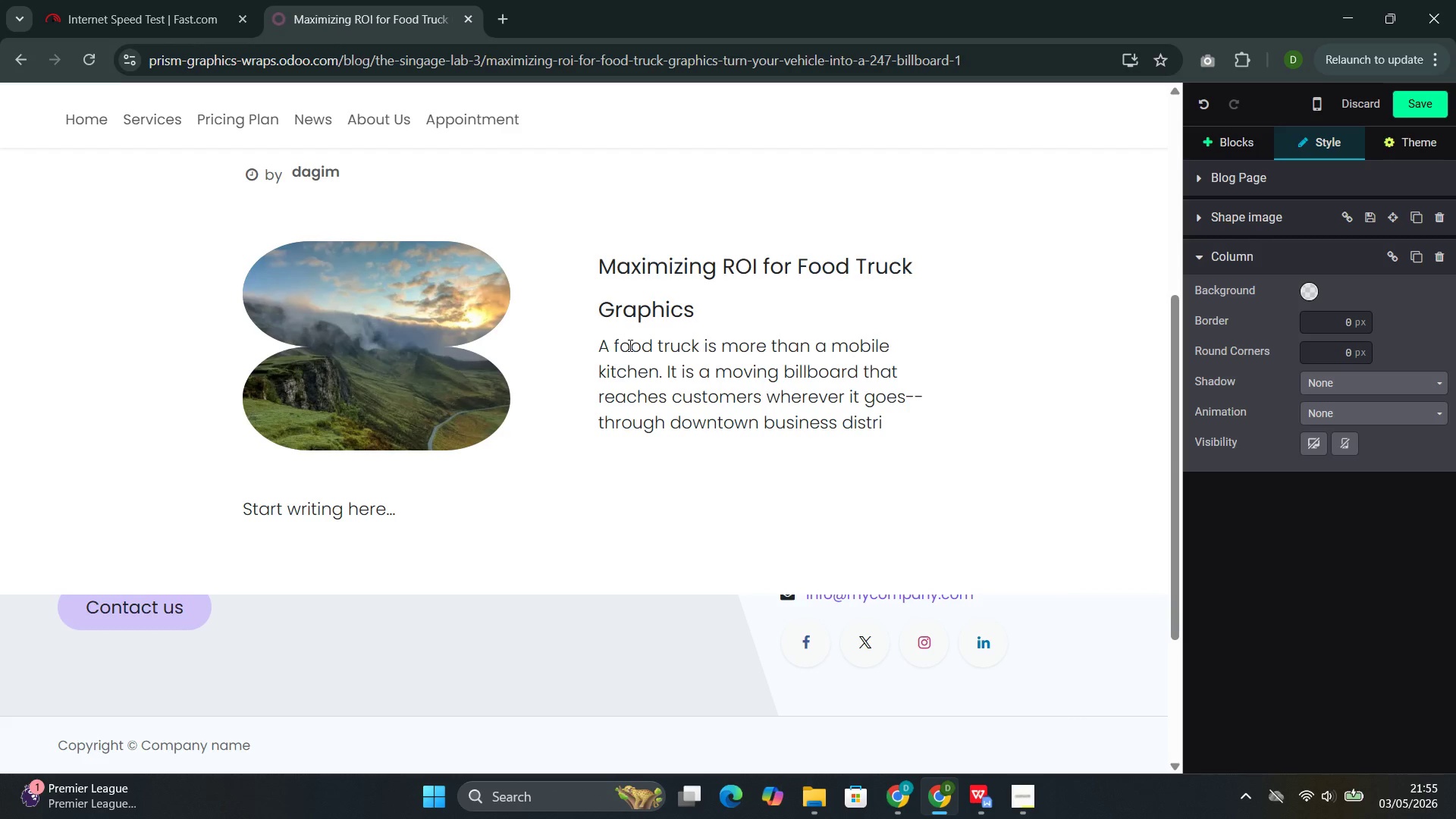 
type(cy)
key(Backspace)
type(ts during li)
key(Backspace)
type(unch hour )
key(Backspace)
type(, past resident)
 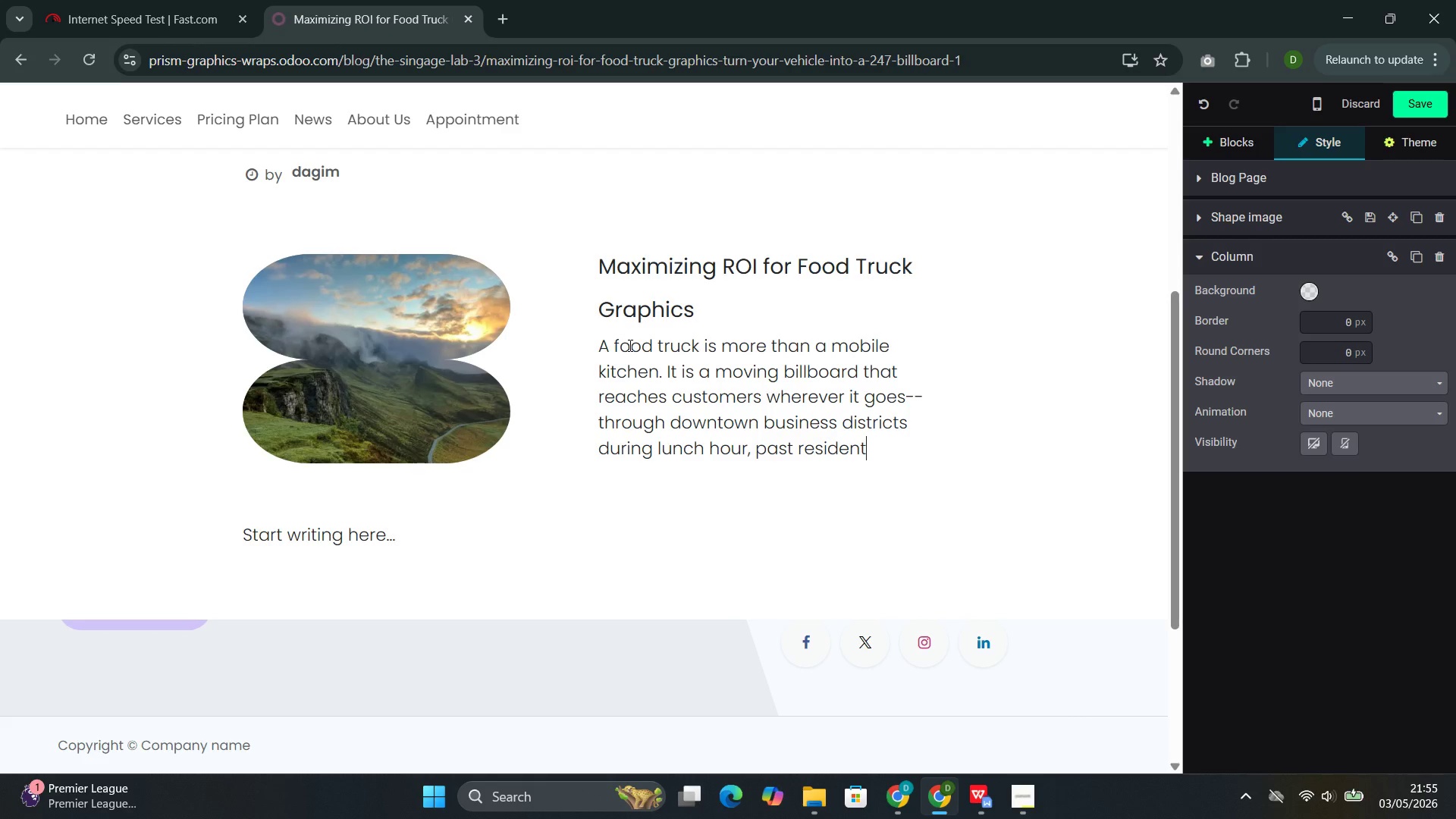 
type(ial neigh)
 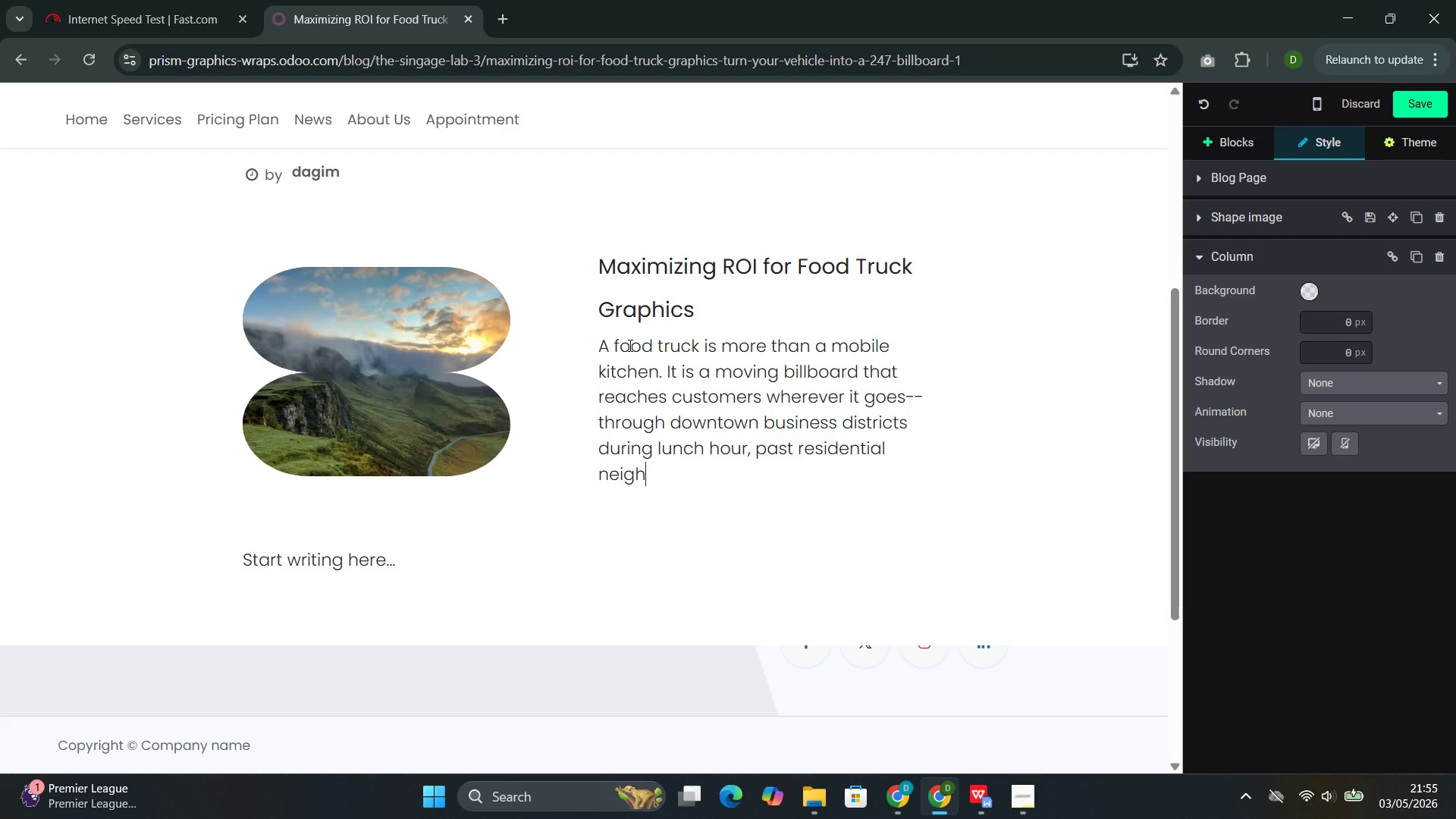 
type(bot)
key(Backspace)
type(t)
key(Backspace)
type(r)
 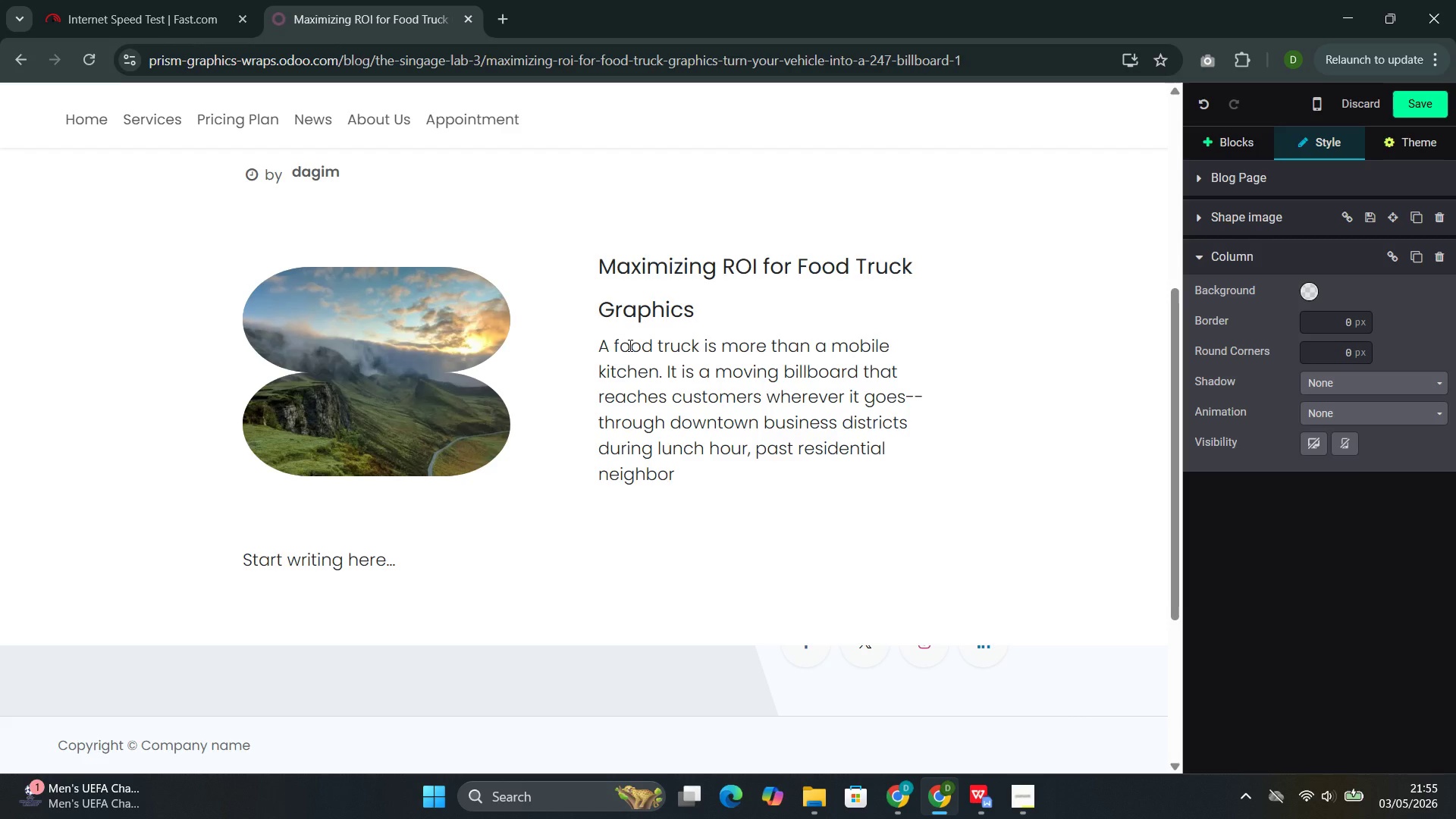 
wait(5.33)
 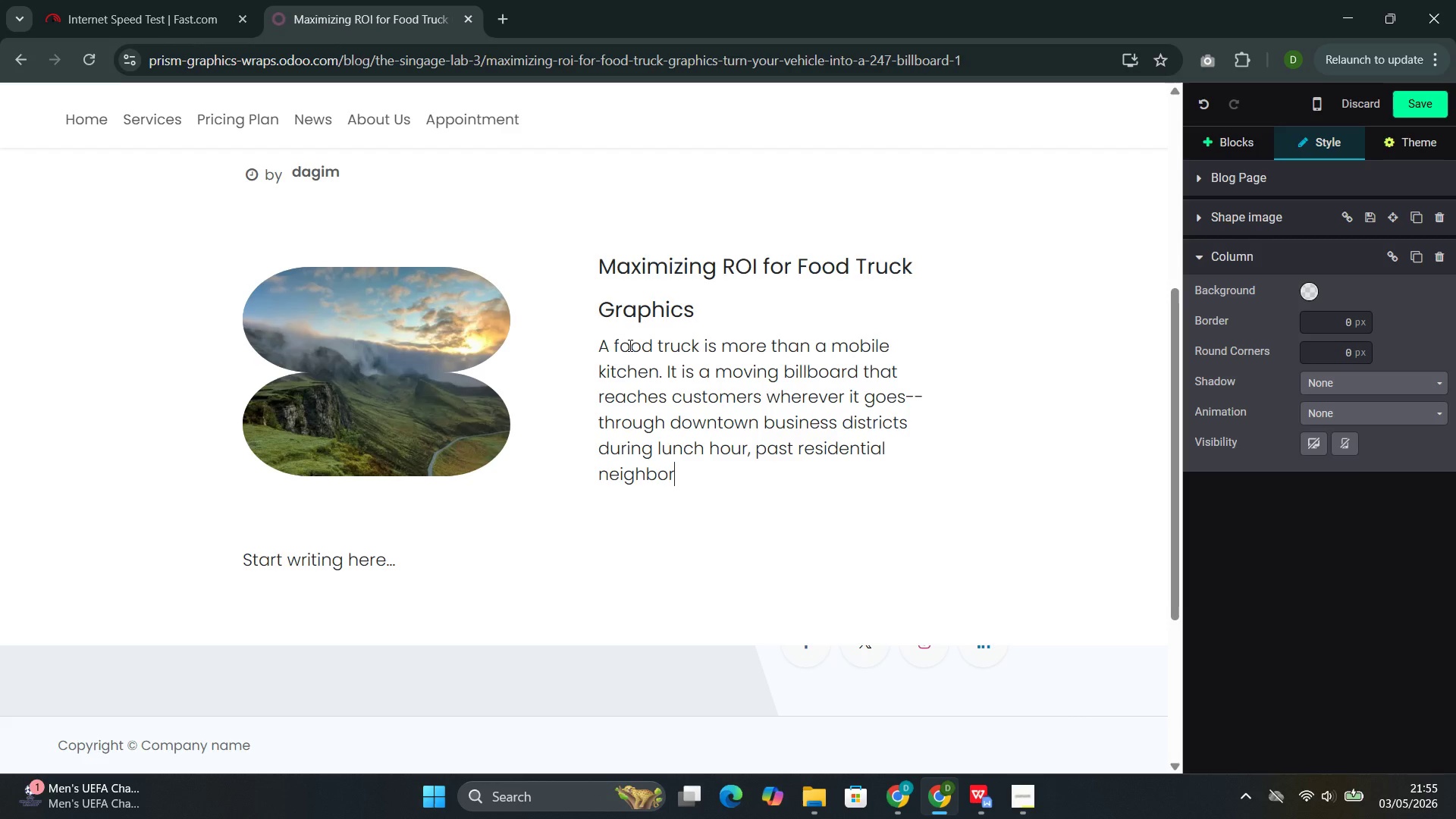 
type(hoods in the evening, and into the line of sigh of )
 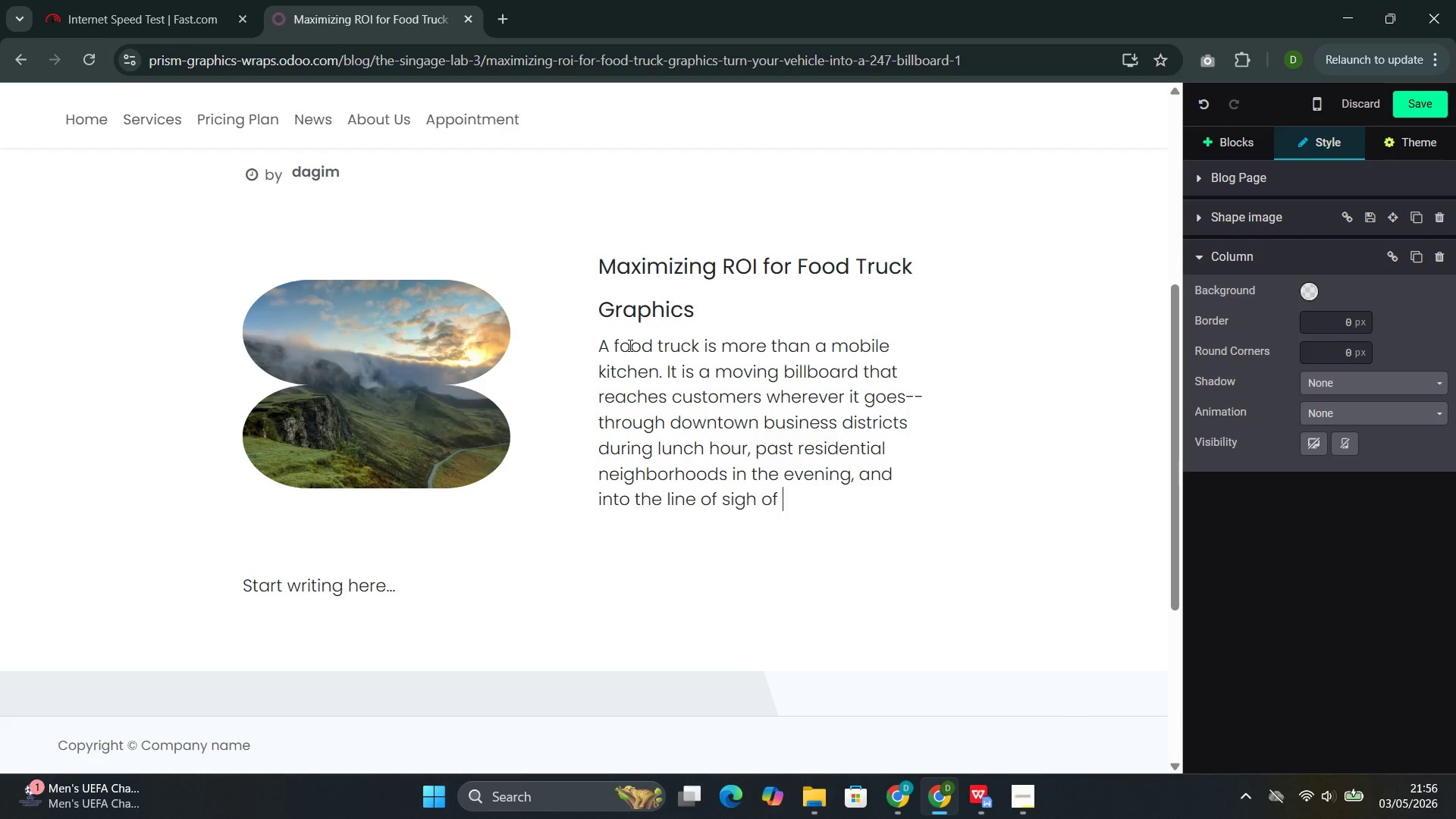 
type(every )
 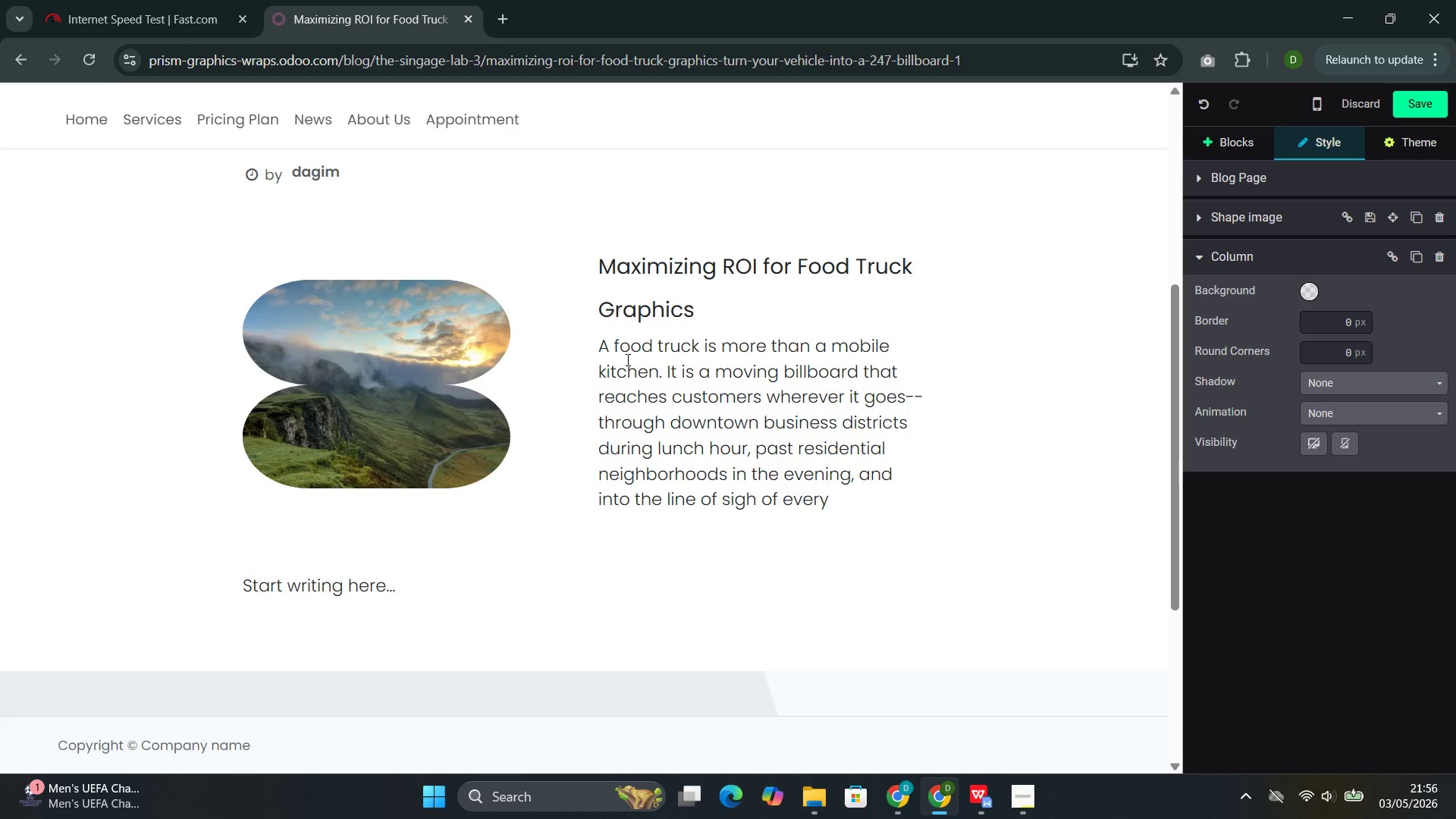 
wait(30.03)
 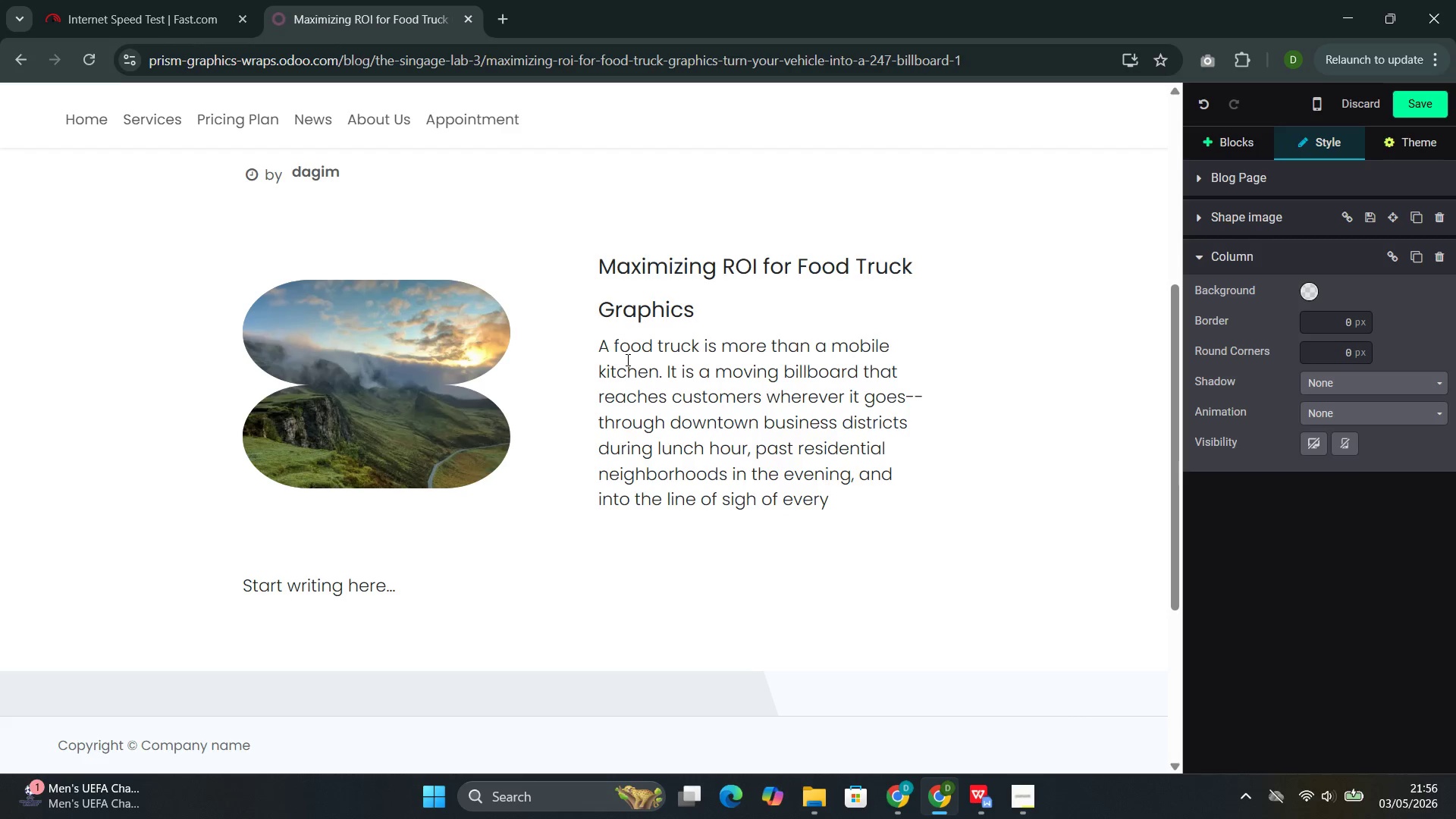 
left_click([755, 494])
 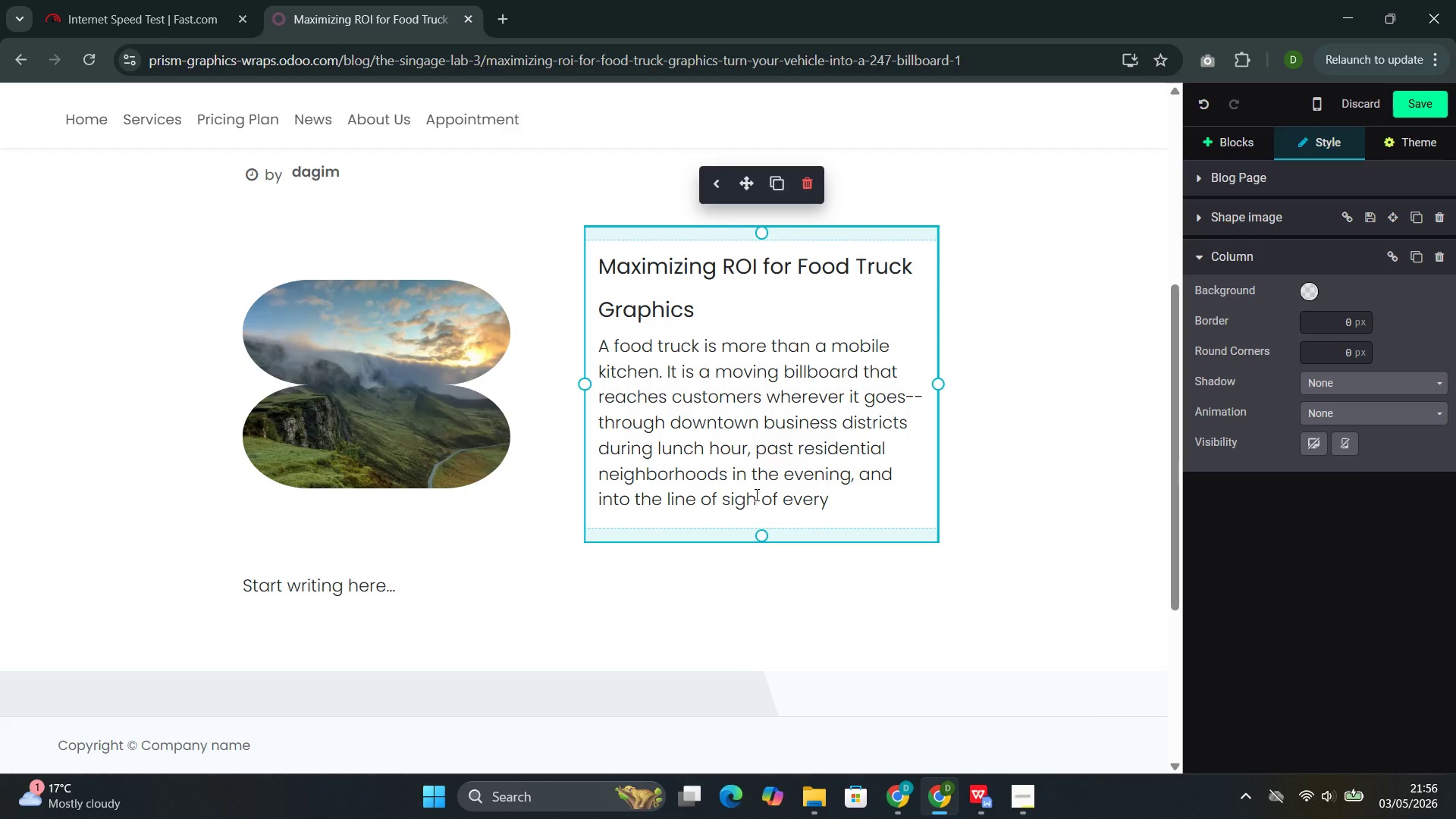 
key(T)
 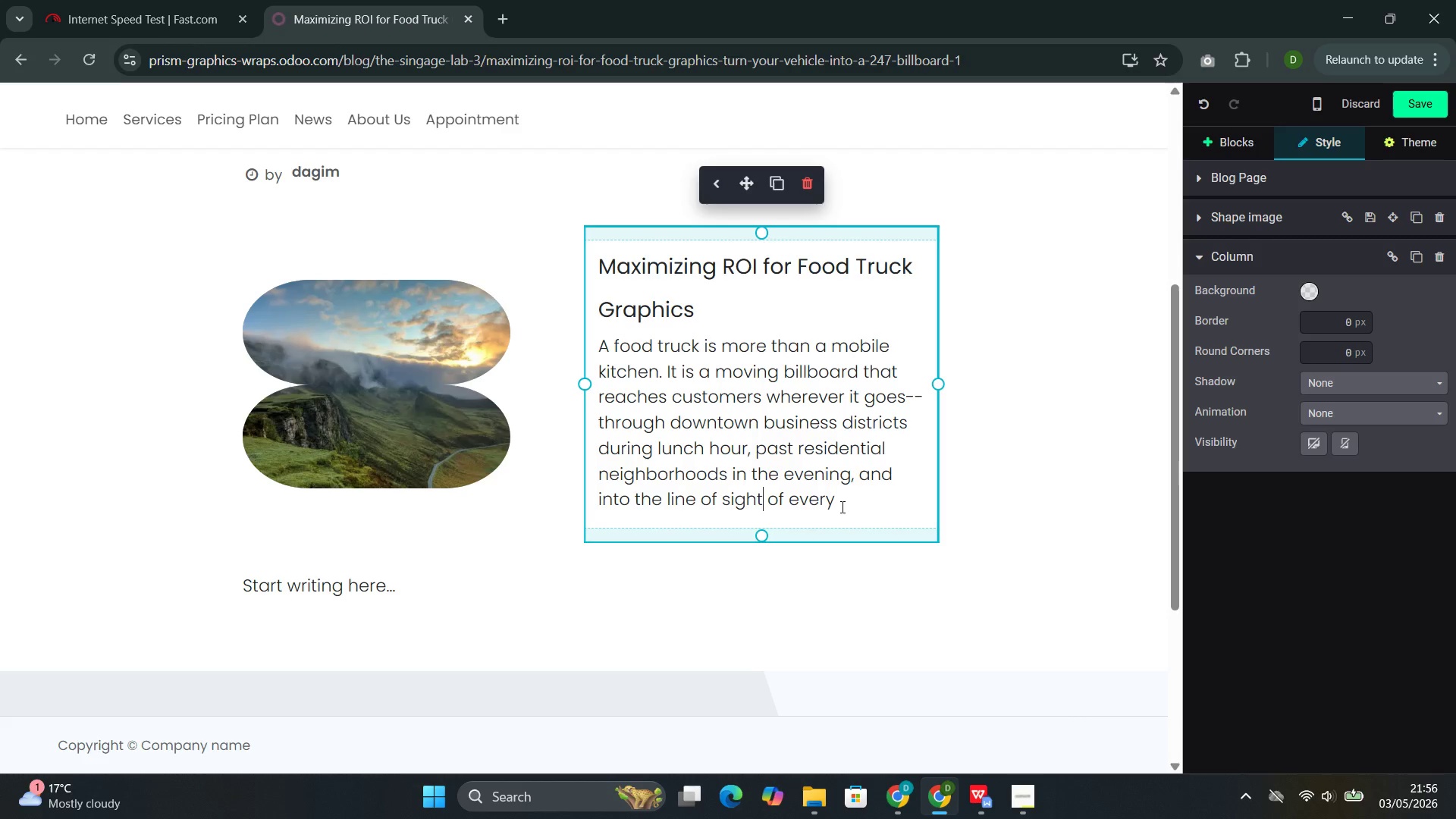 
left_click([844, 503])
 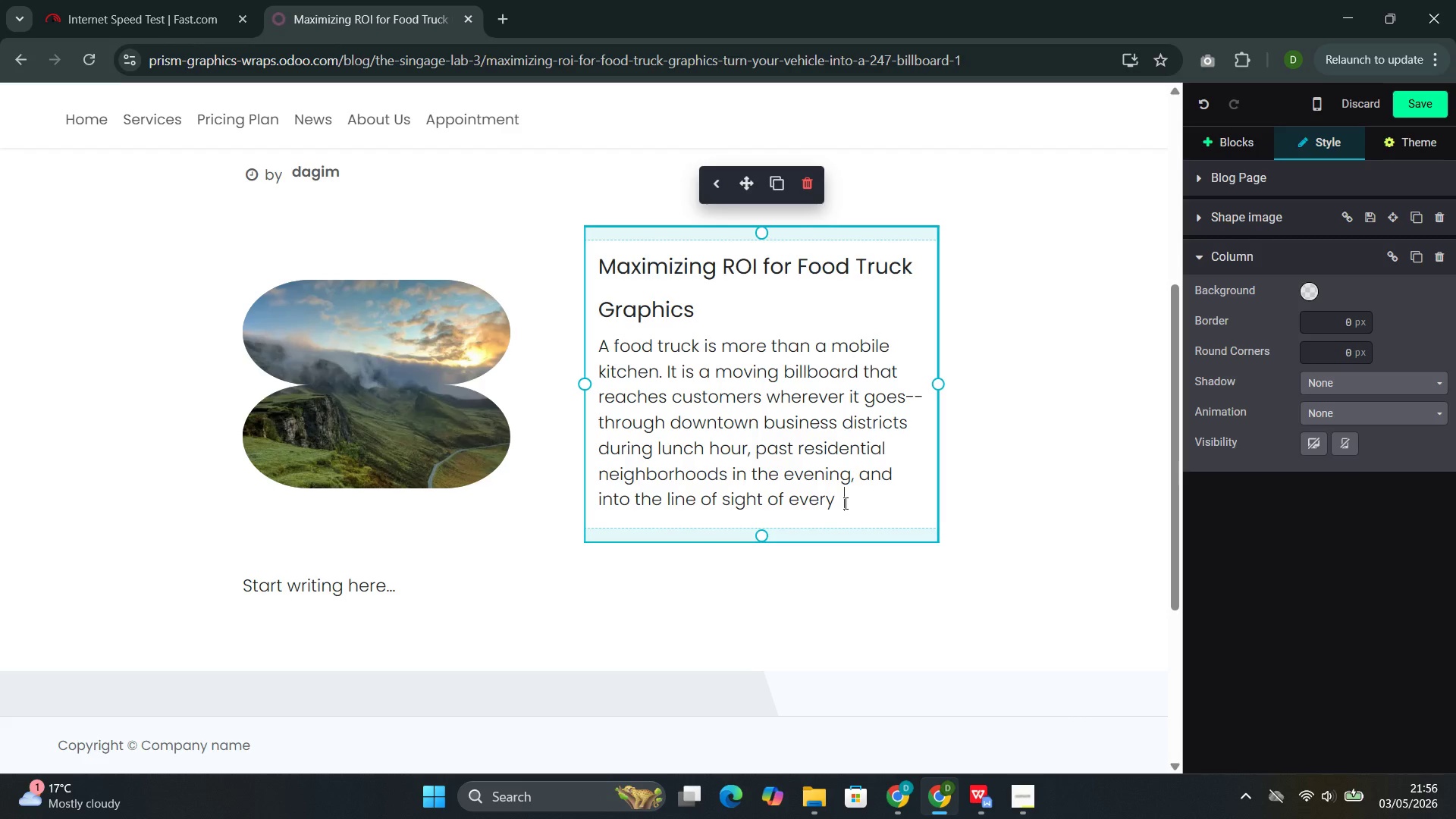 
wait(7.12)
 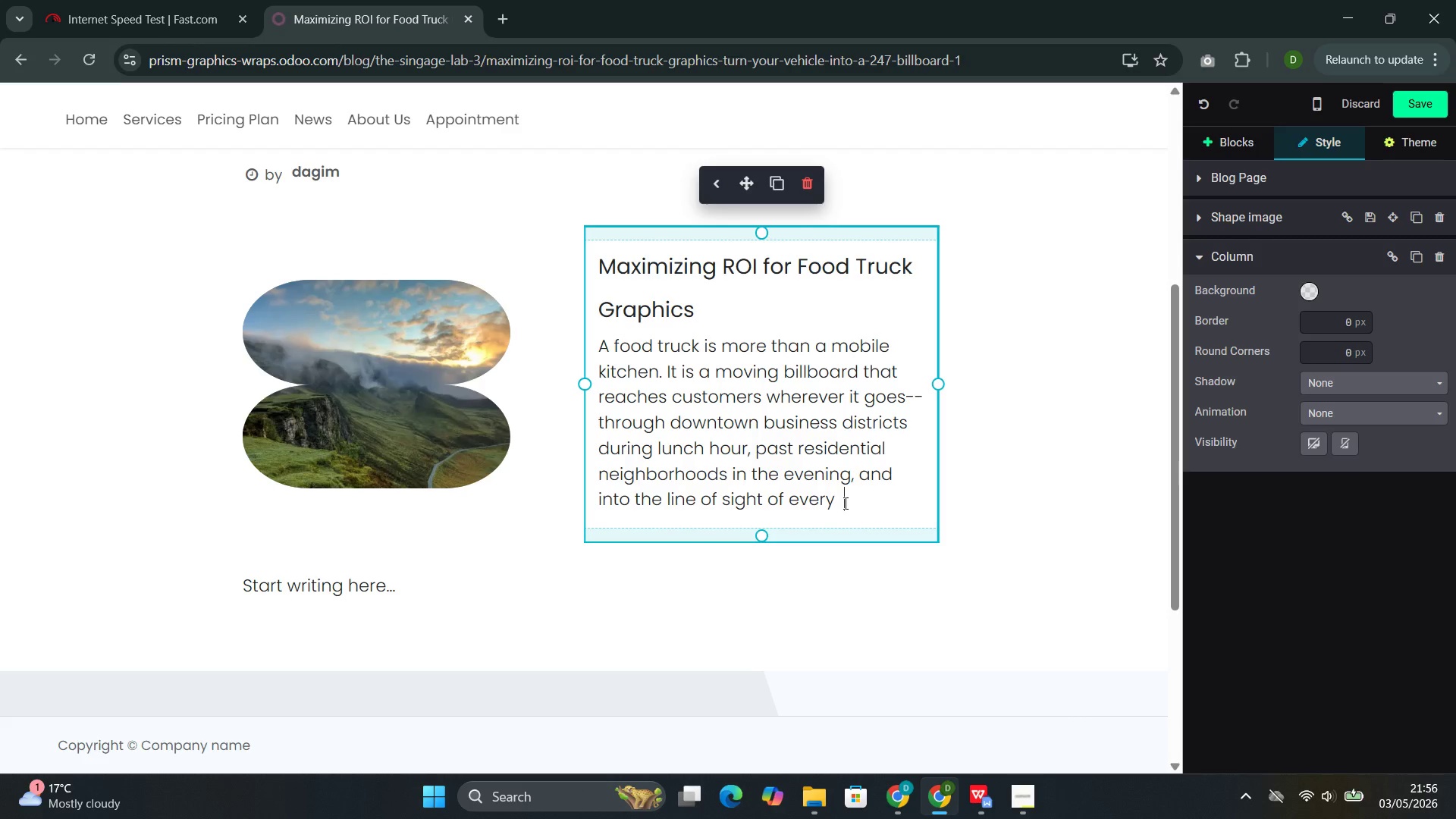 
type(d)
key(Backspace)
key(Backspace)
type(driver )
 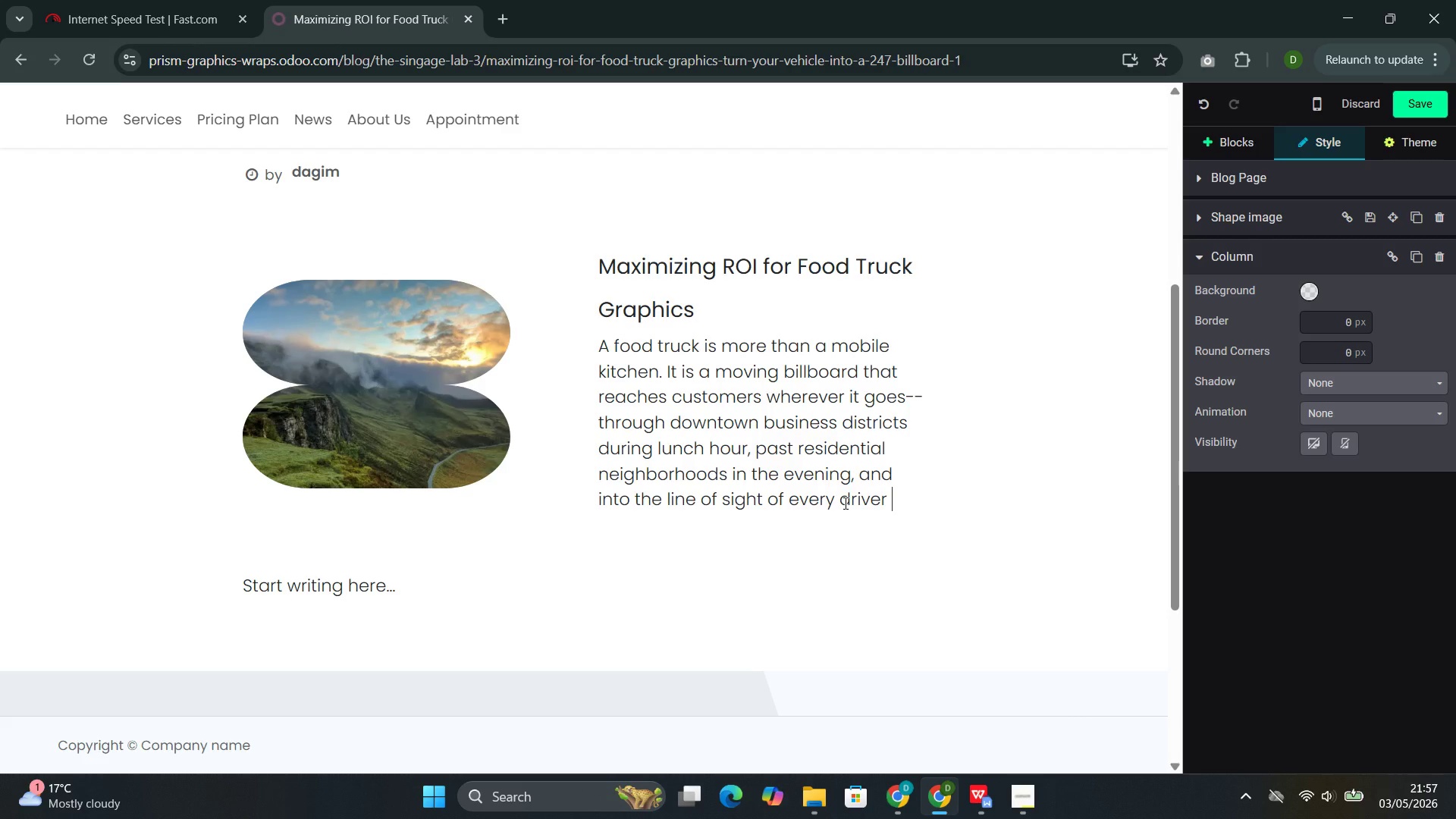 
type(stuck in traffic beside it )
key(Backspace)
type(. No other form of advw)
key(Backspace)
type(ertising )
 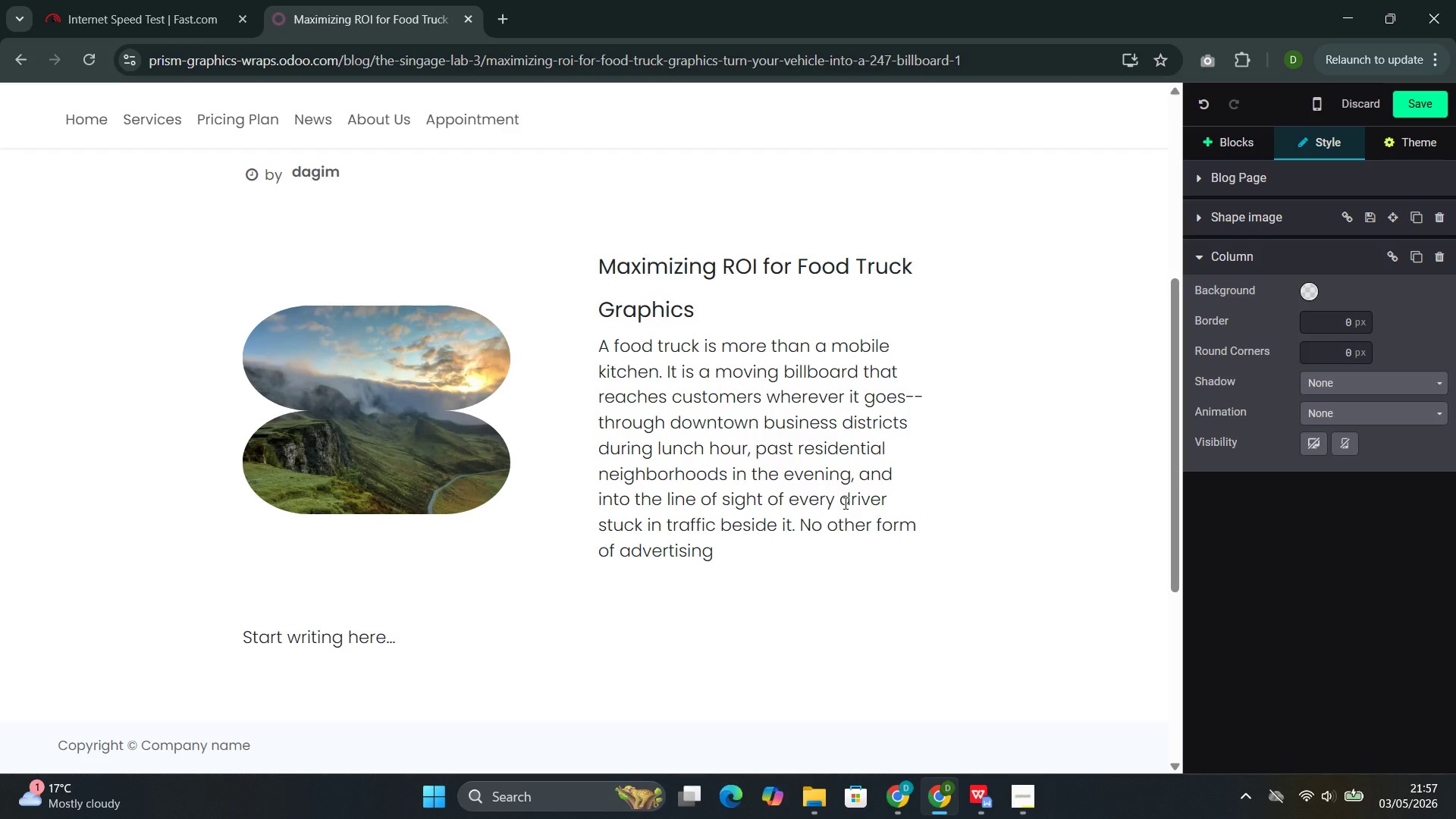 
wait(10.19)
 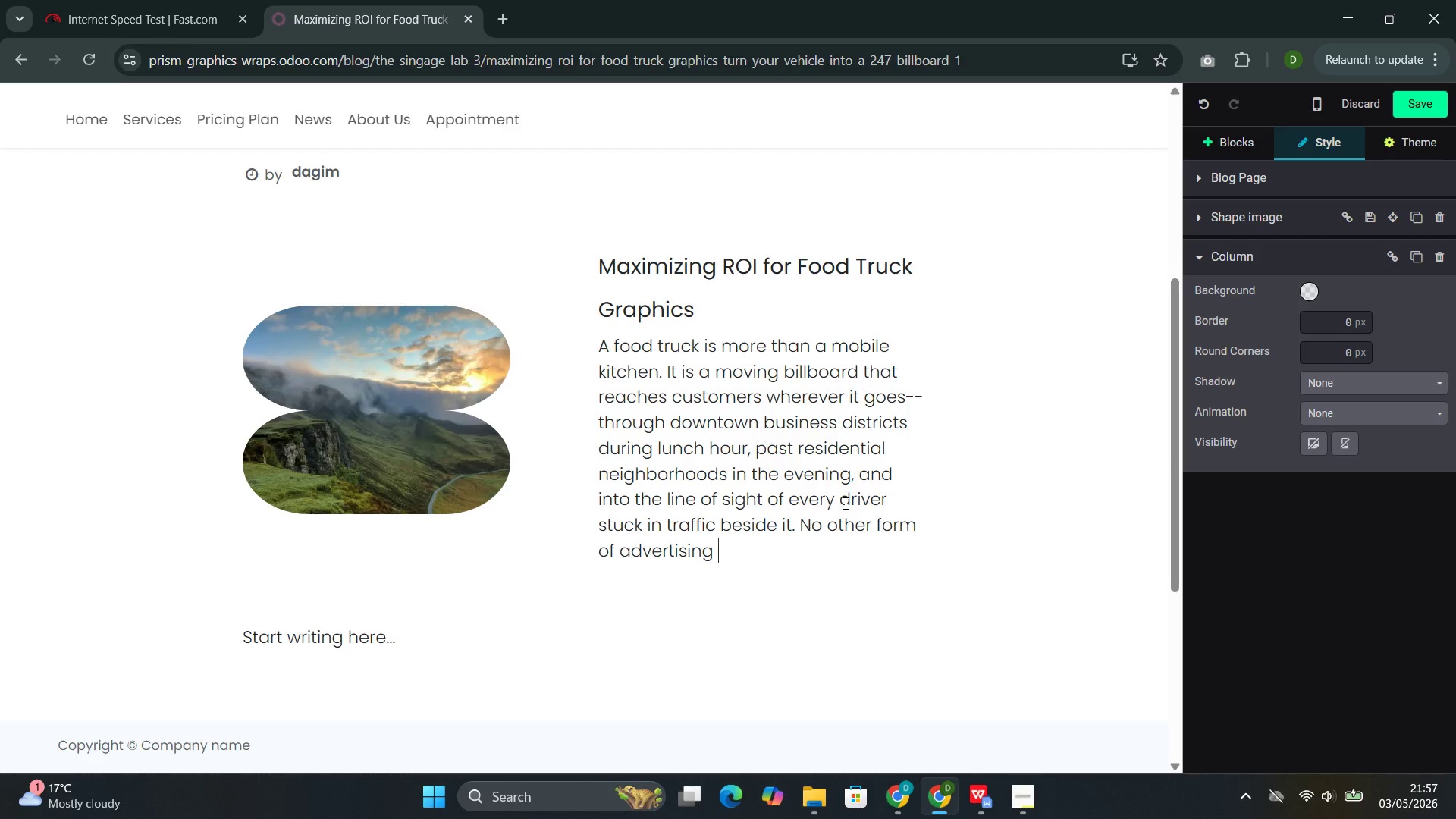 
type(offers the same combination of reach, frequency,)
 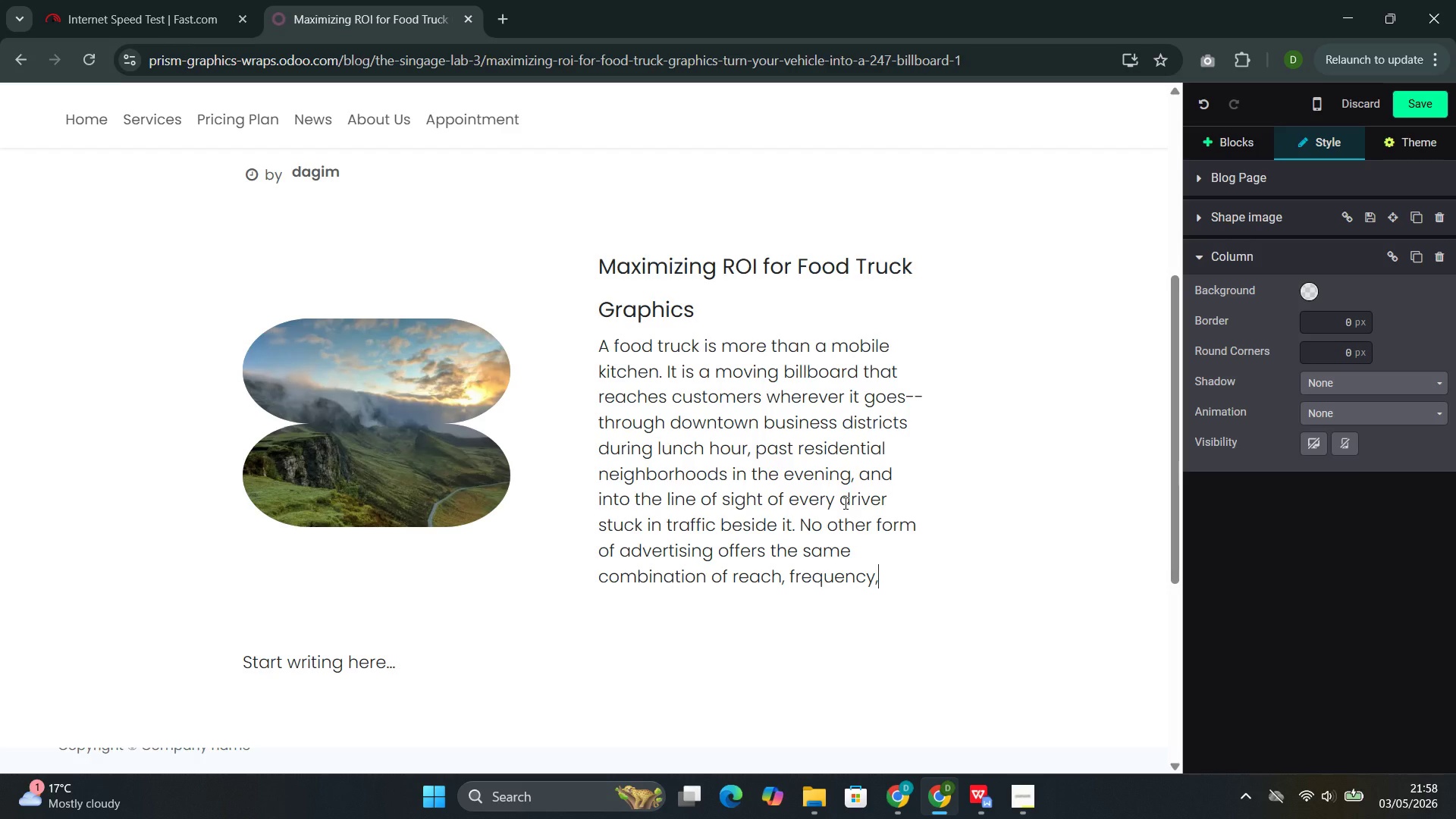 
type( and cost f)
key(Backspace)
type(effice)
 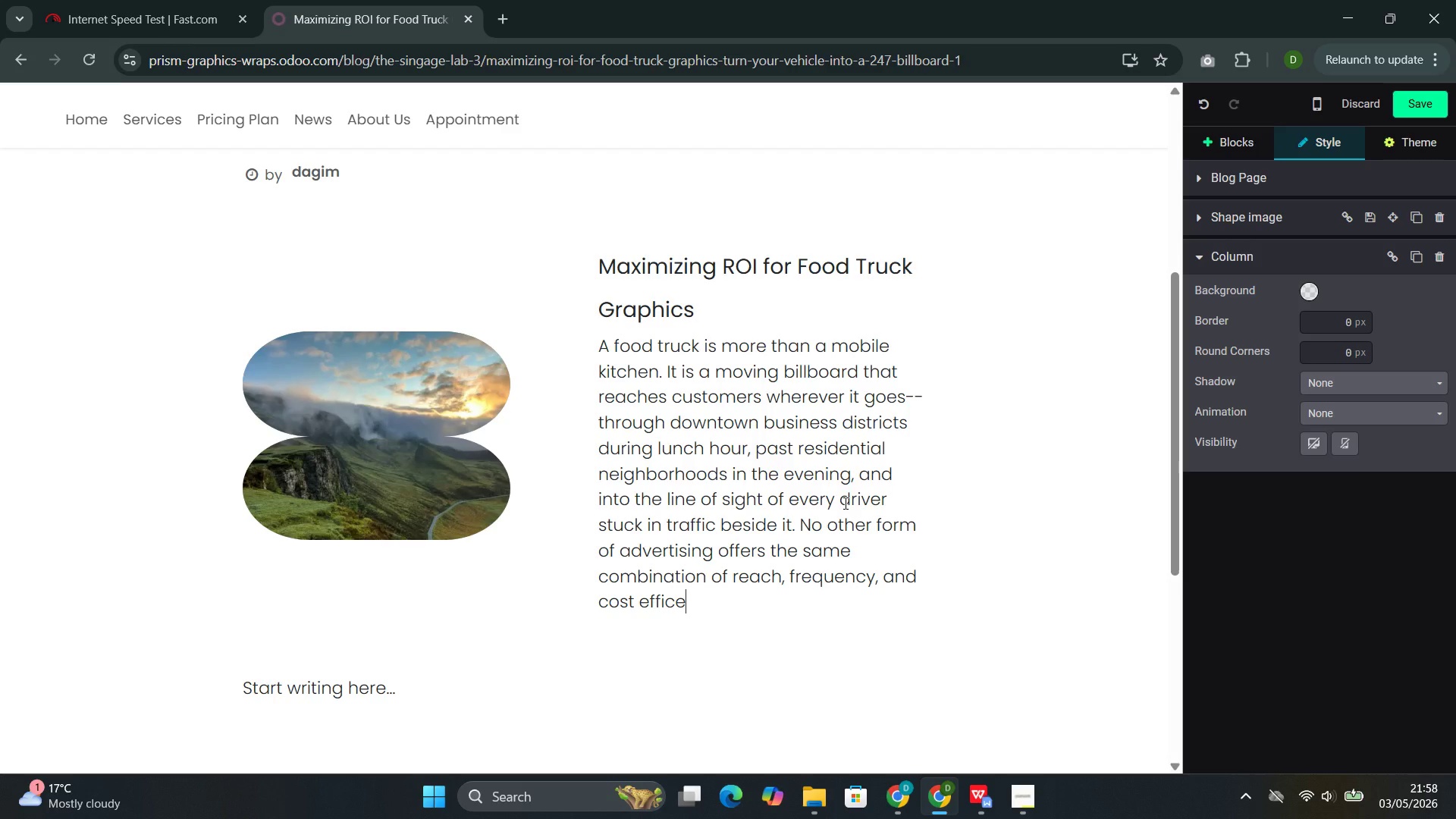 
key(ArrowLeft)
 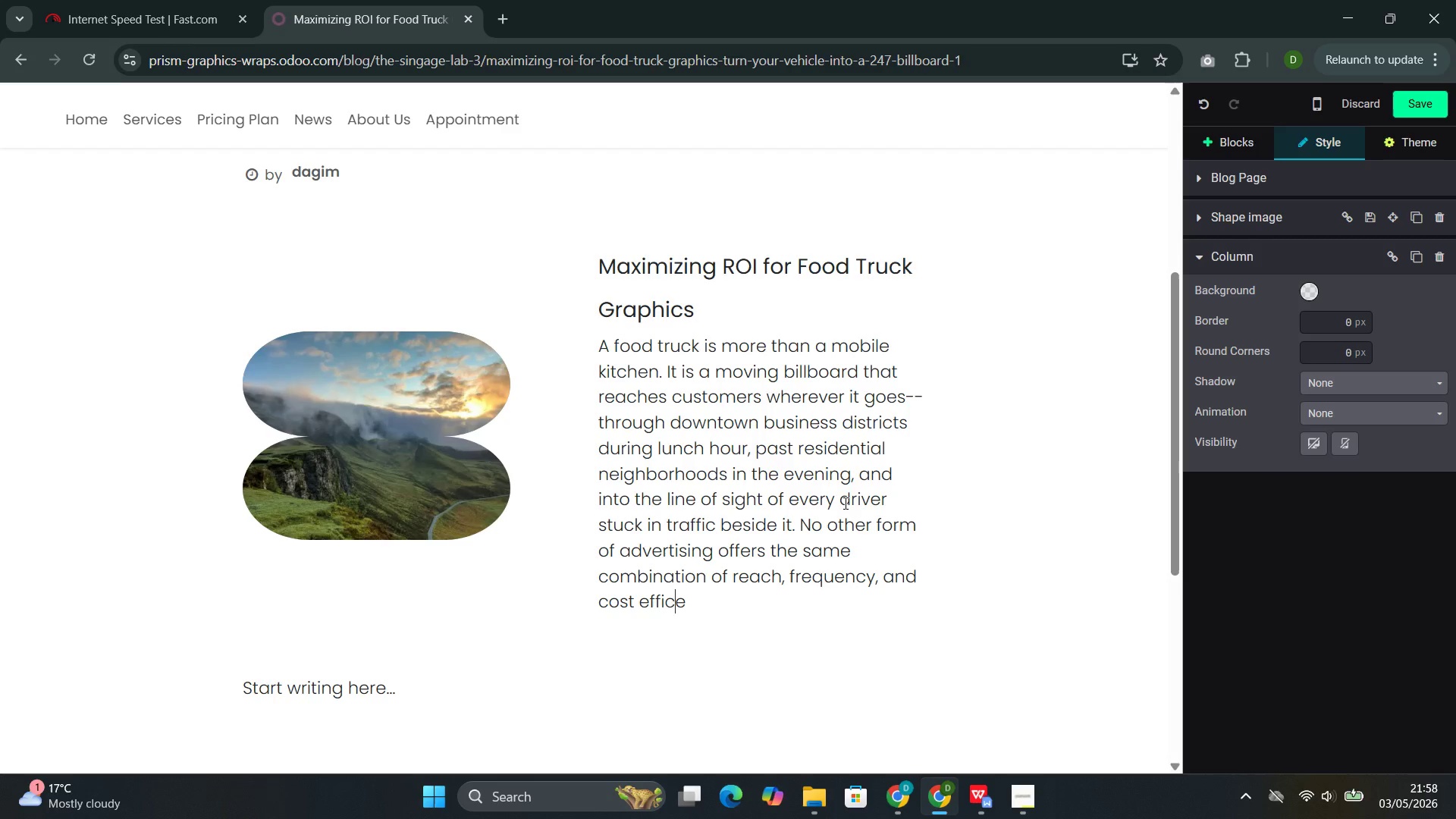 
key(I)
 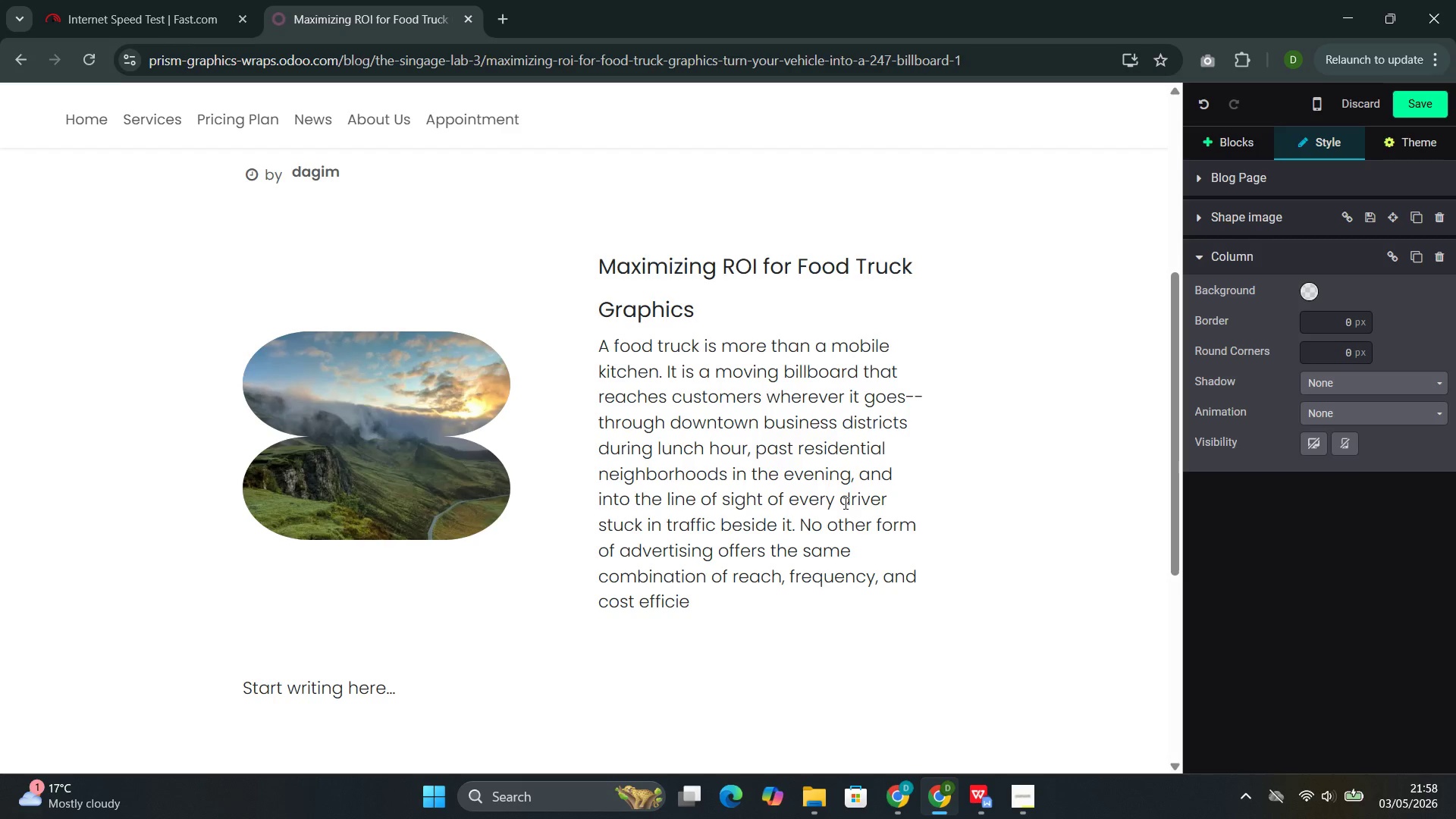 
key(ArrowRight)
 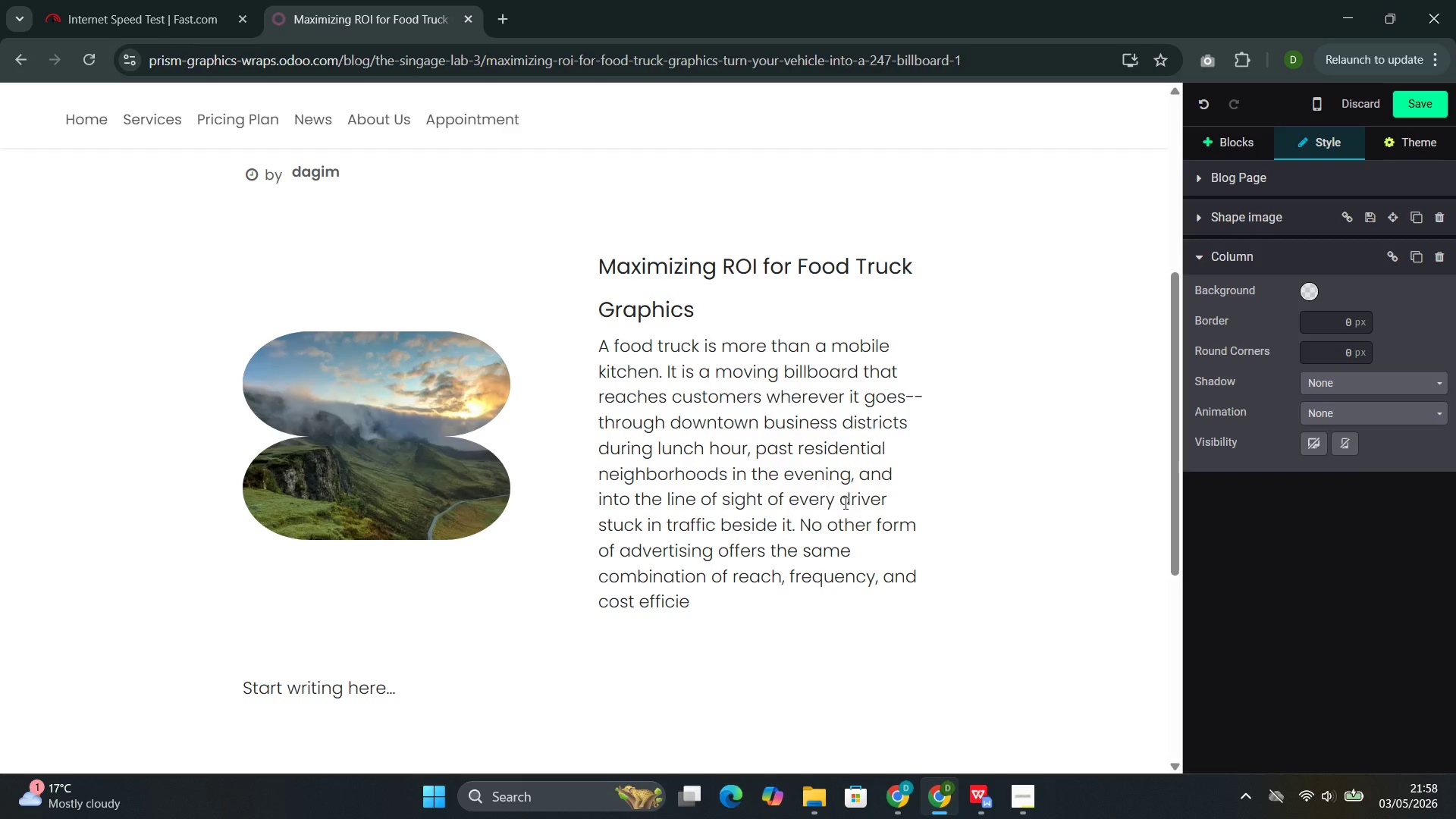 
type(ncy.)
 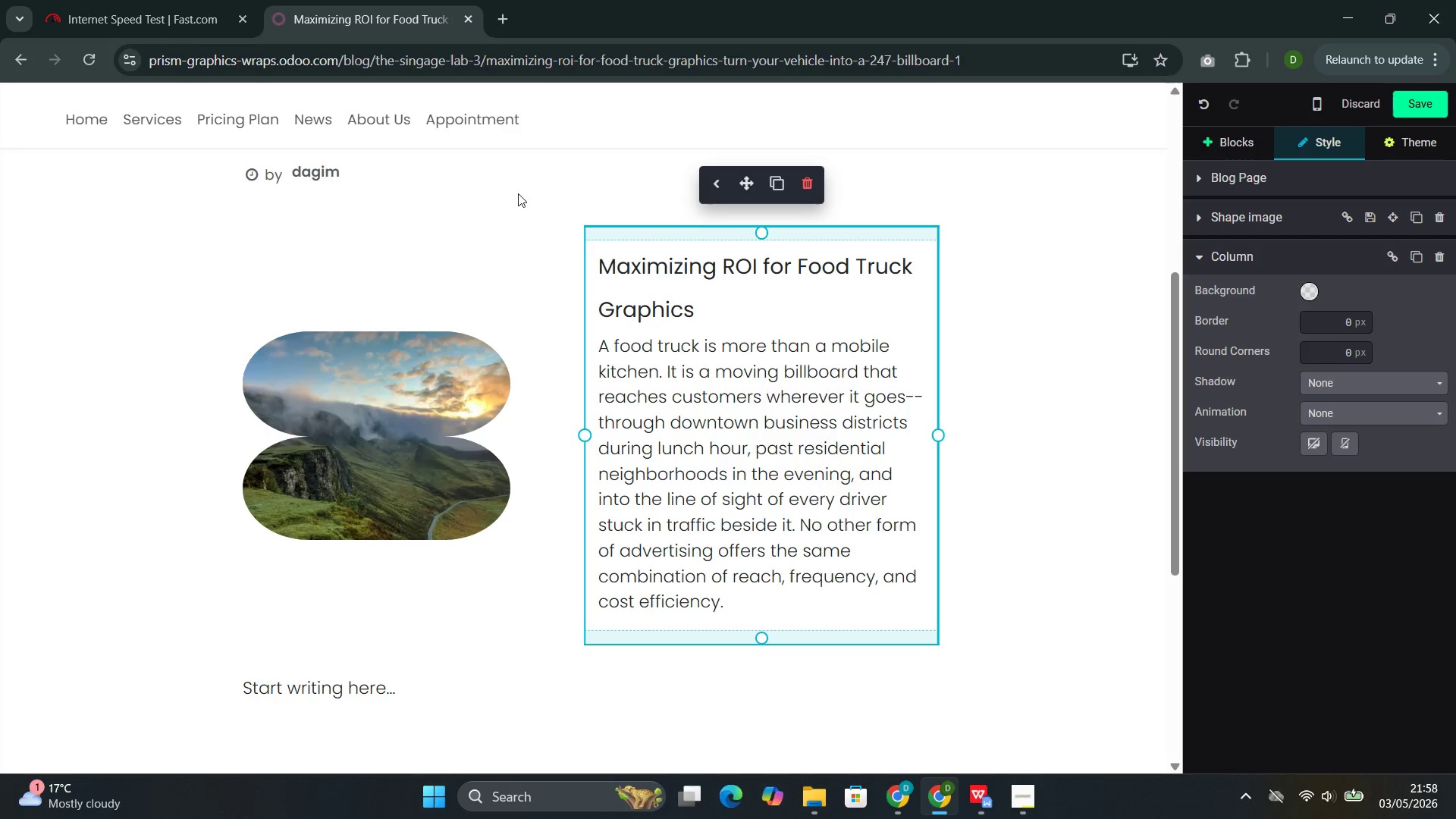 
left_click([519, 221])
 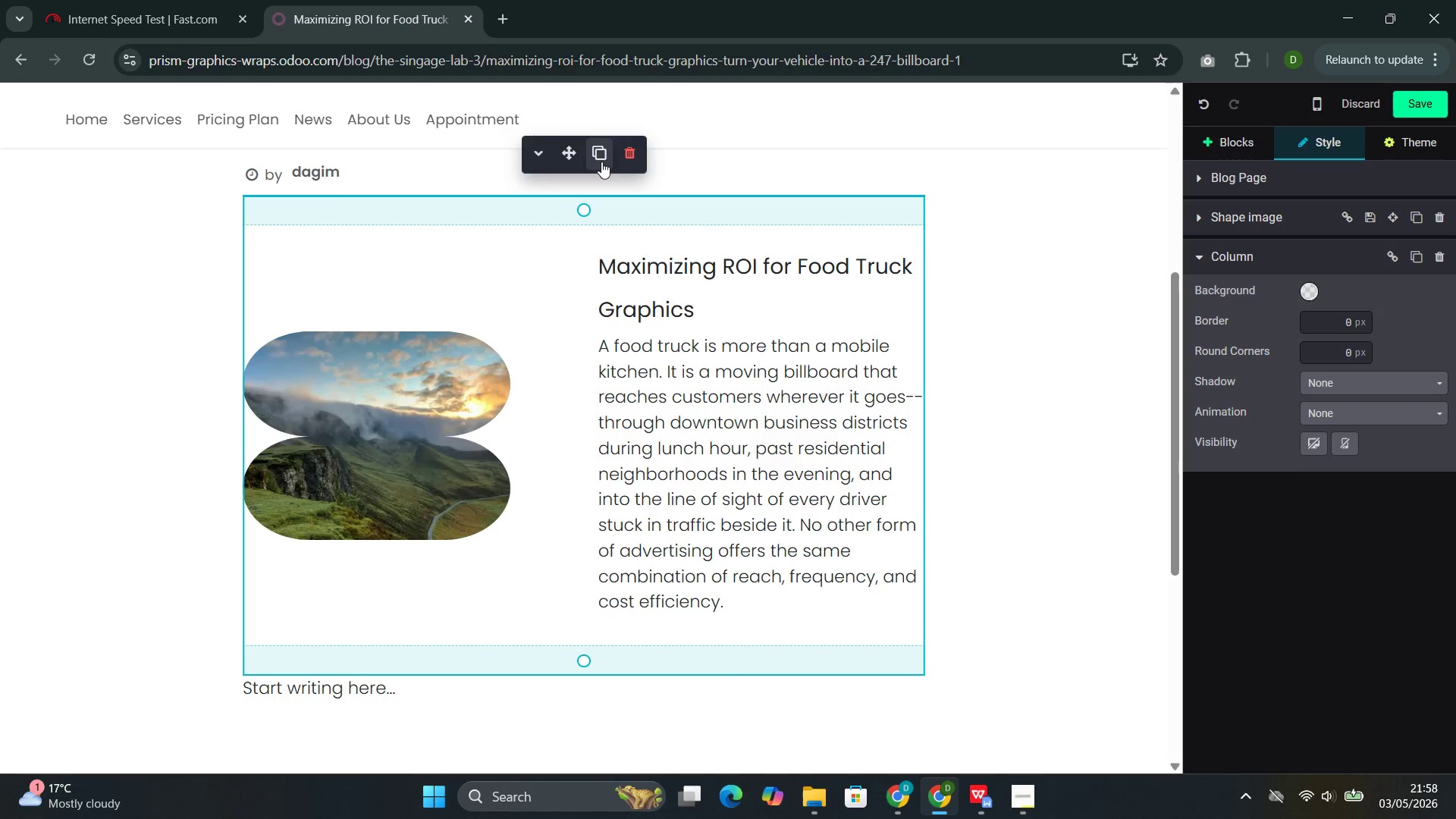 
left_click([601, 152])
 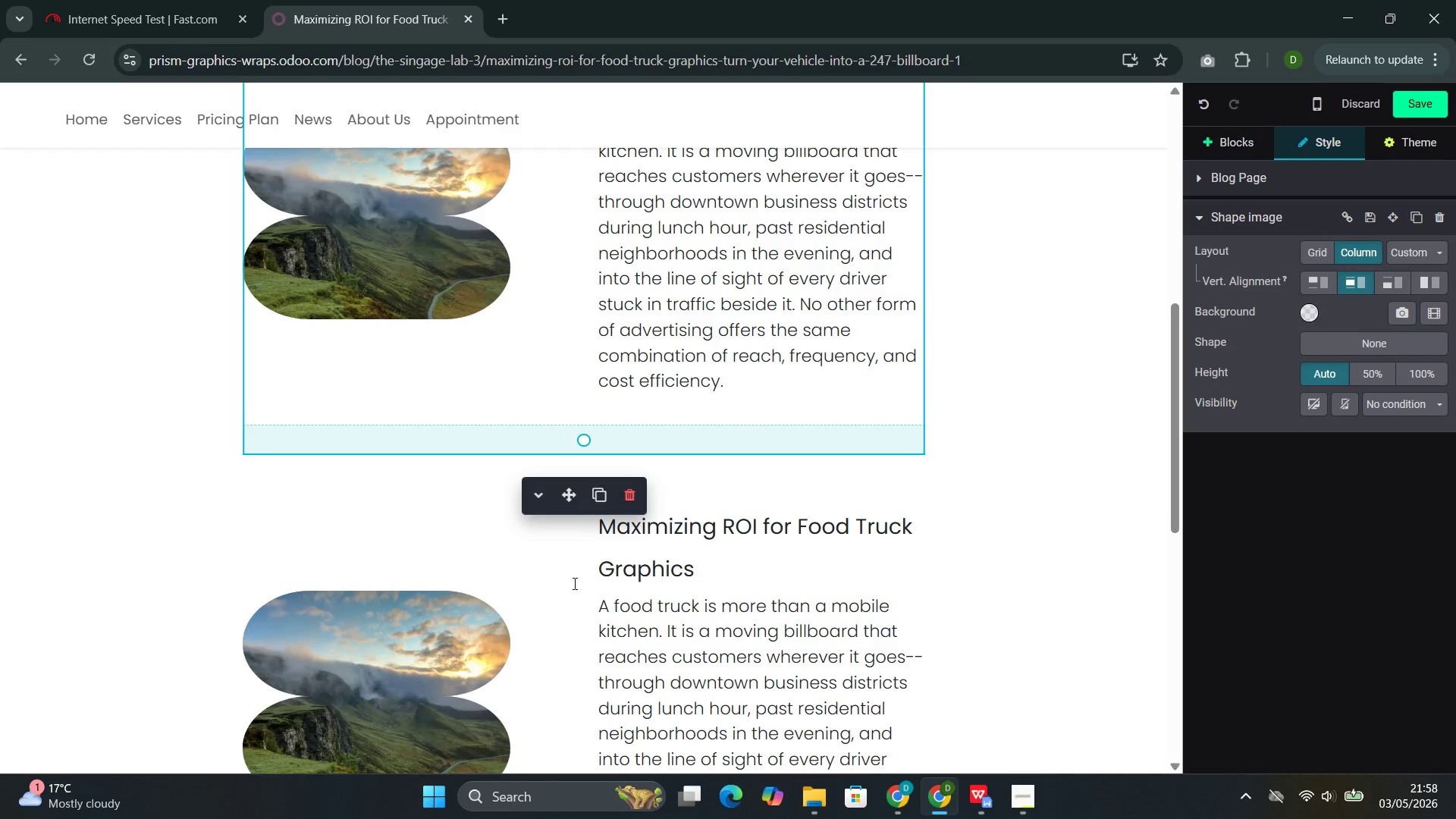 
left_click([457, 631])
 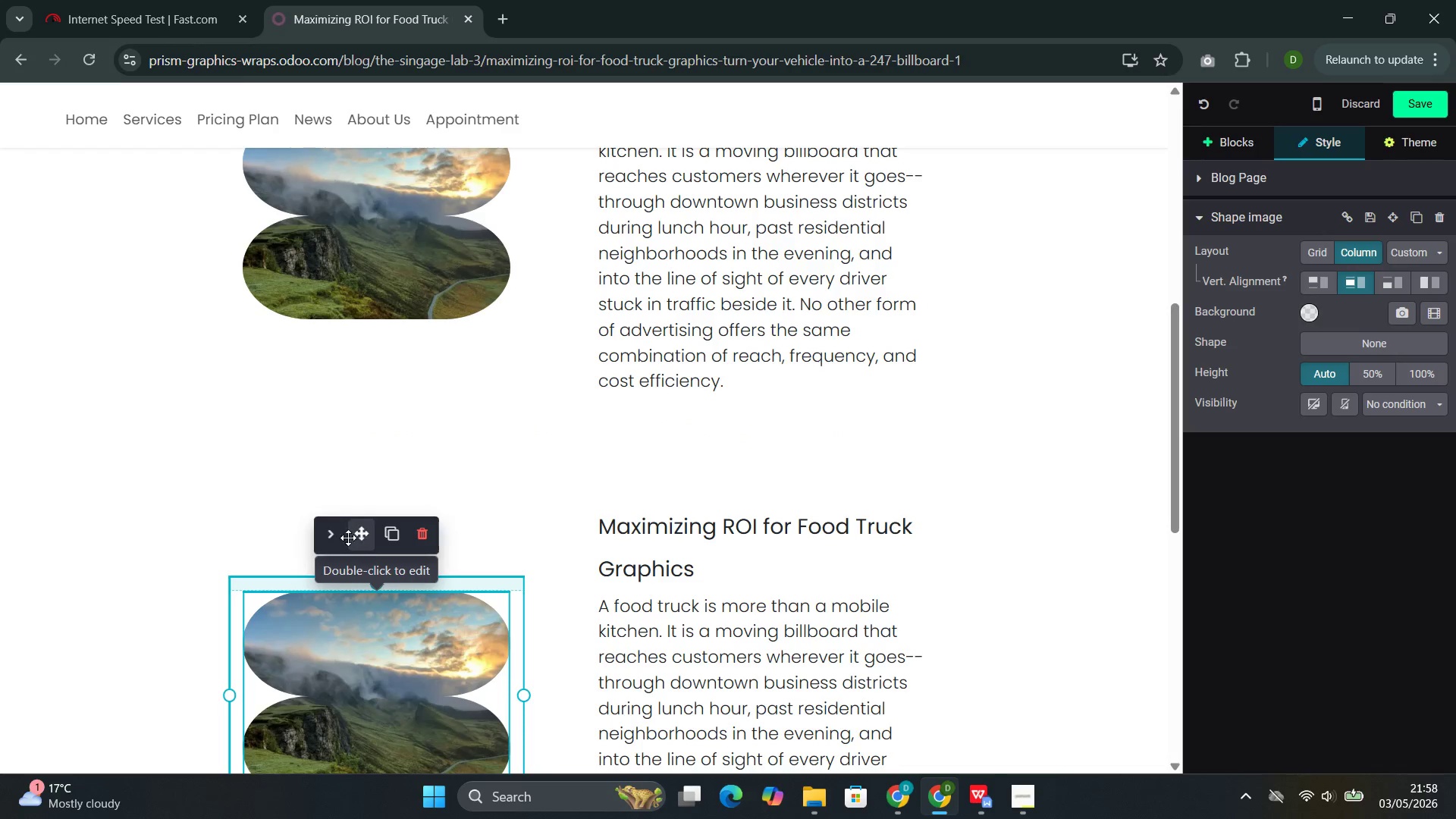 
left_click([337, 538])
 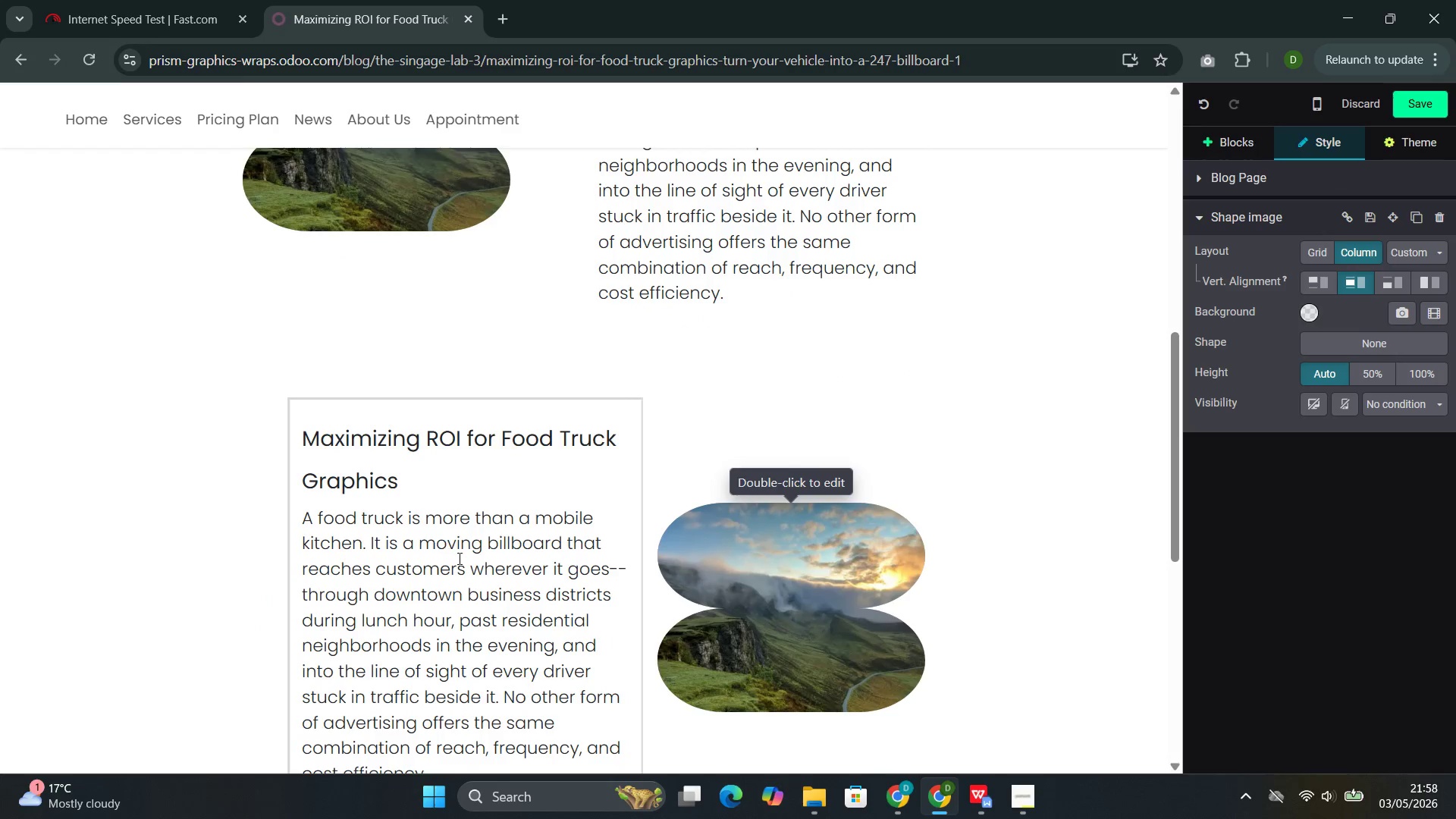 
left_click([454, 591])
 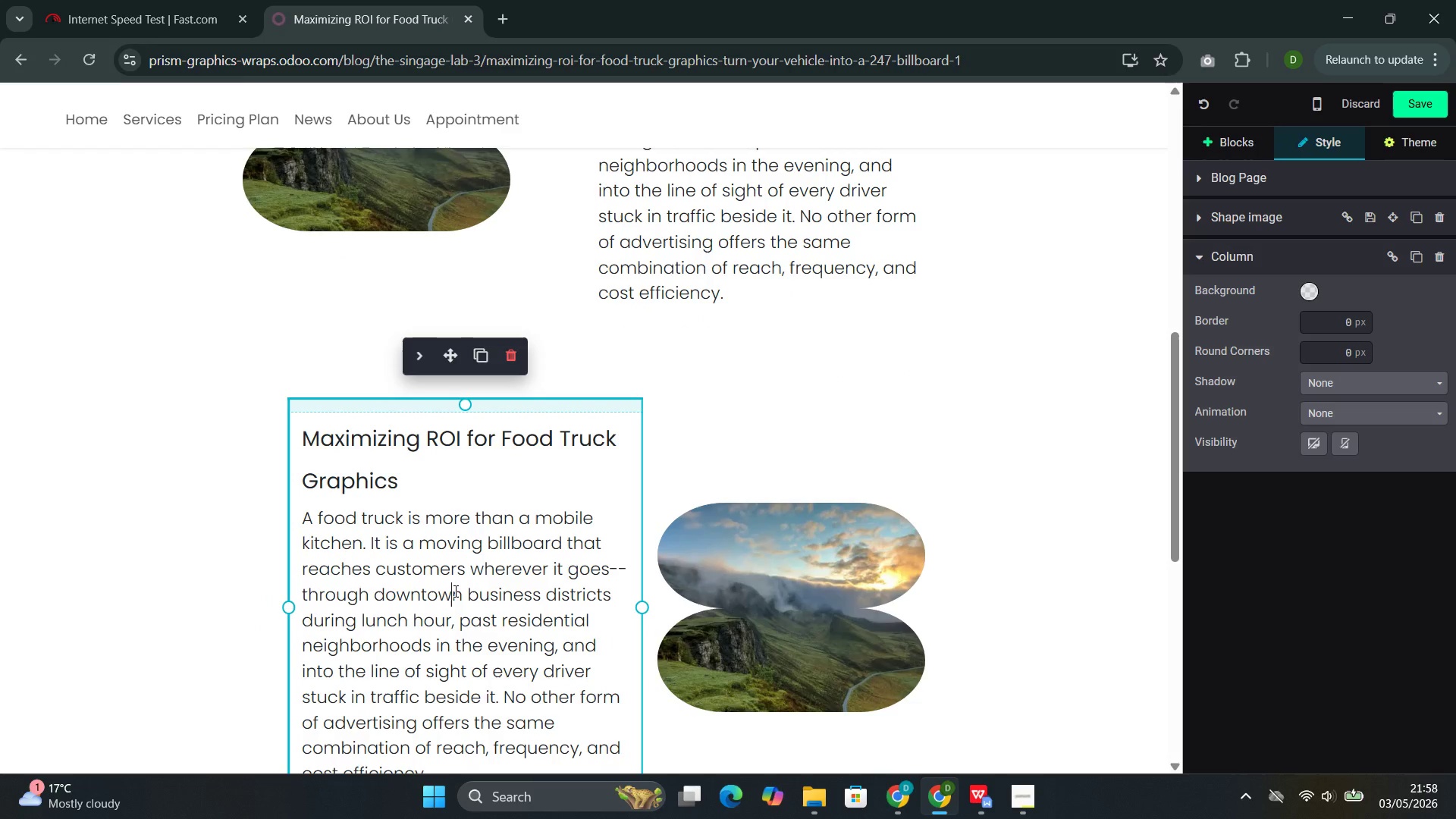 
left_click_drag(start_coordinate=[414, 487], to_coordinate=[313, 441])
 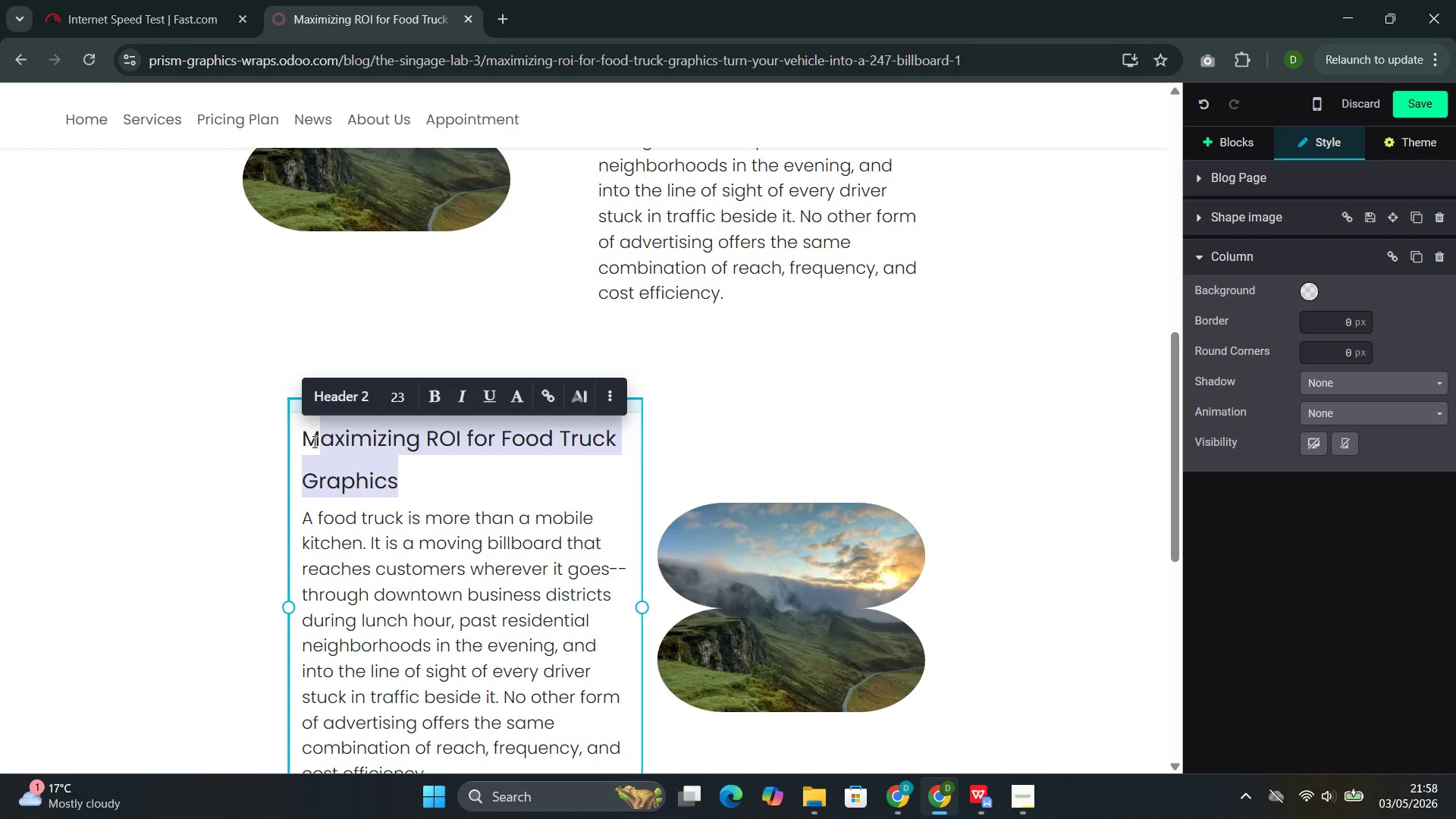 
key(Backspace)
 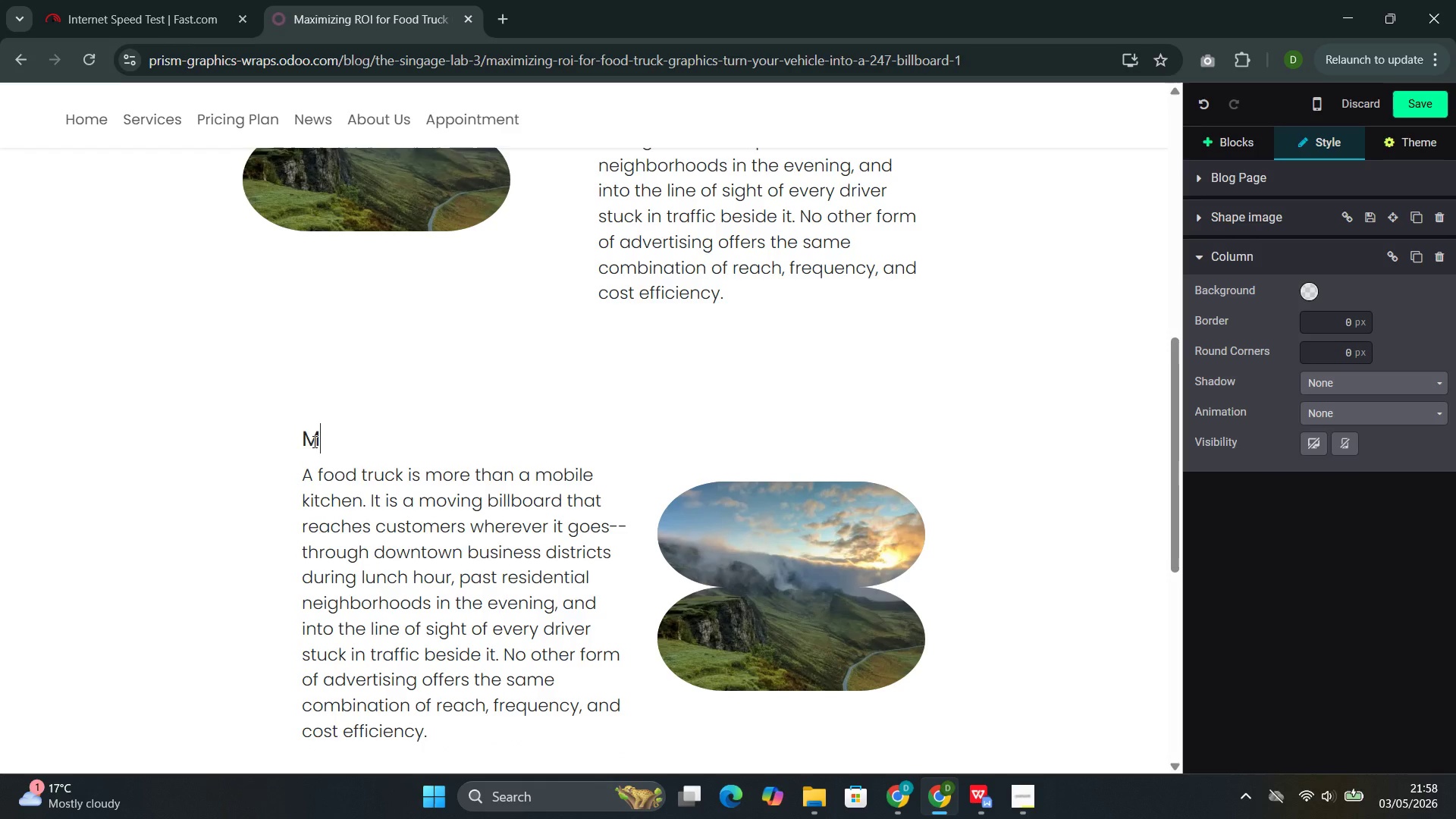 
key(Backspace)
 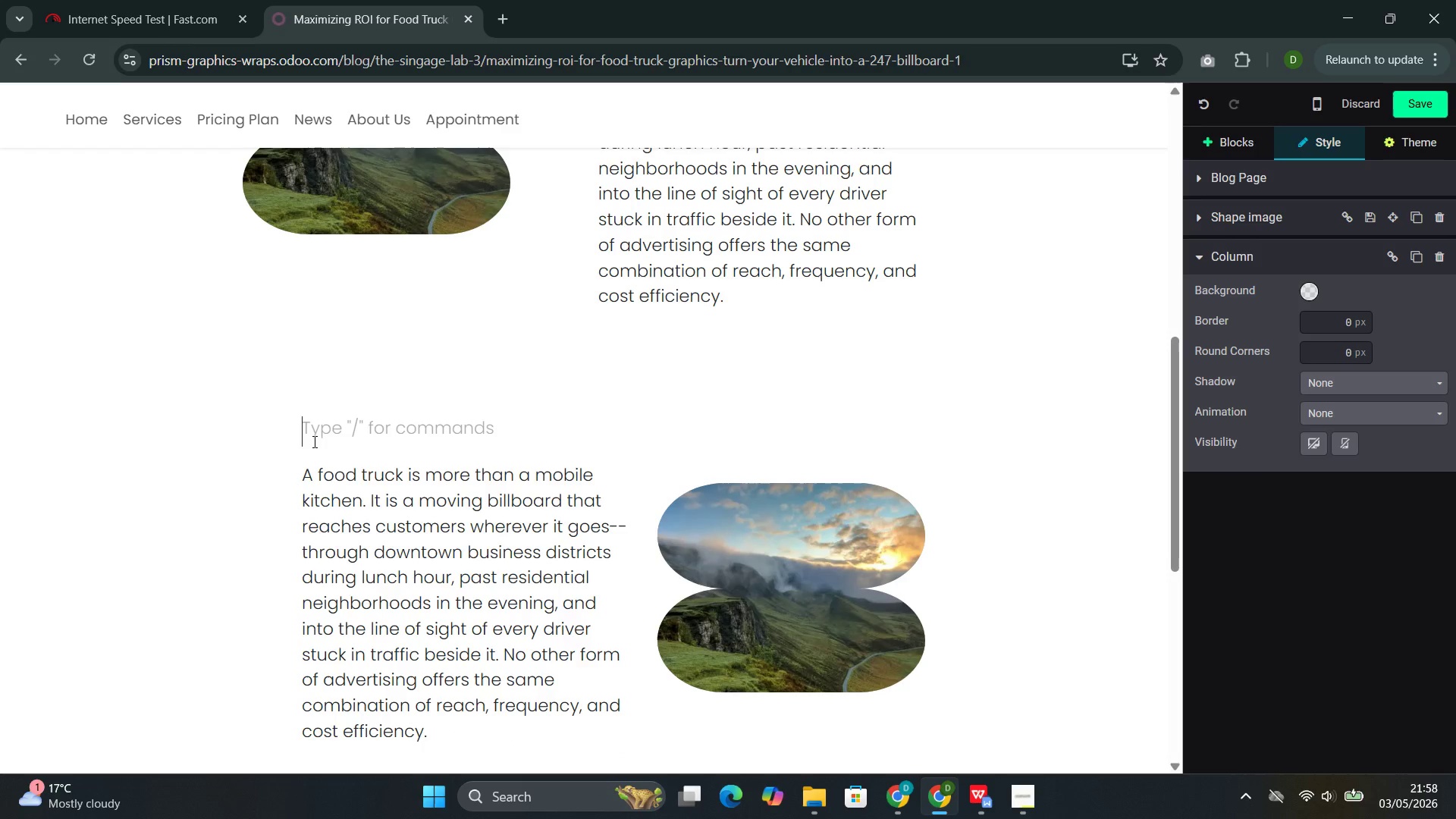 
key(Backspace)
 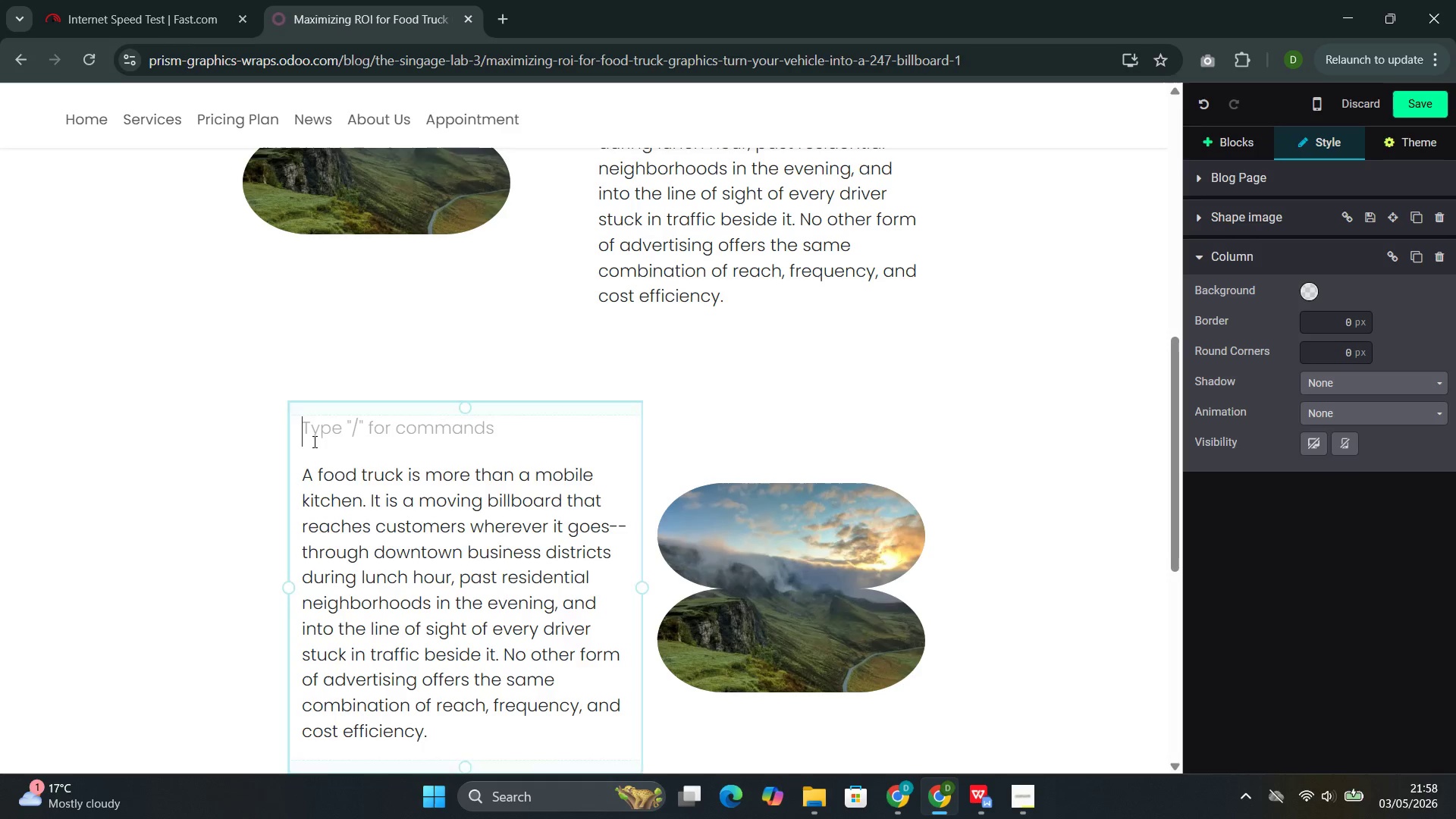 
key(Backspace)
 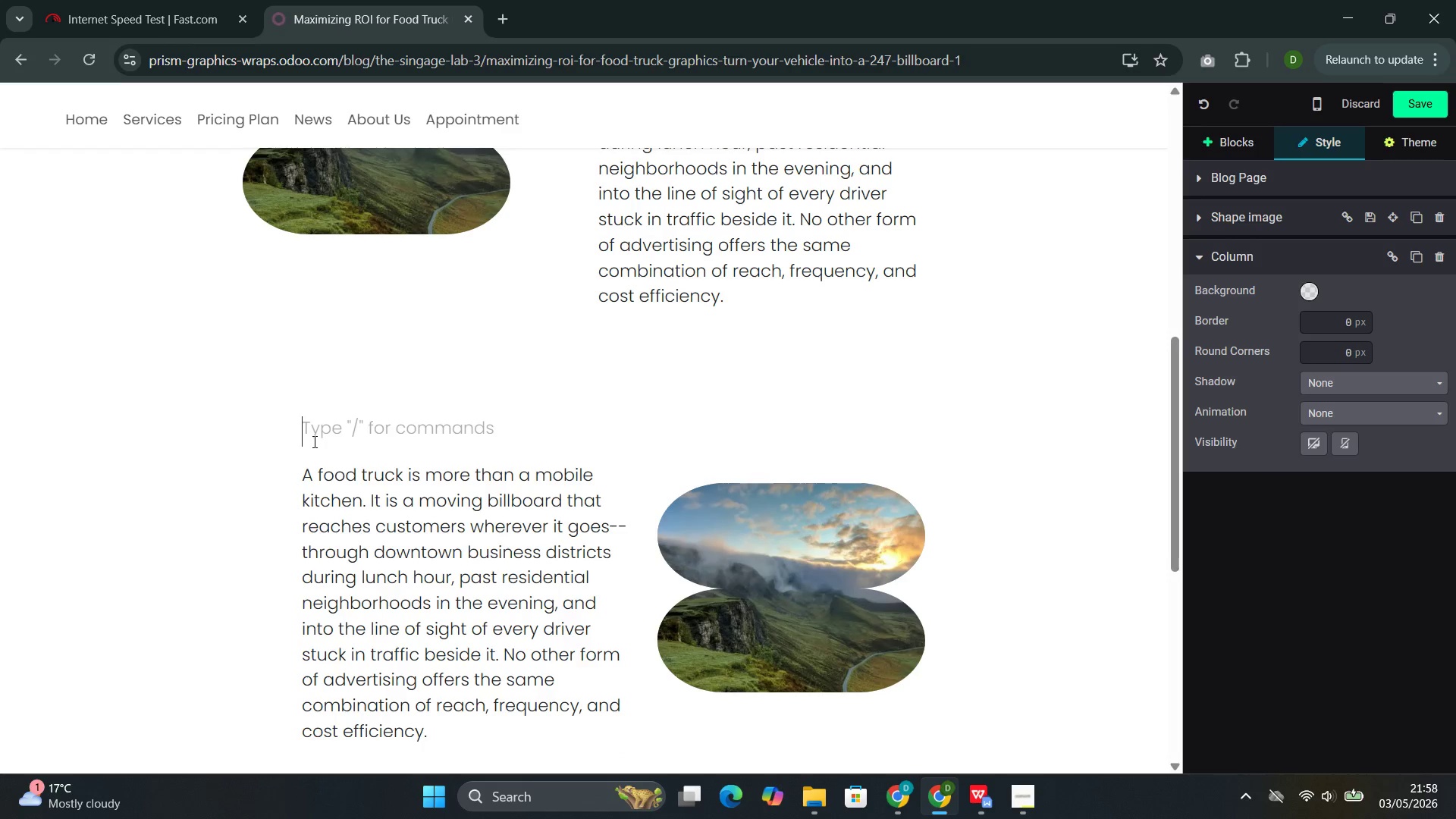 
key(Backspace)
 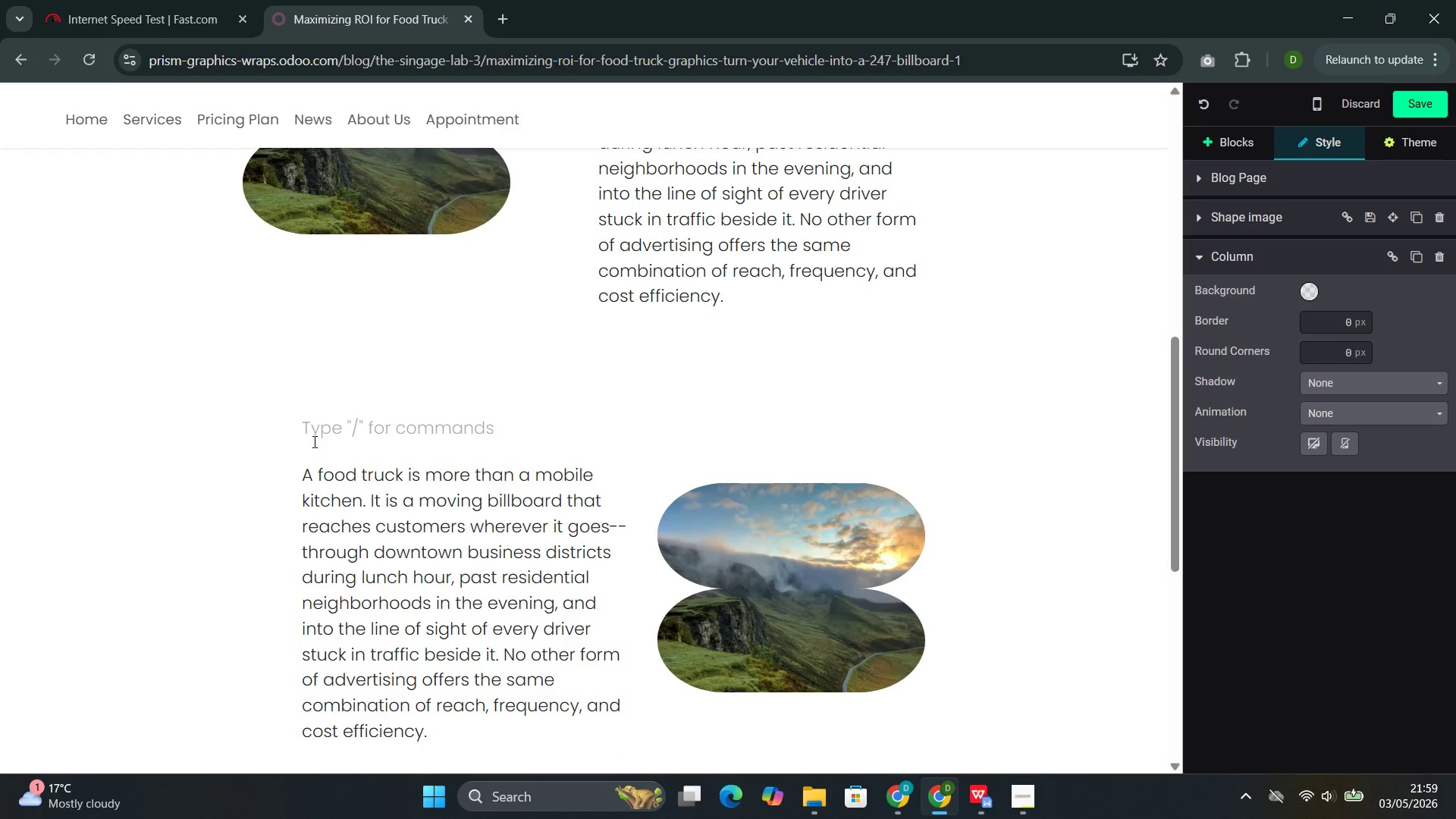 
key(ArrowDown)
 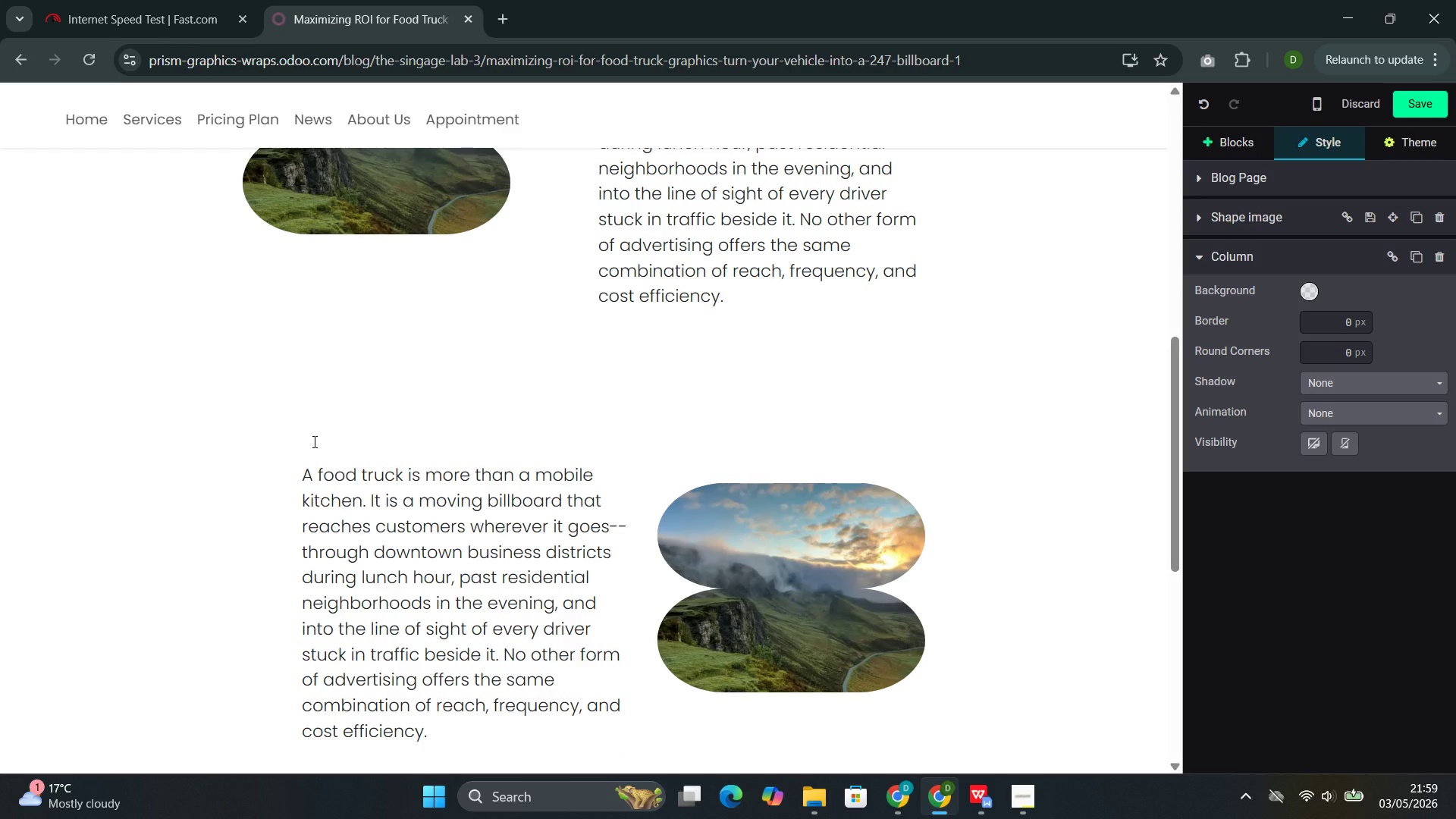 
key(Backspace)
 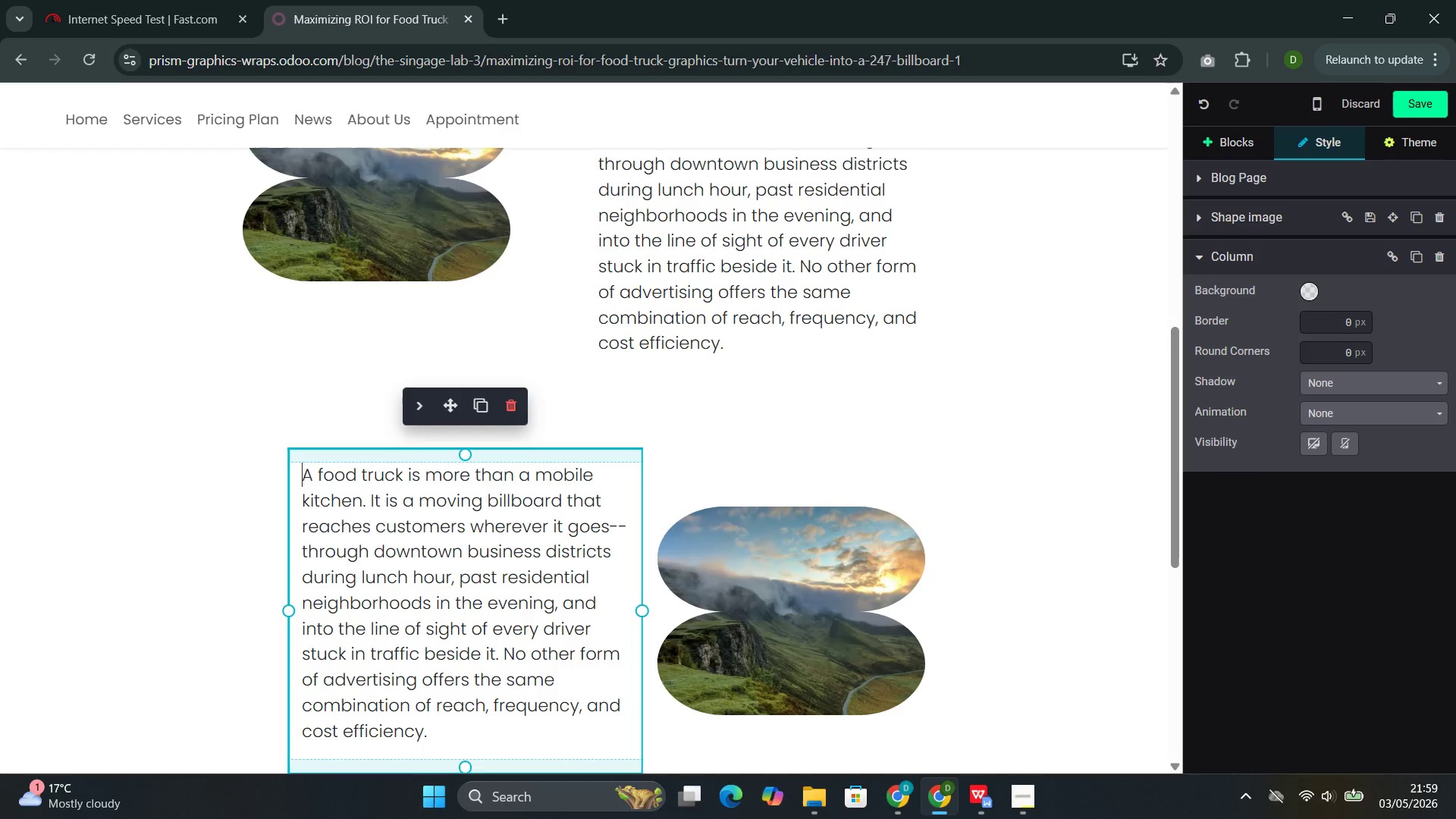 
left_click_drag(start_coordinate=[449, 723], to_coordinate=[334, 481])
 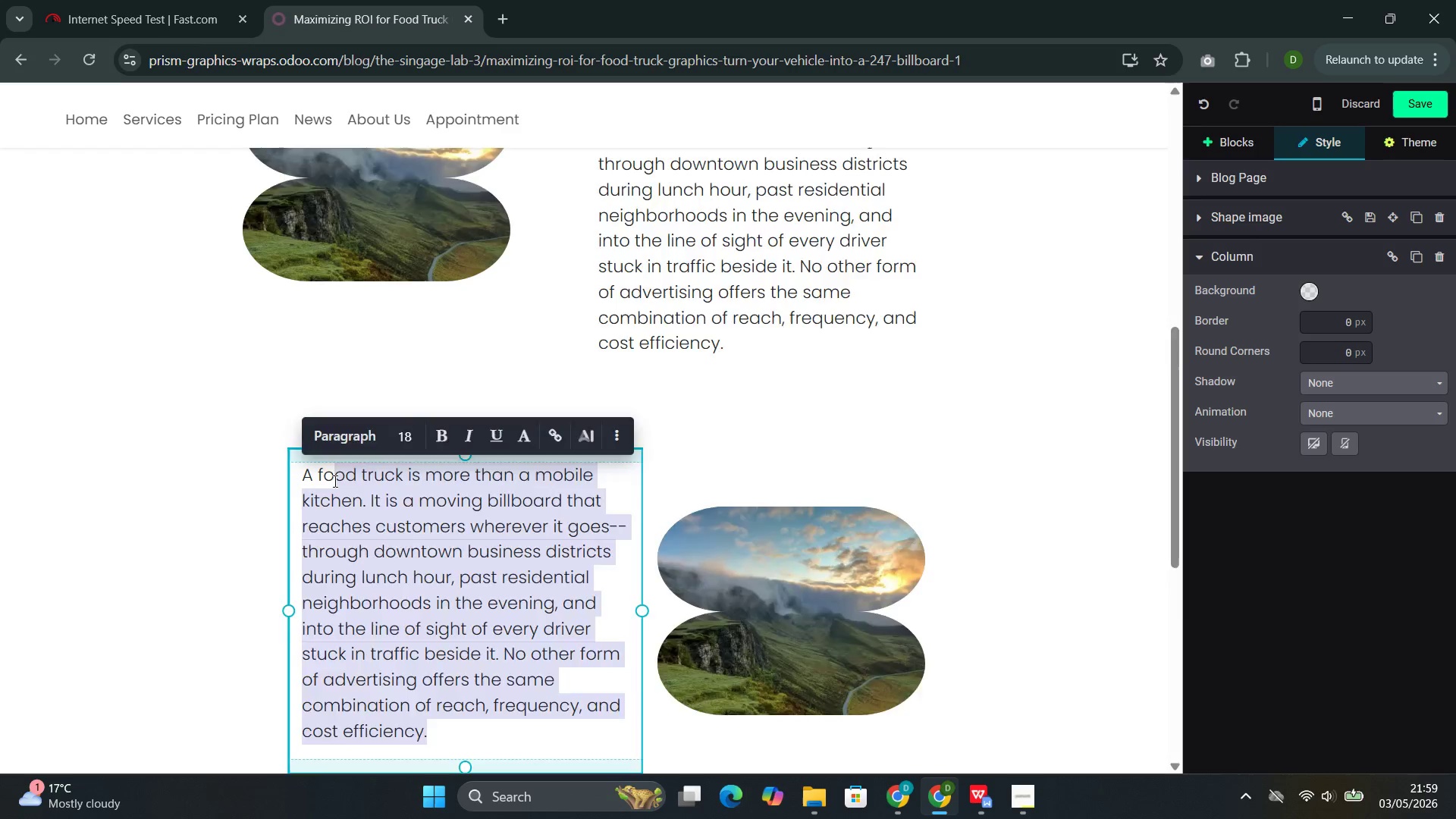 
key(Backspace)
key(Backspace)
key(Backspace)
key(Backspace)
key(Backspace)
type(Yet many foosd)
key(Backspace)
key(Backspace)
type(d truck op)
 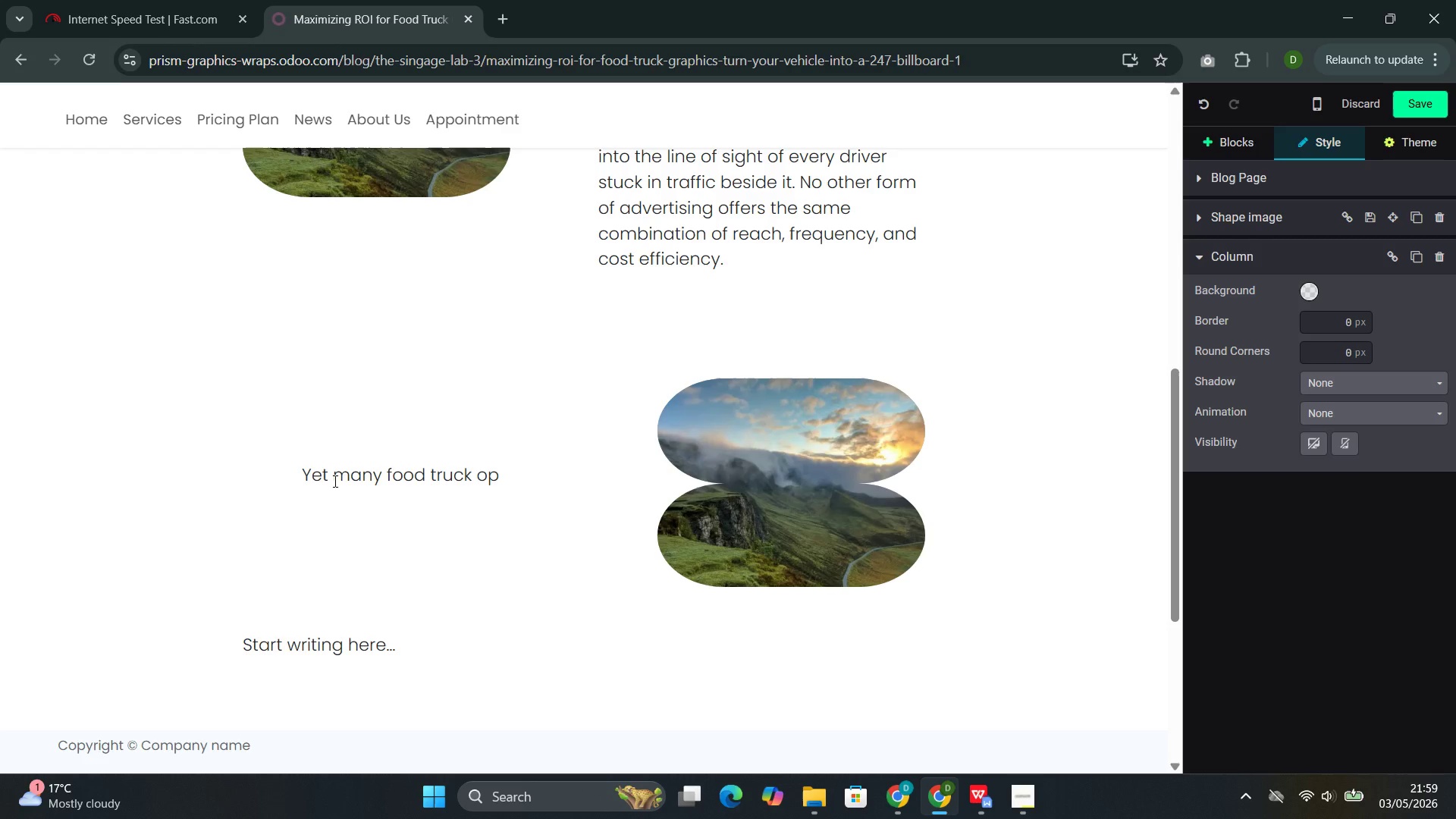 
wait(23.22)
 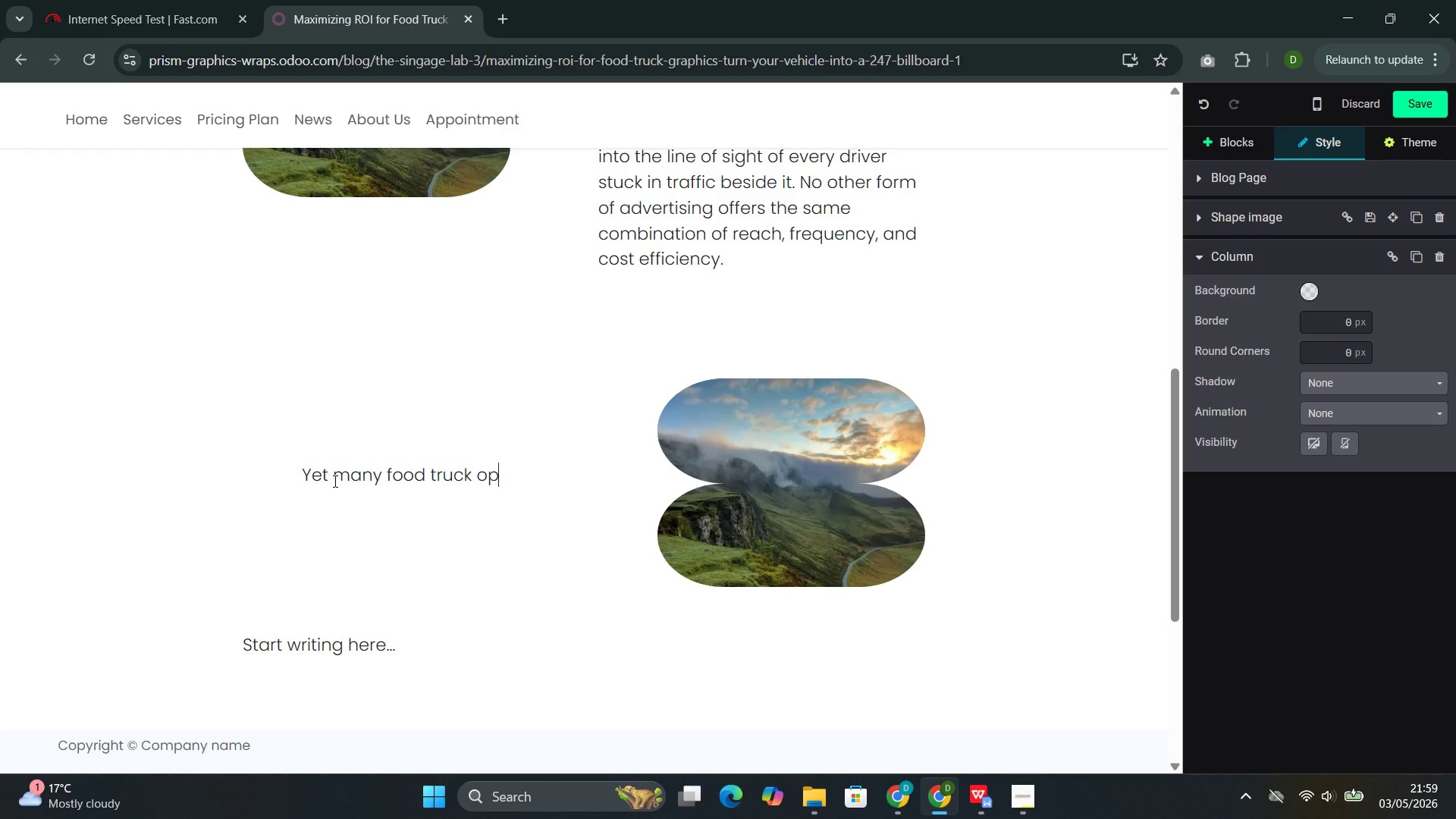 
type(erators treat their vehicle)
 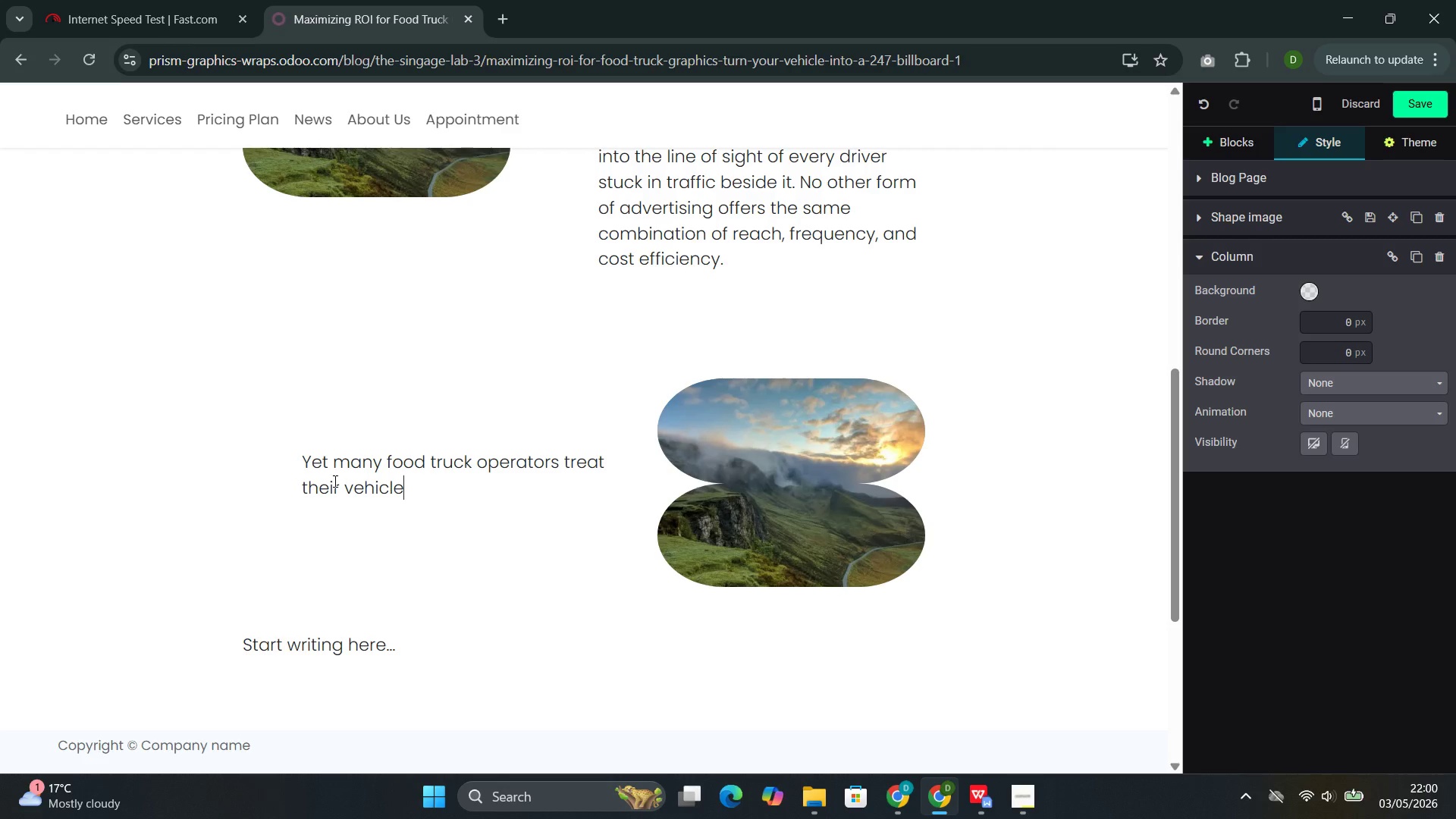 
wait(9.31)
 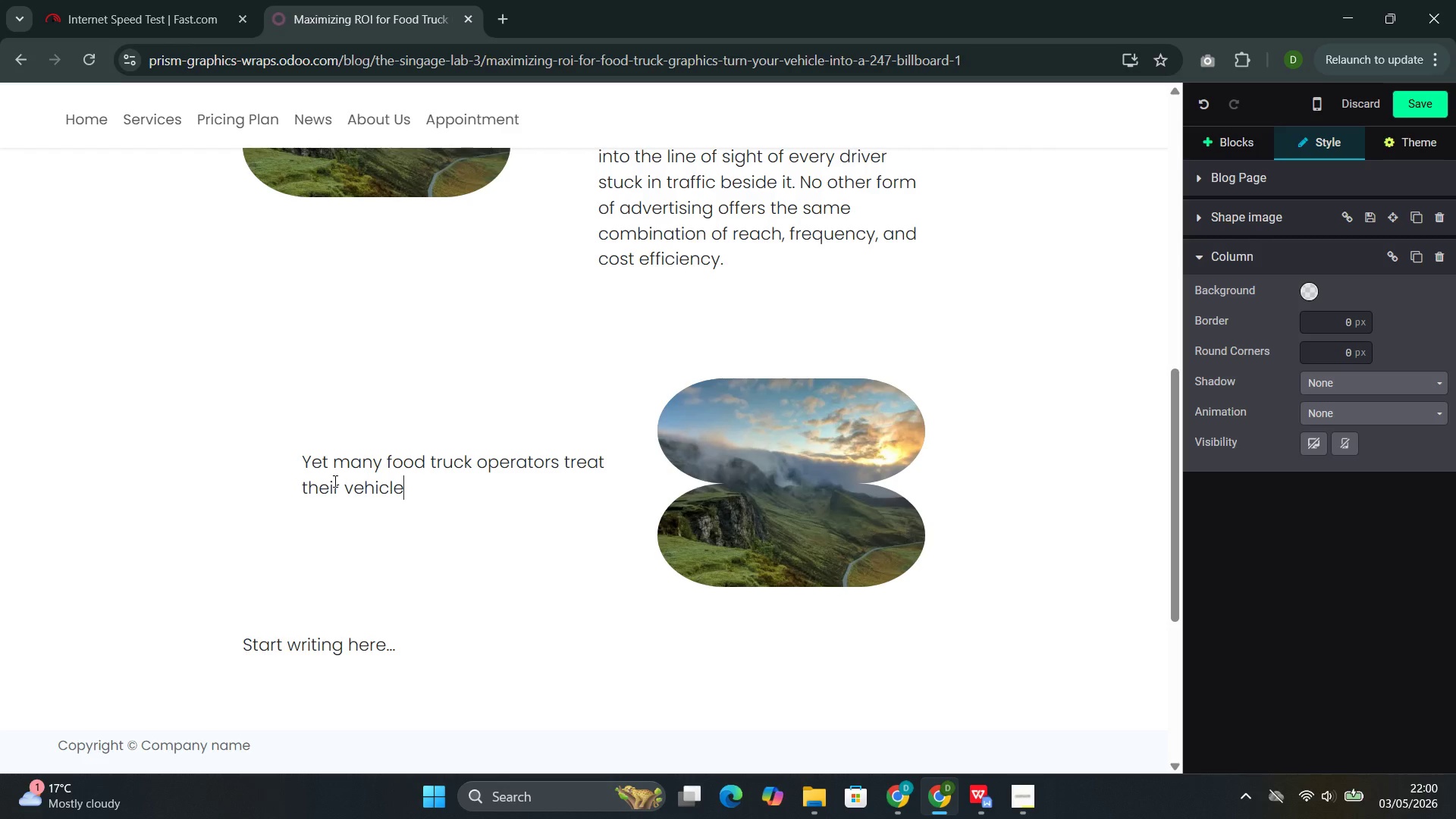 
type( graphics as an afr)
key(Backspace)
type(ter)
 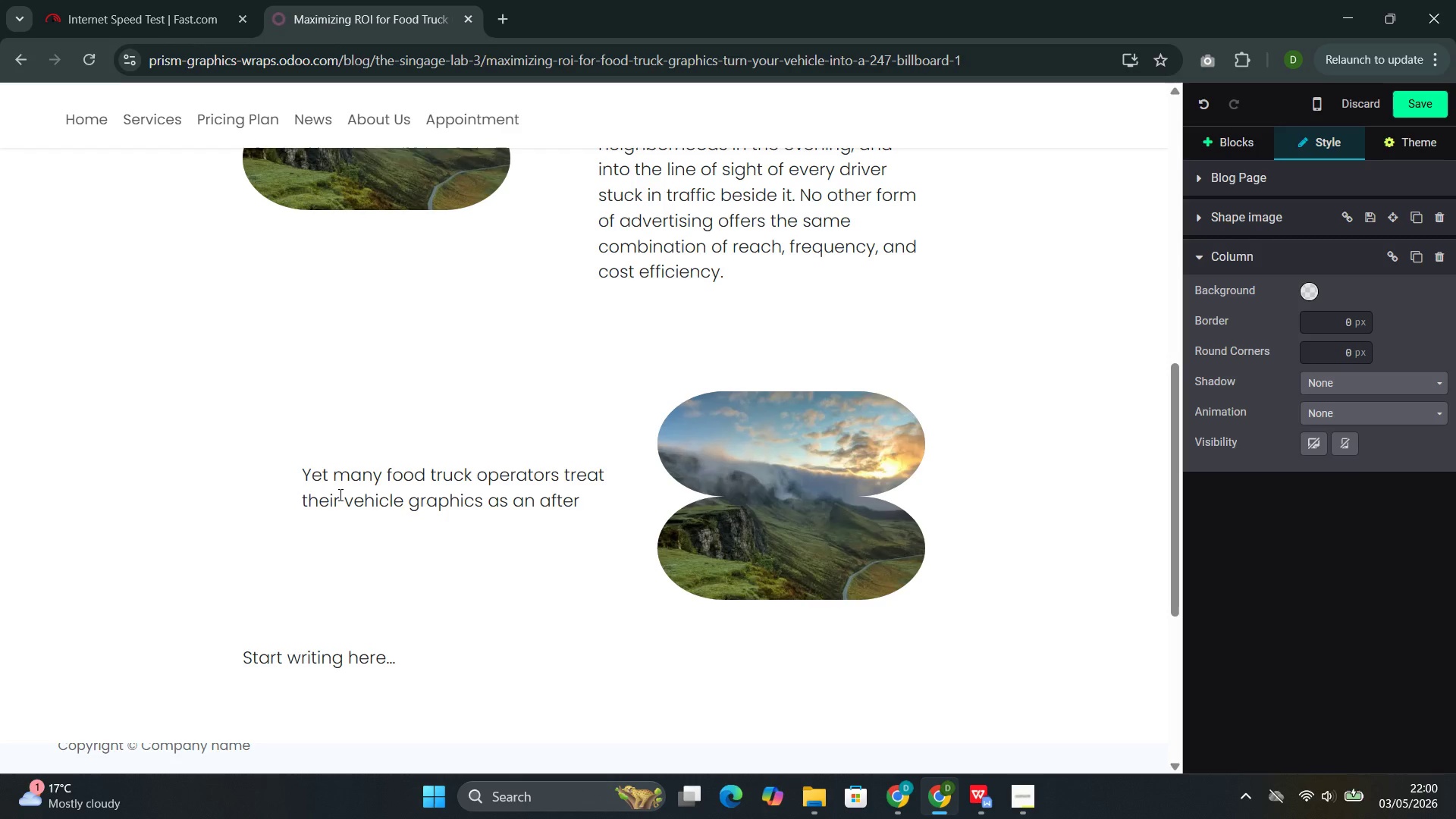 
wait(8.66)
 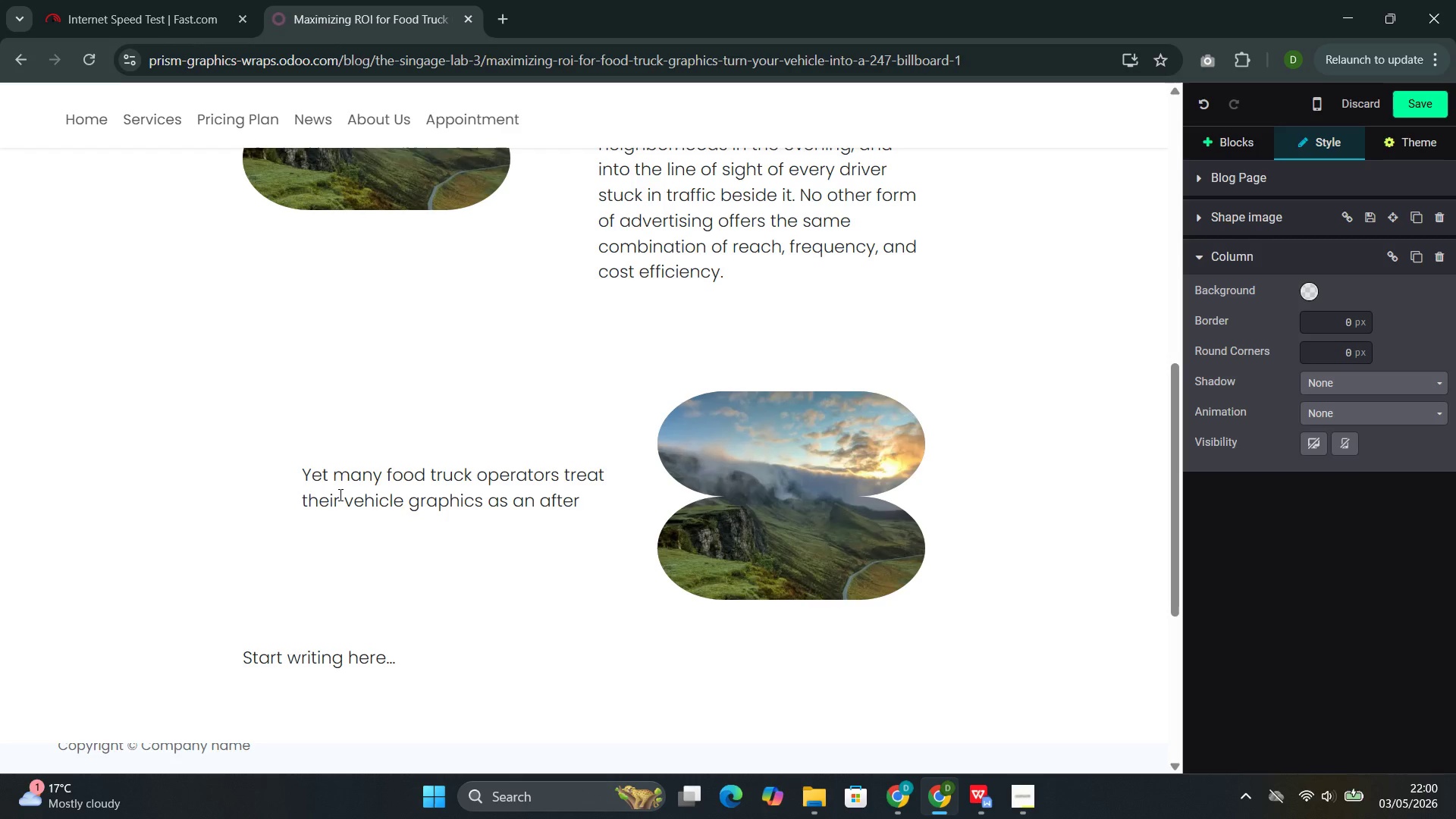 
type(houg)
 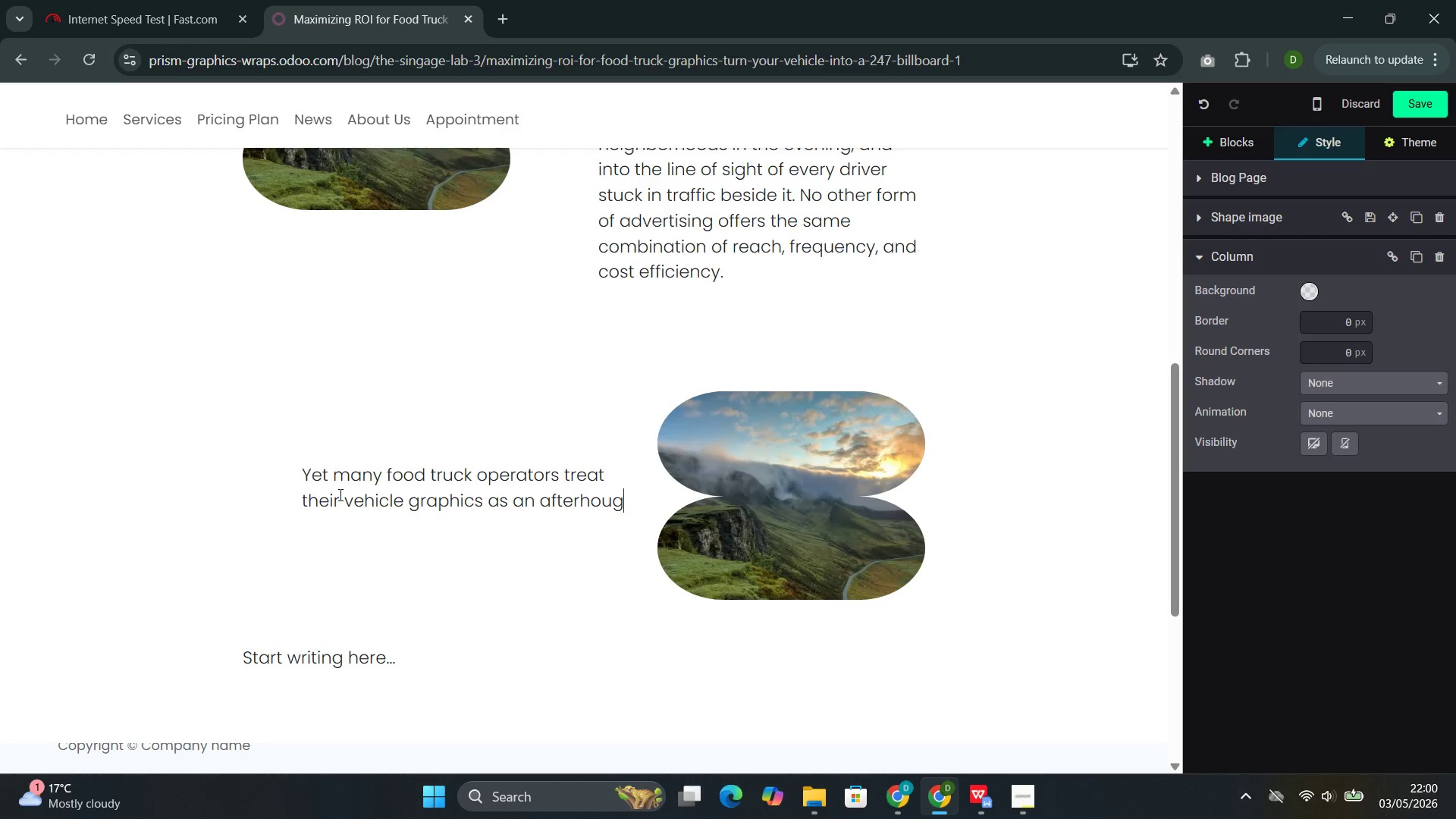 
type(ht-- a )
 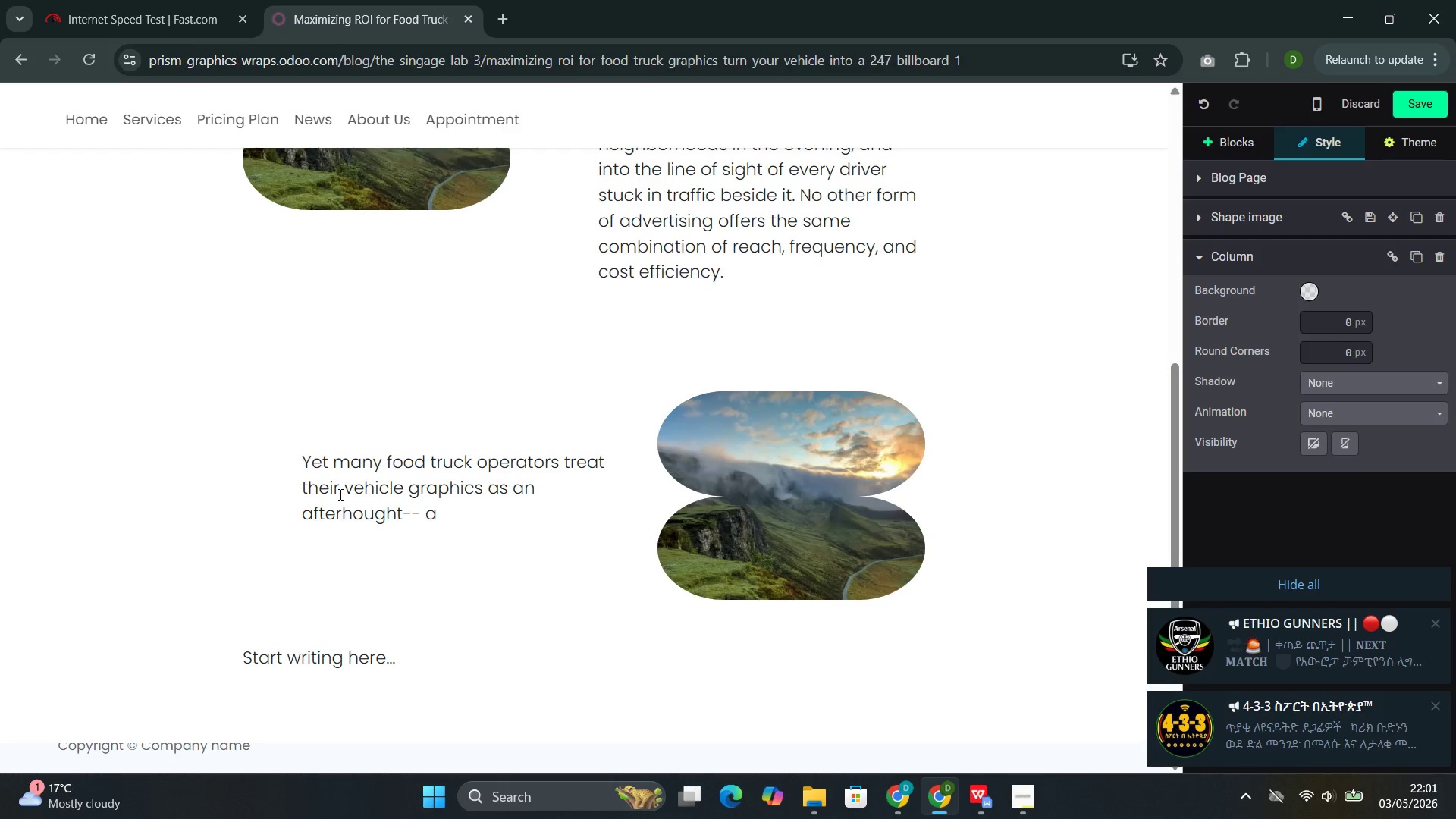 
wait(18.64)
 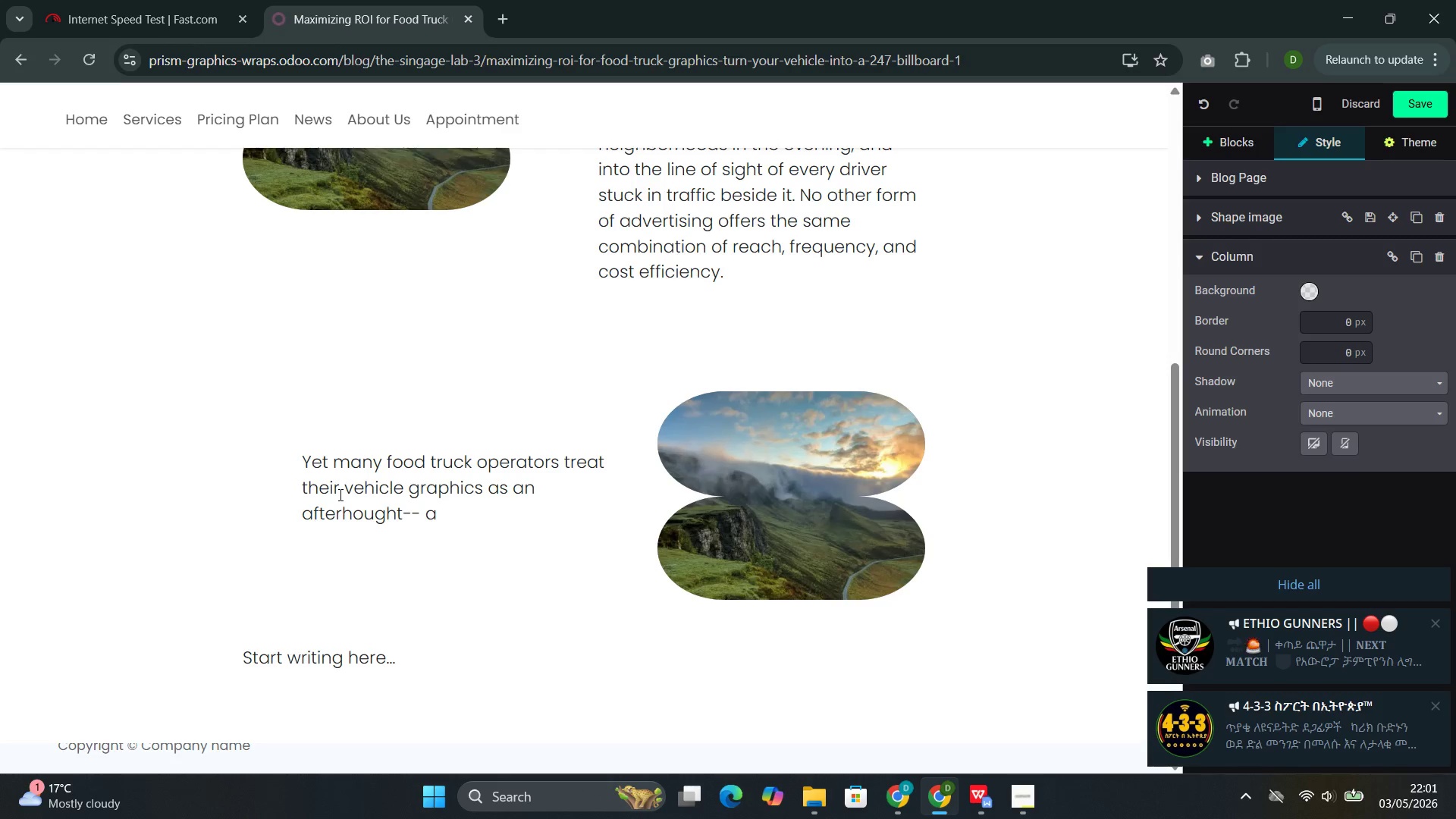 
type(logo)
 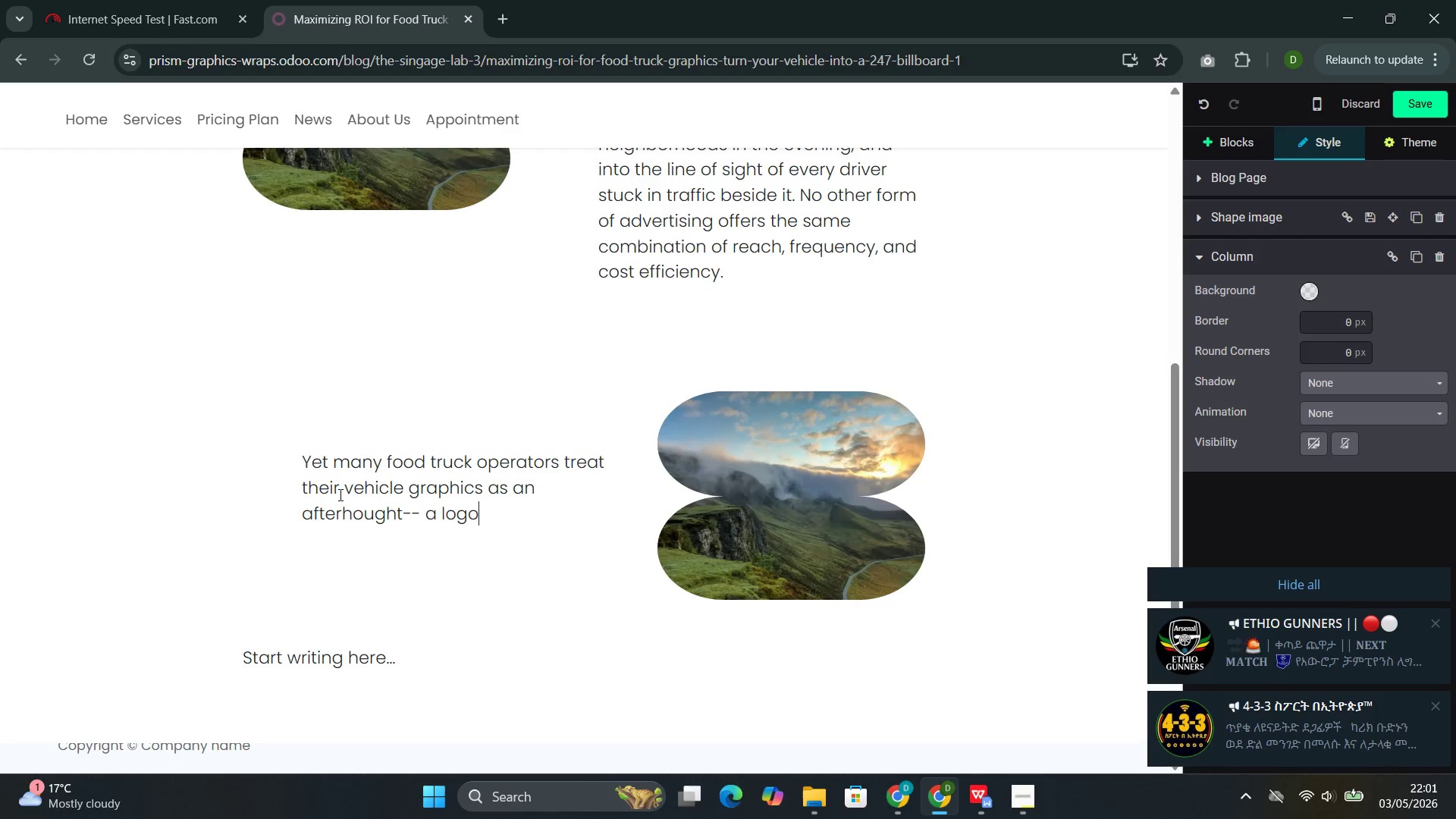 
type( slapped on the )
 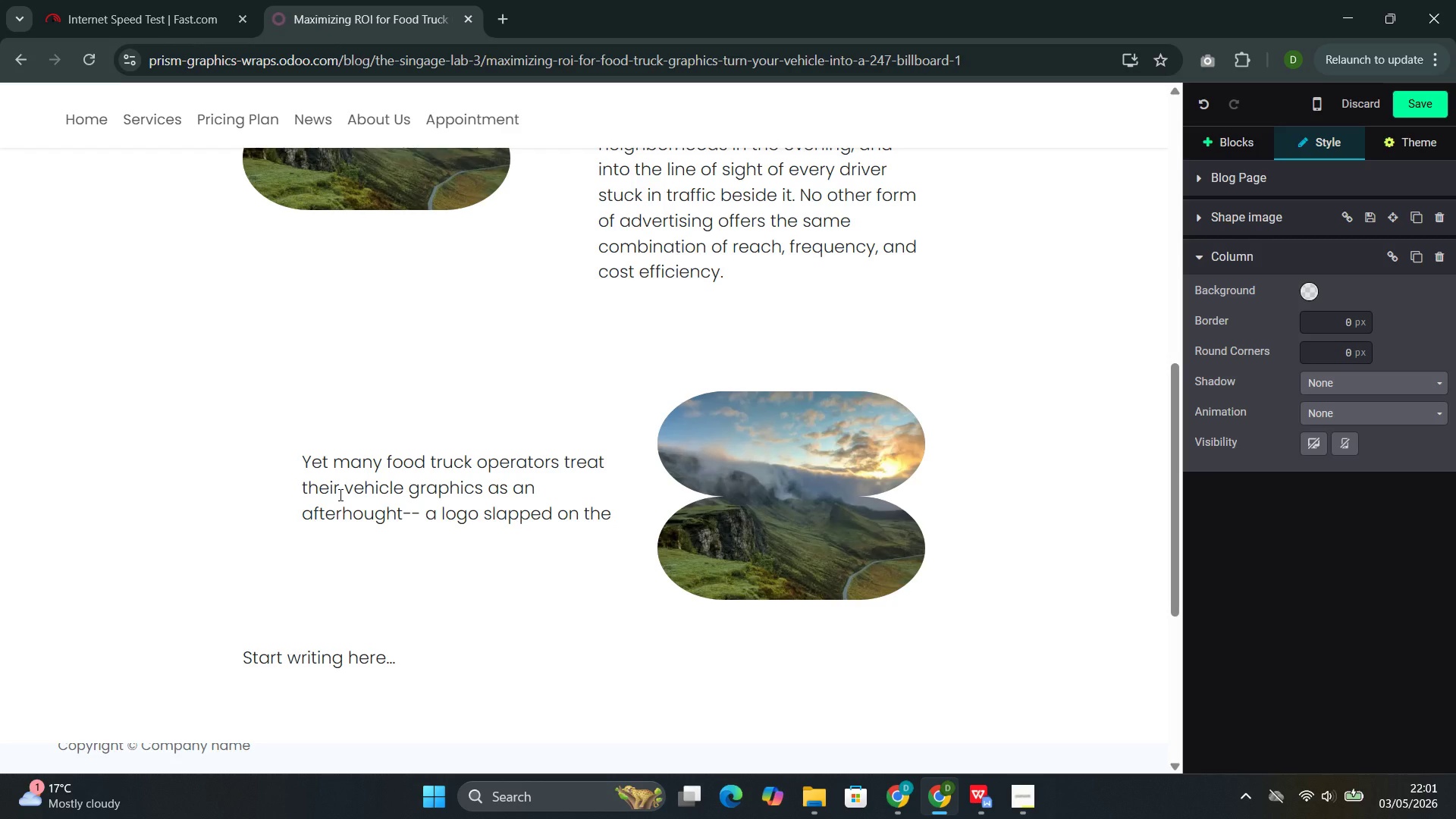 
wait(18.61)
 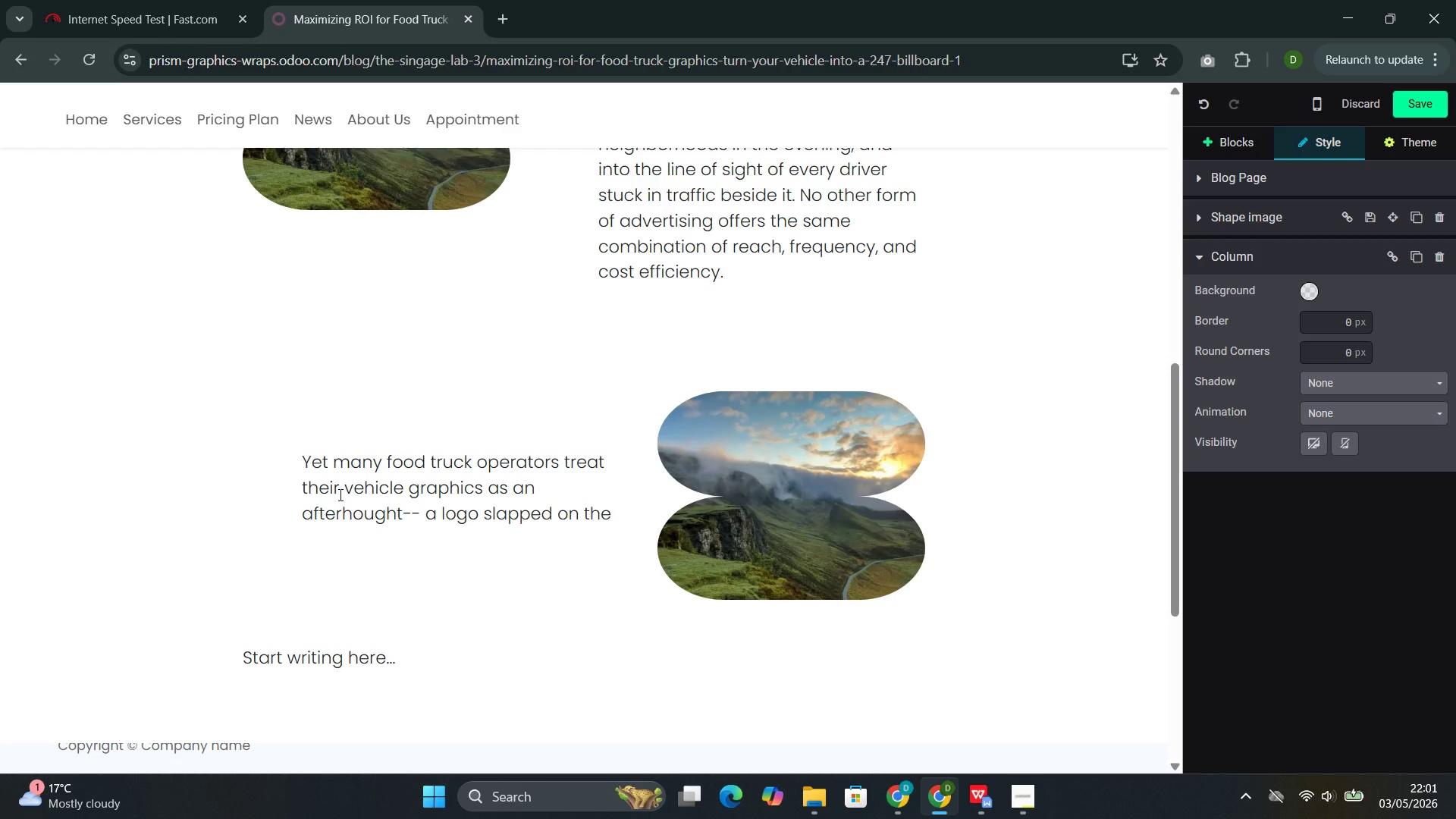 
type(side panel )
 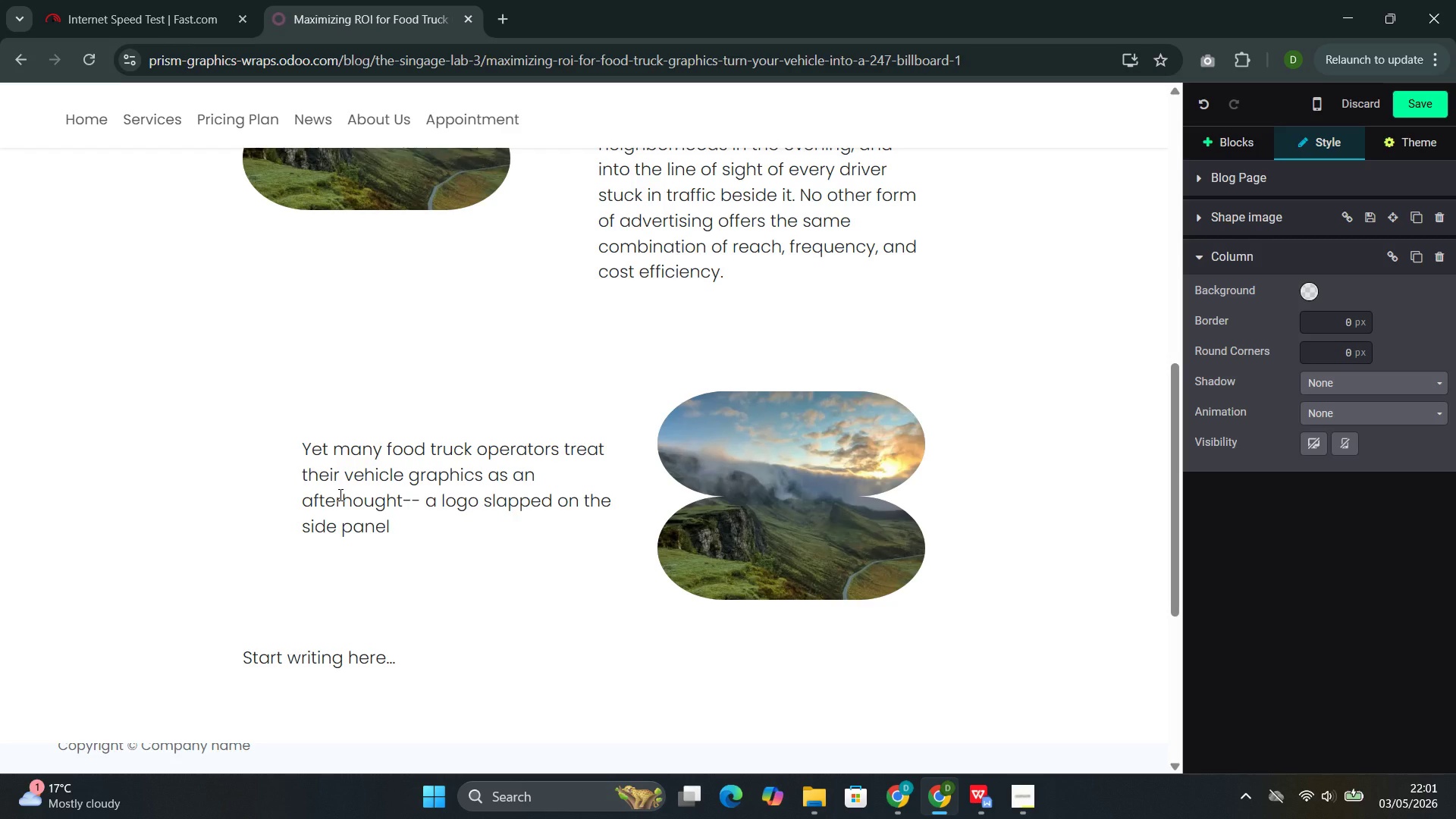 
wait(15.38)
 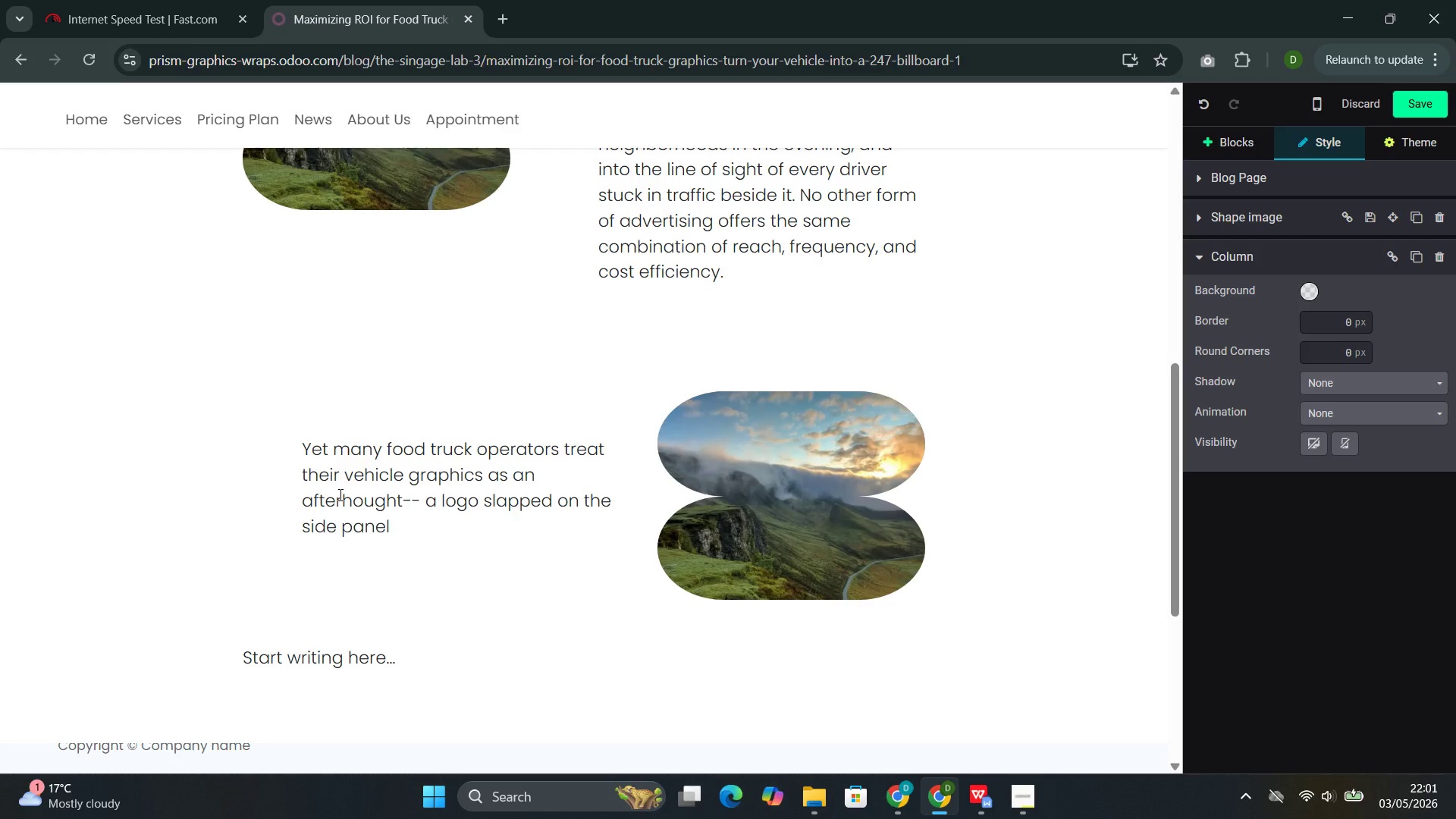 
type(and a phone number on the )
 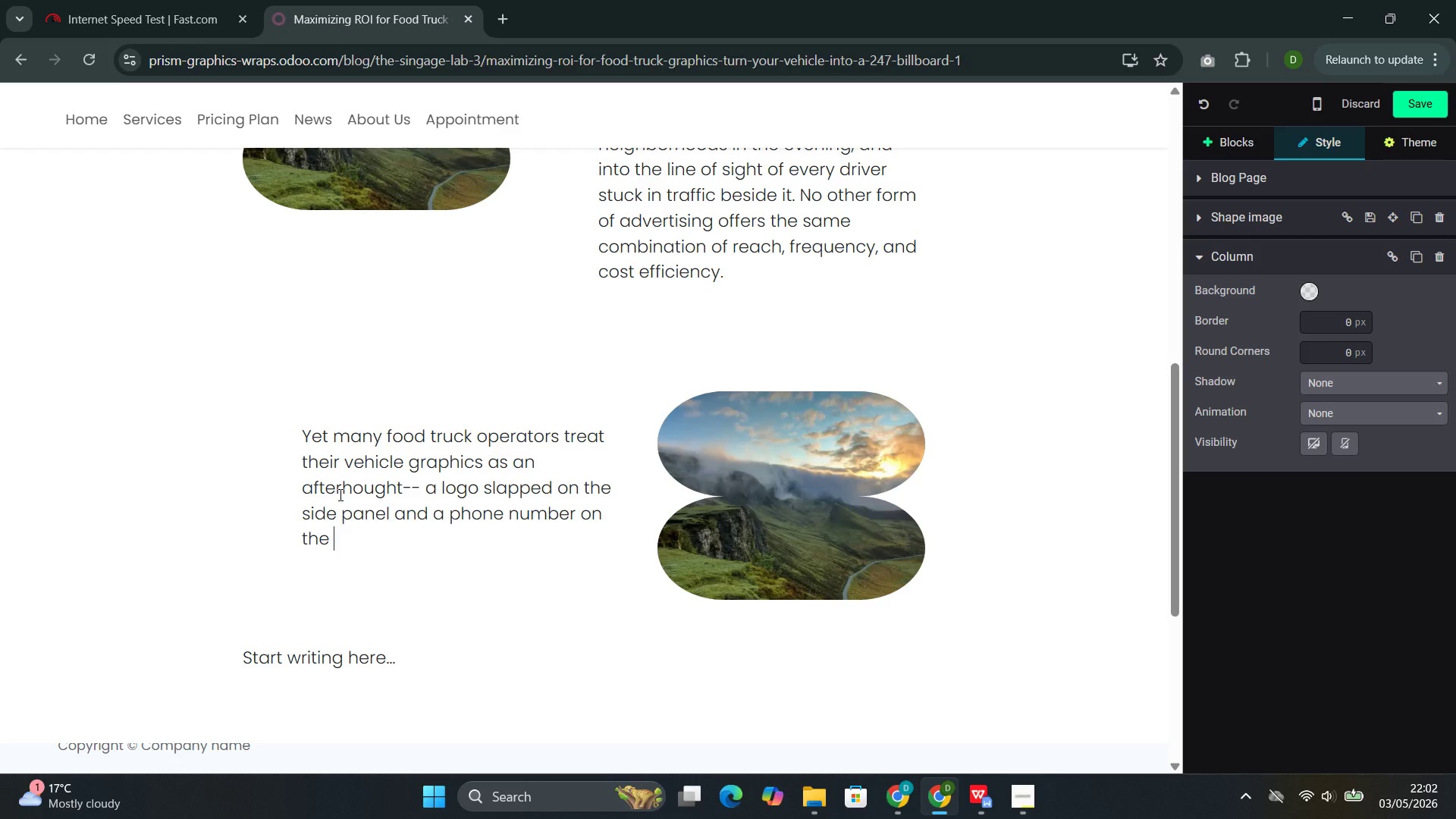 
type(back. At Prism Graphics )
 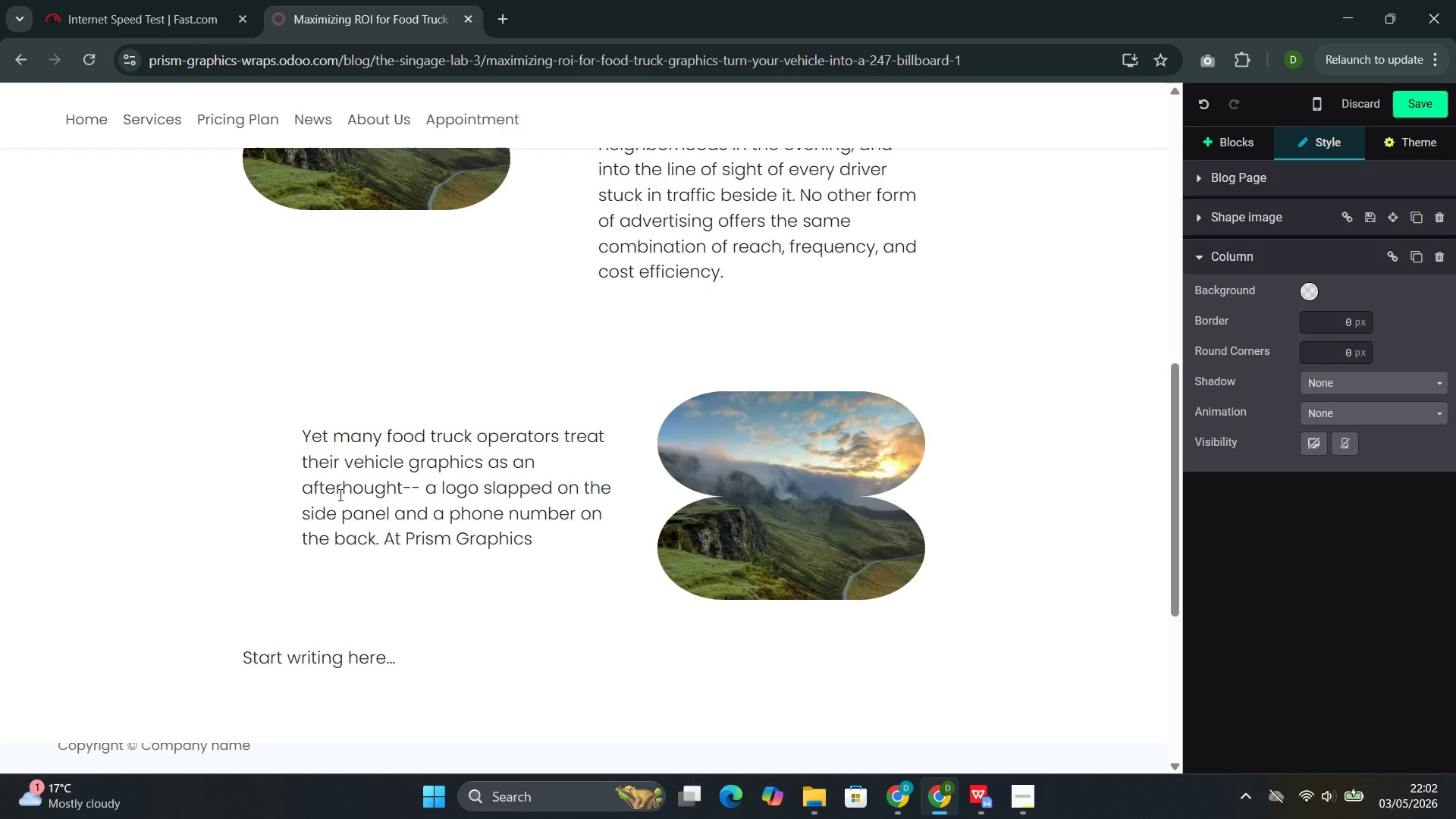 
hold_key(key=ShiftLeft, duration=0.7)
 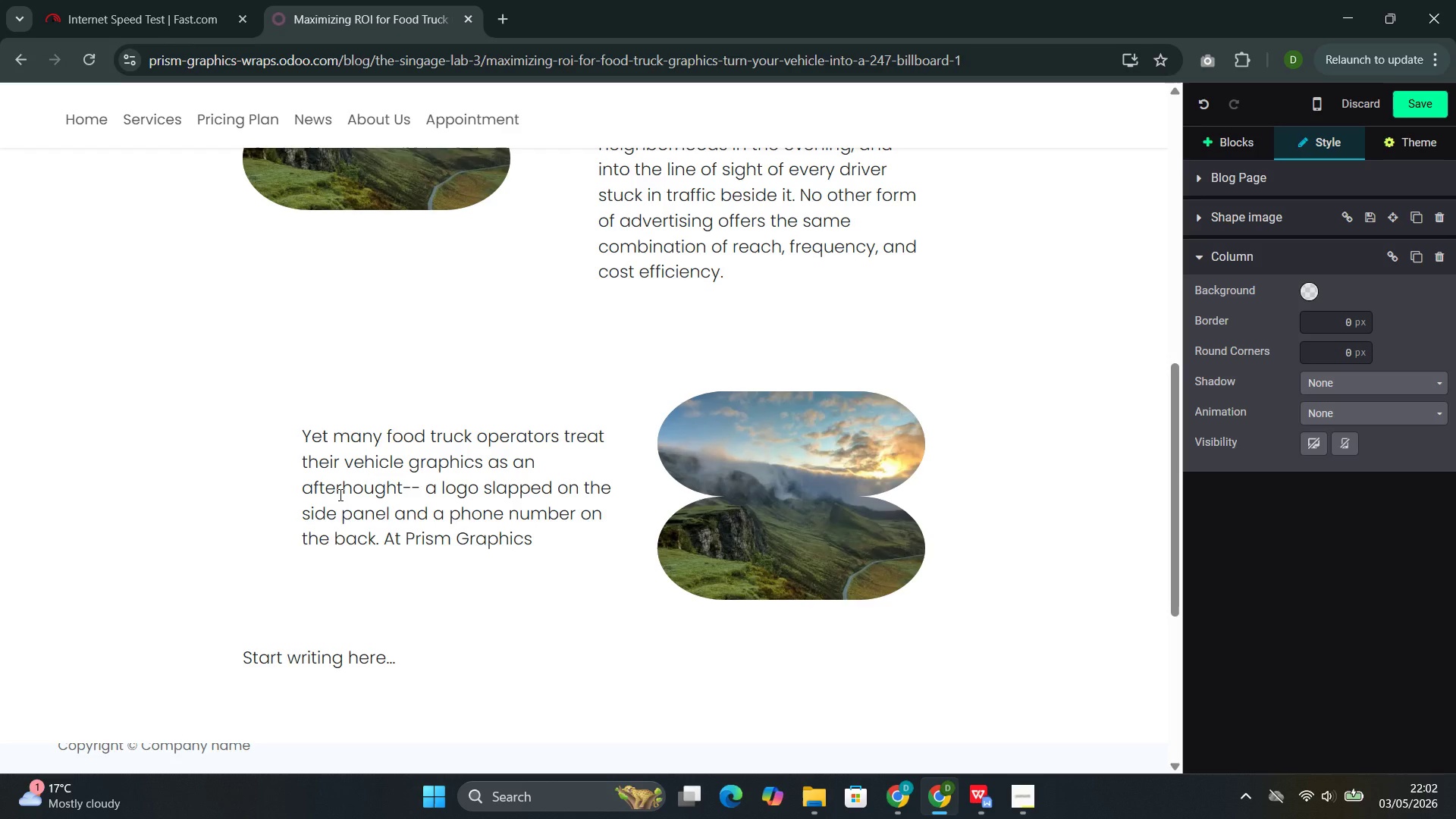 
type(& phone )
 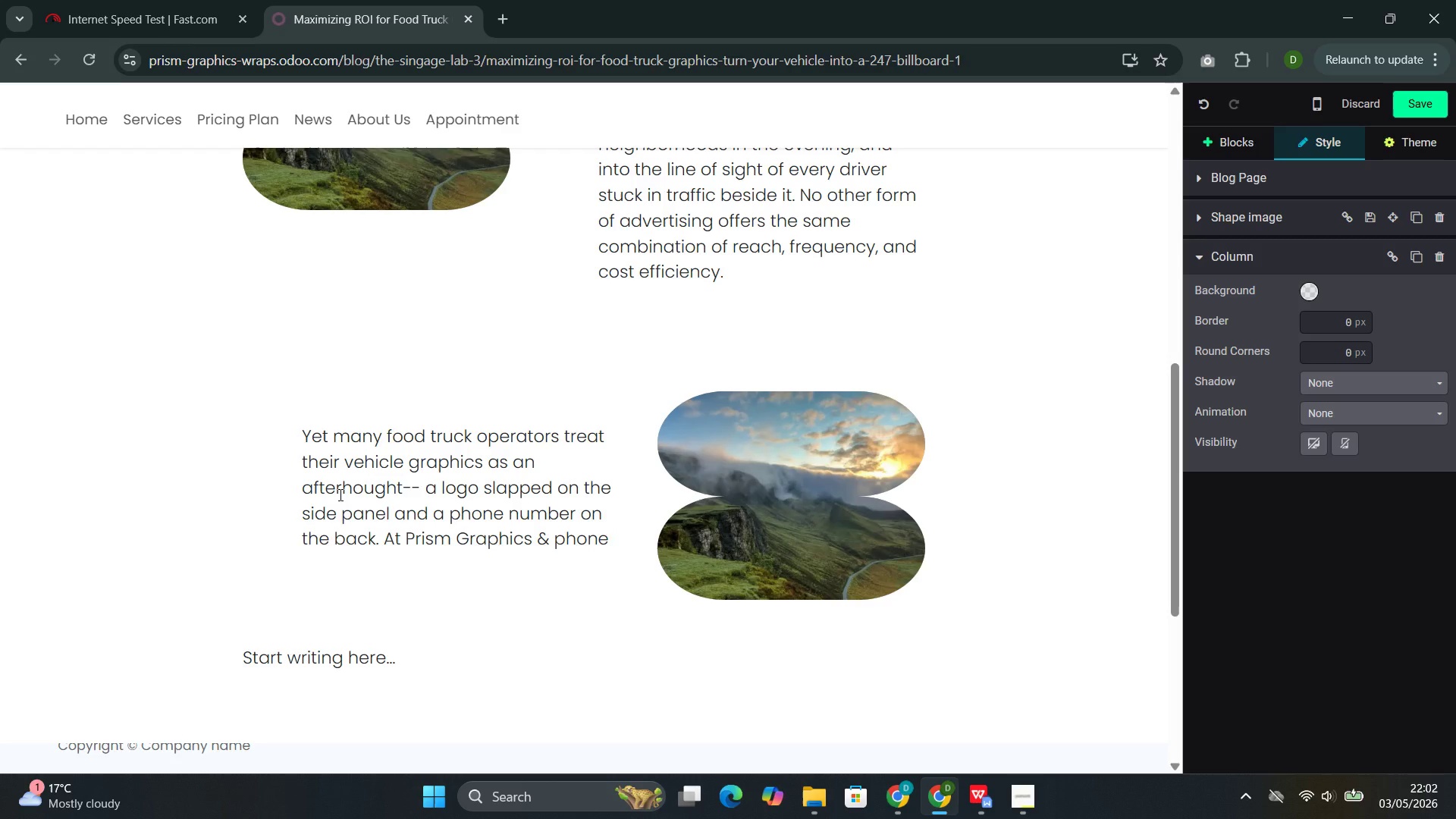 
type(number )
 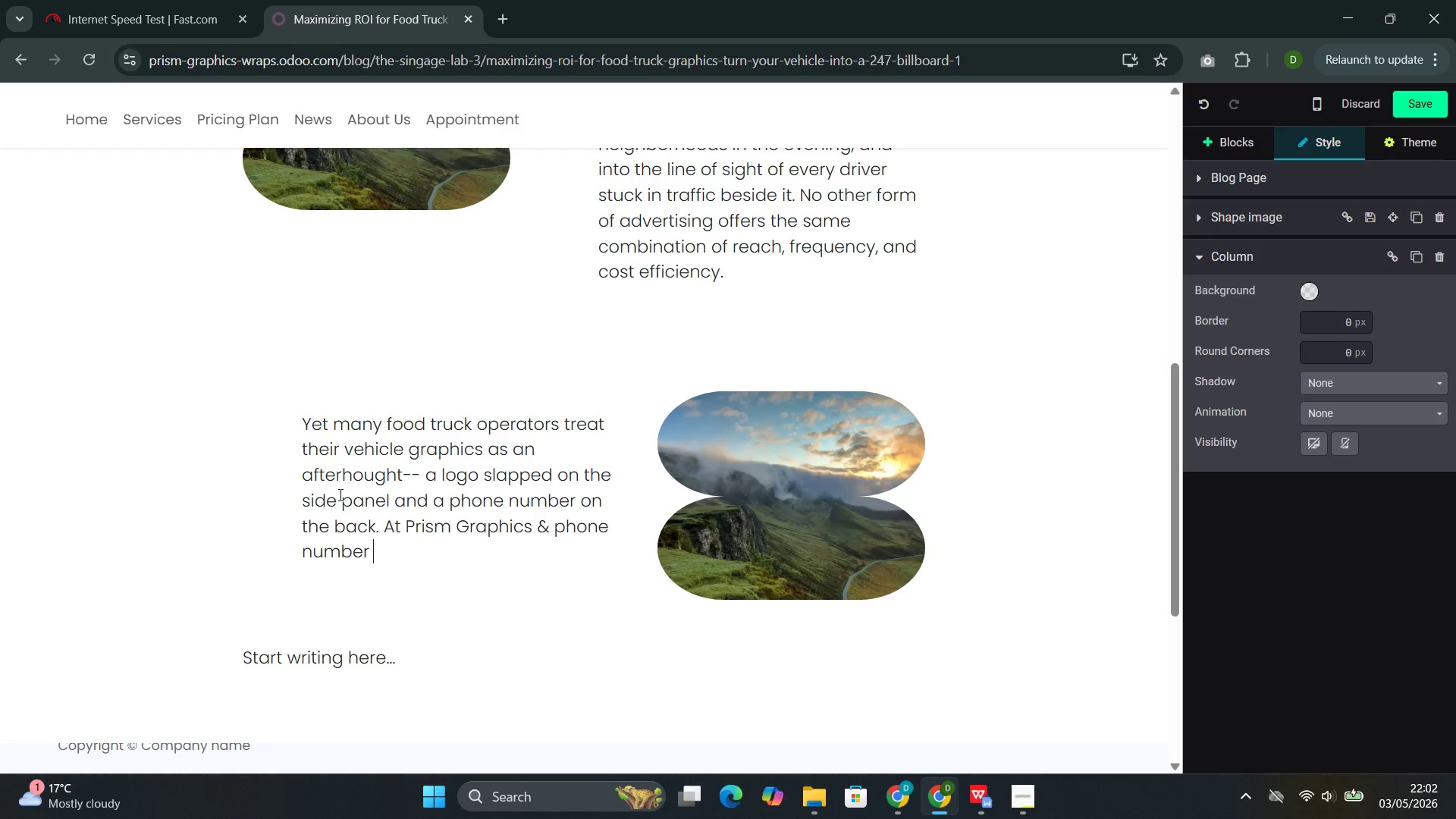 
wait(9.24)
 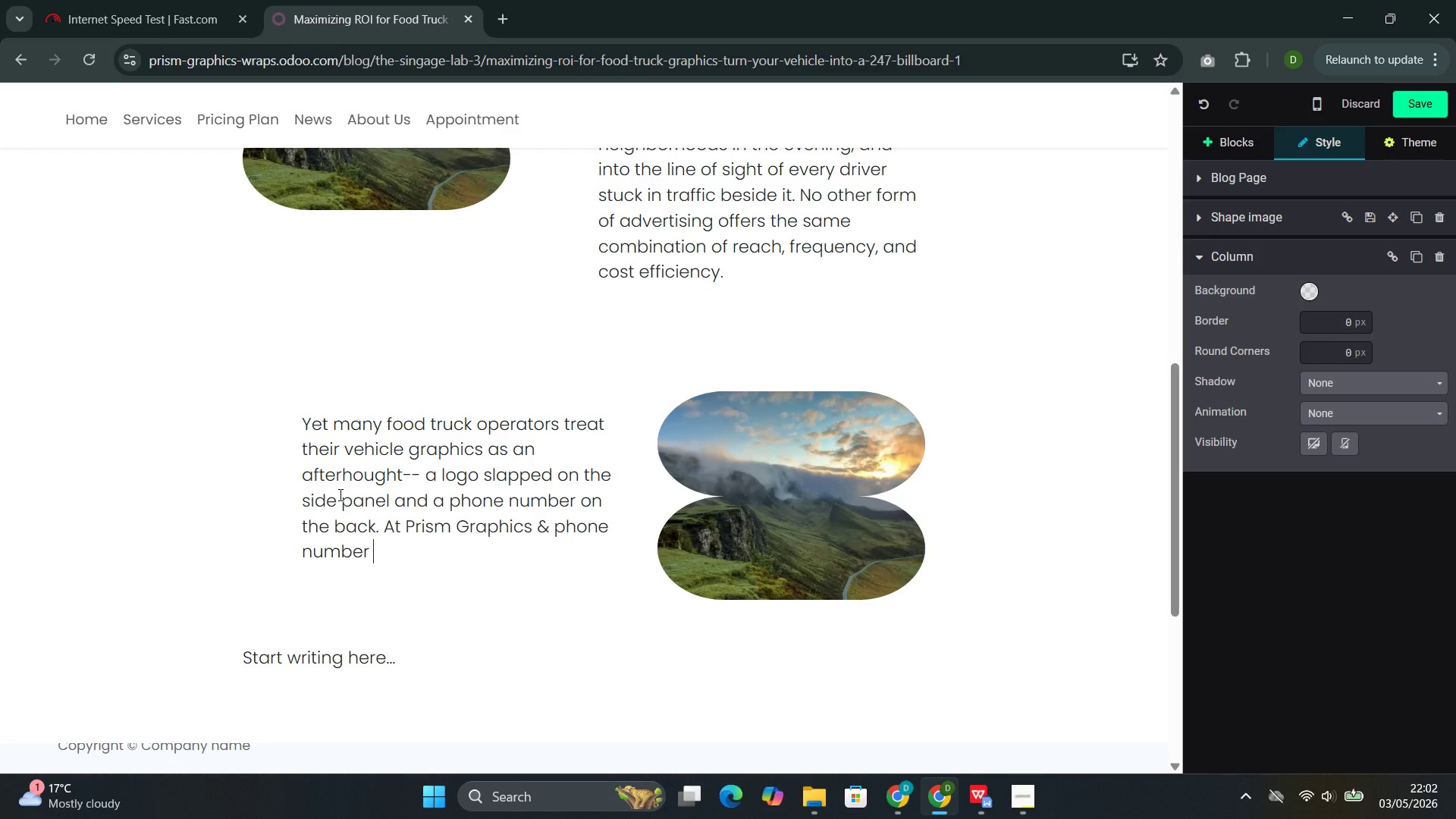 
type(on the back. )
 